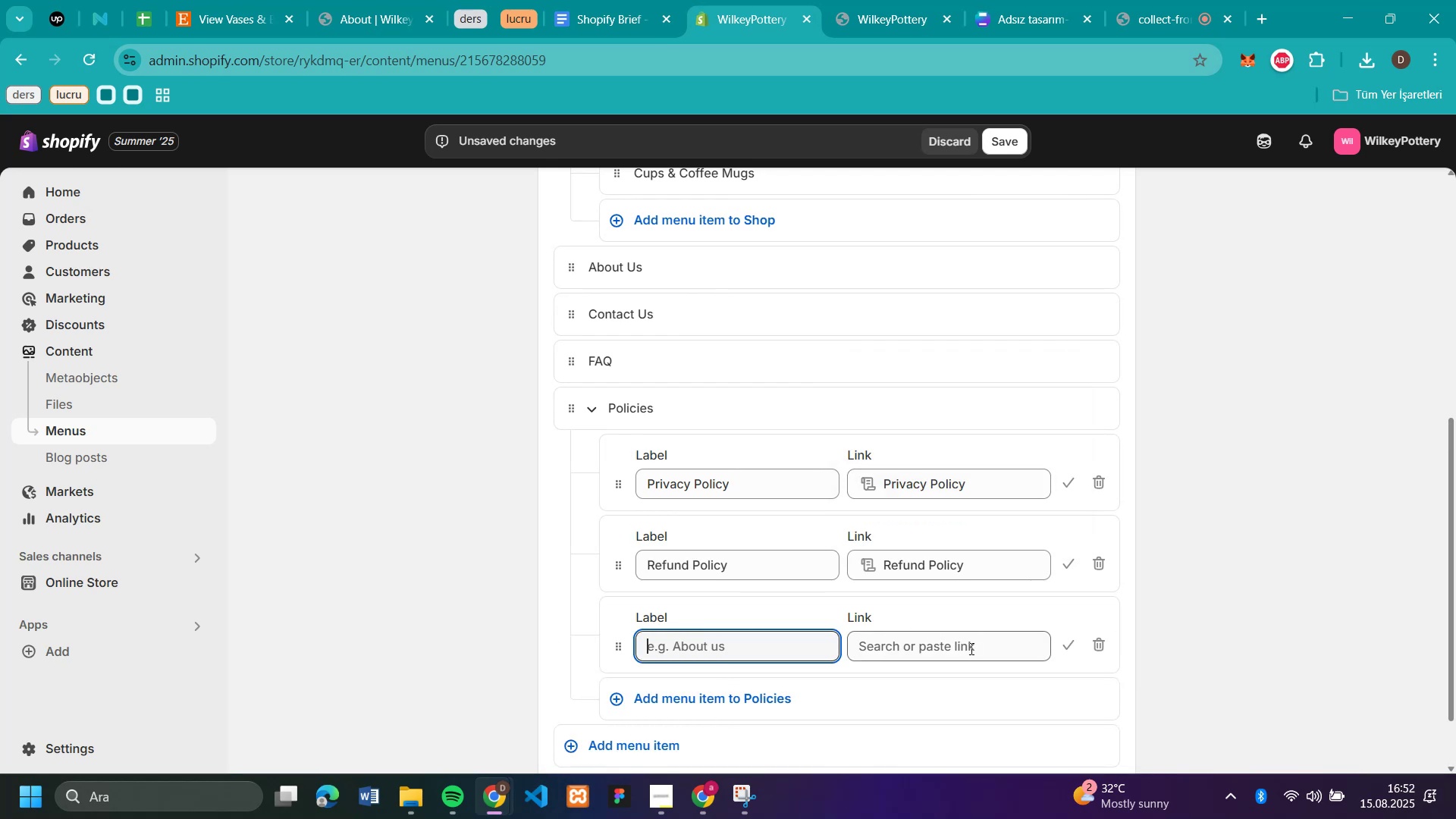 
left_click([971, 648])
 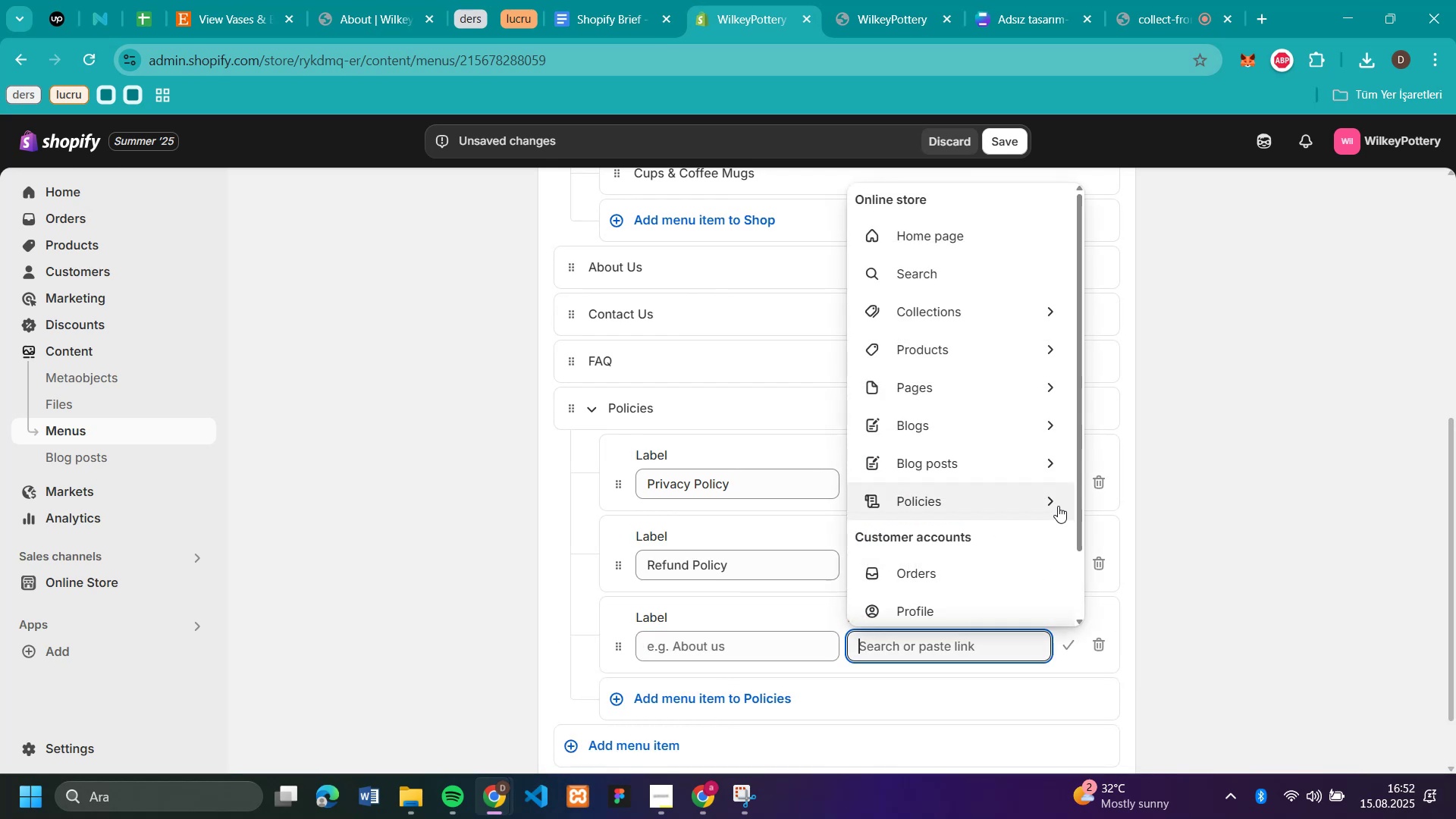 
left_click([1057, 505])
 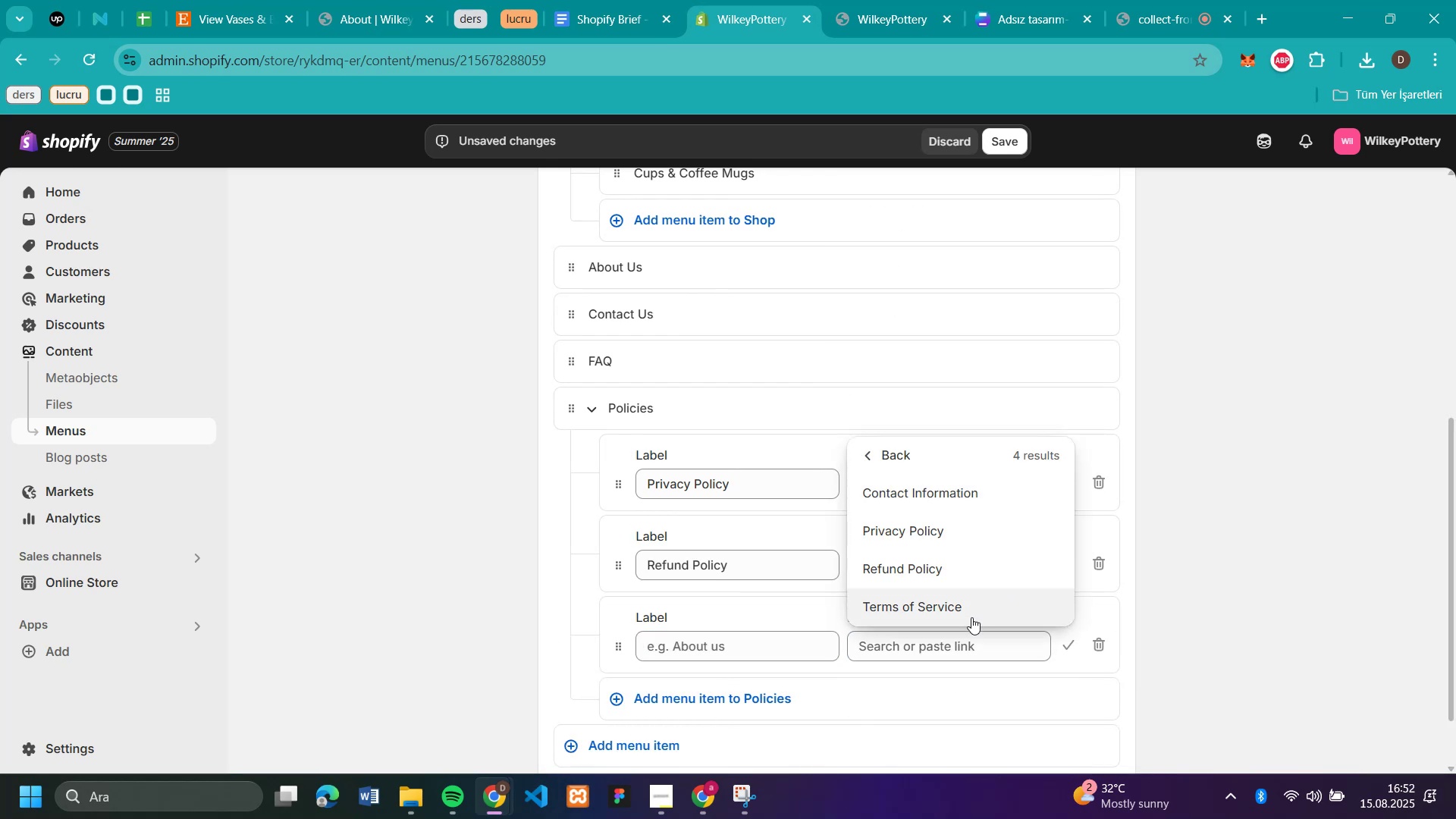 
left_click([974, 604])
 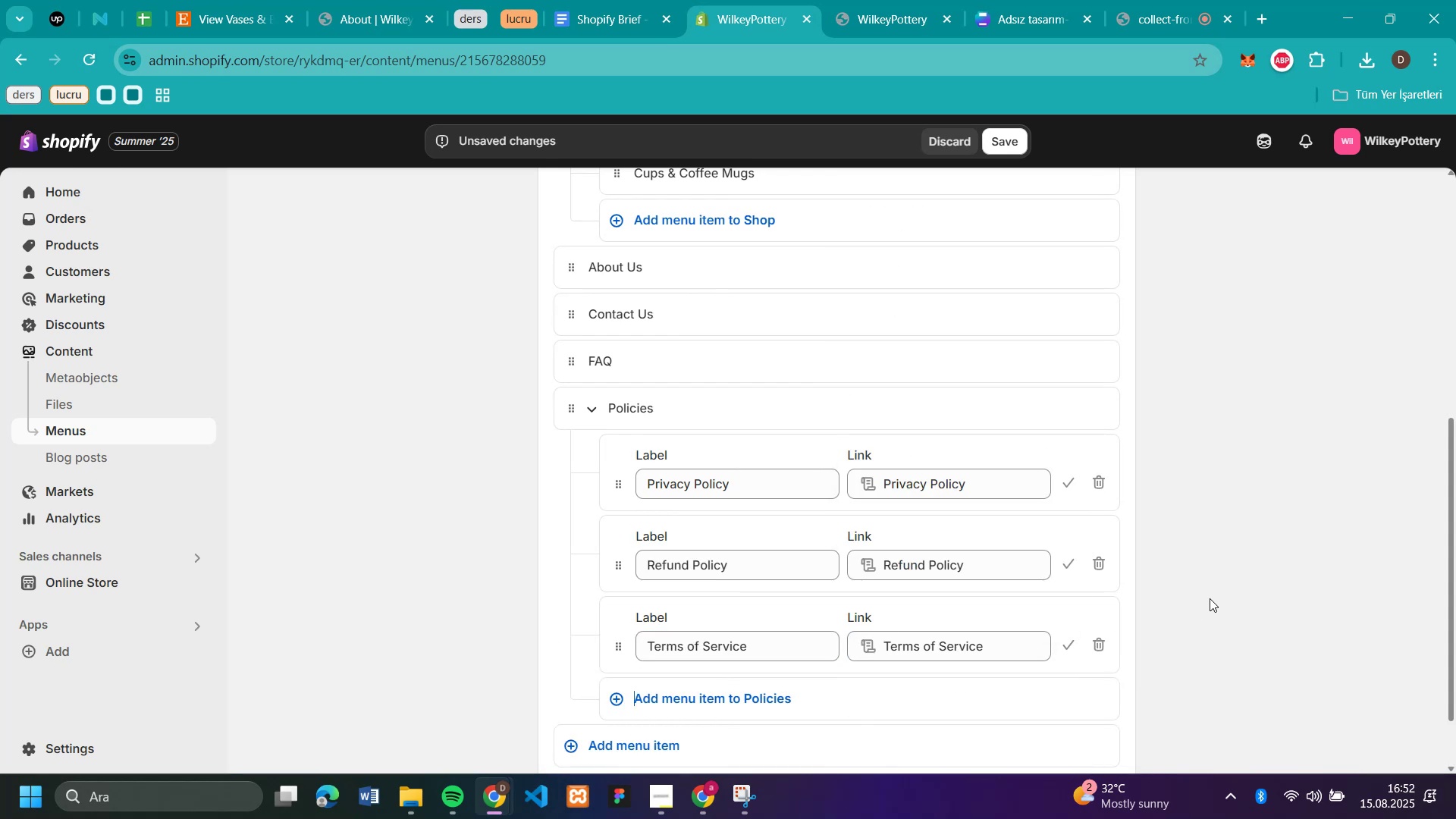 
scroll: coordinate [1243, 584], scroll_direction: down, amount: 4.0
 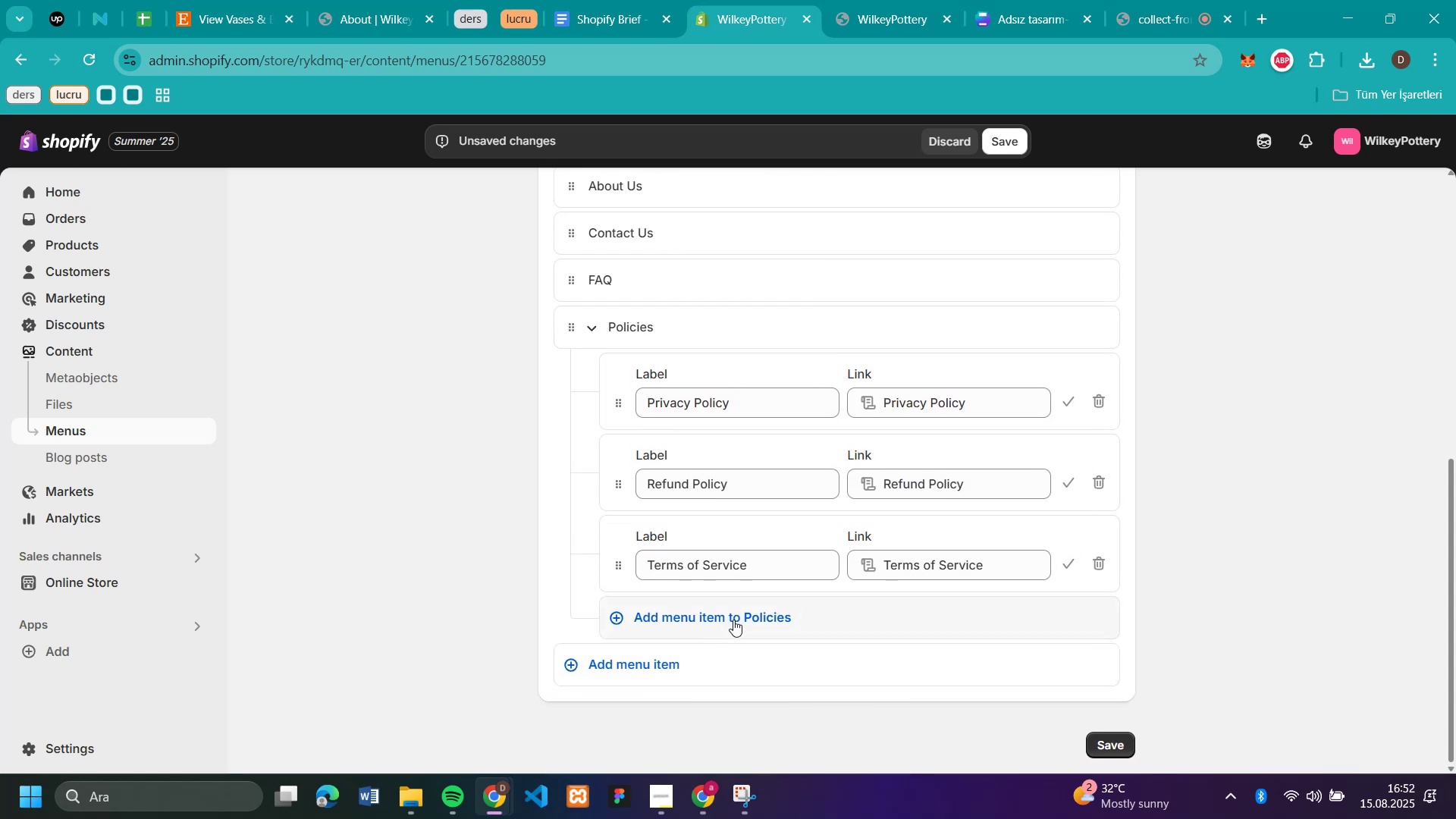 
left_click([754, 609])
 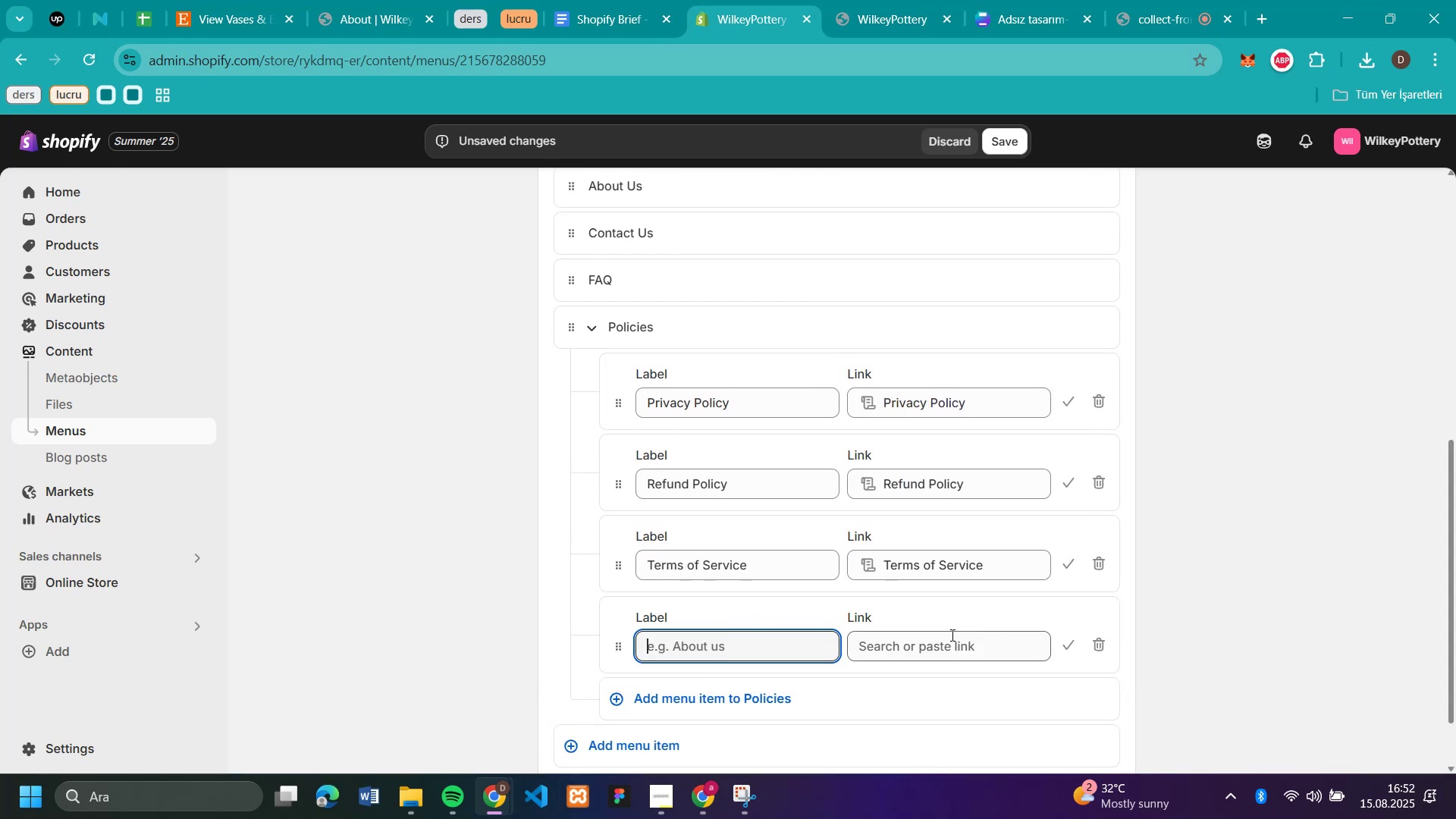 
left_click([951, 642])
 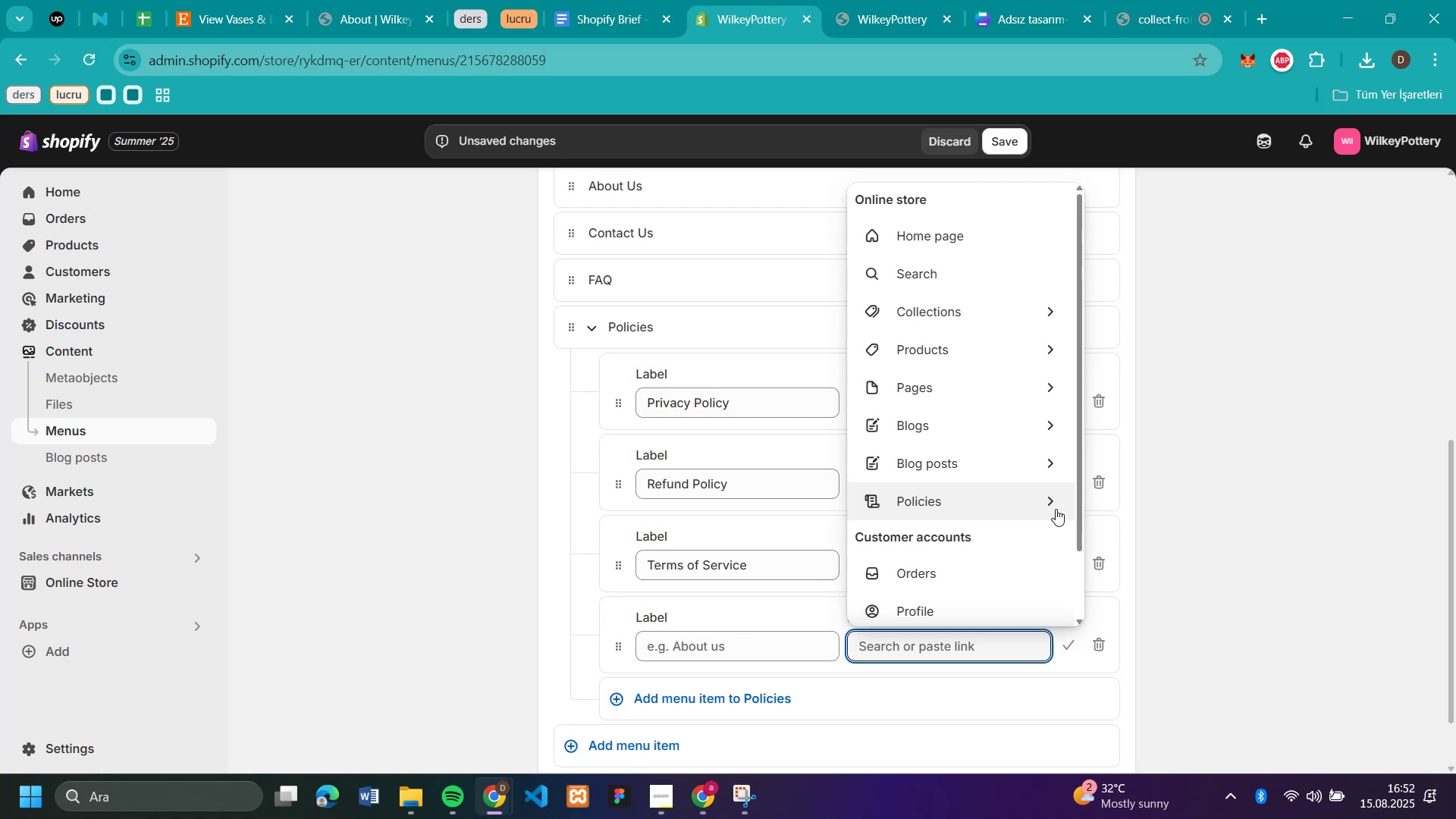 
left_click([1054, 500])
 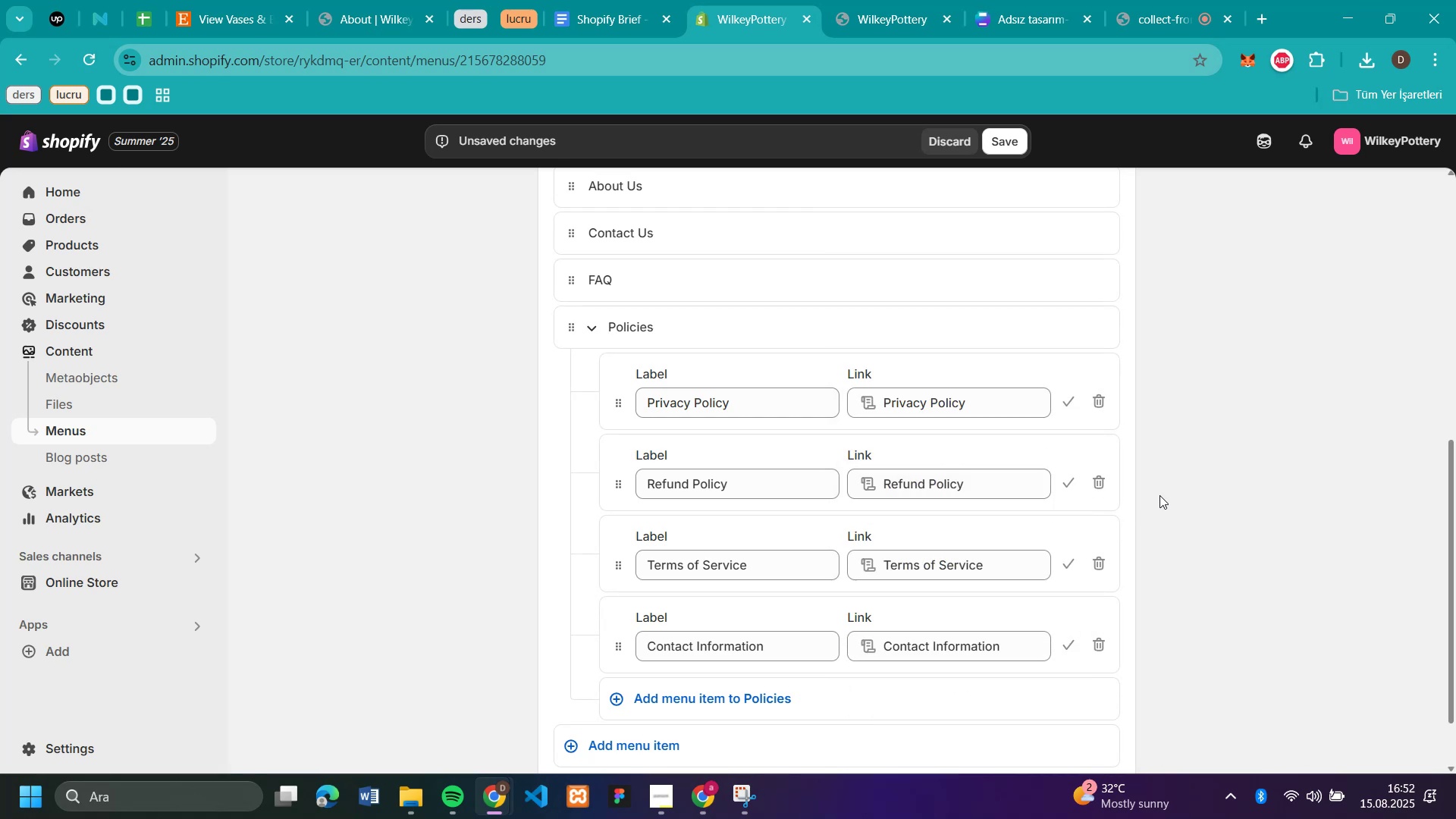 
scroll: coordinate [1286, 496], scroll_direction: down, amount: 2.0
 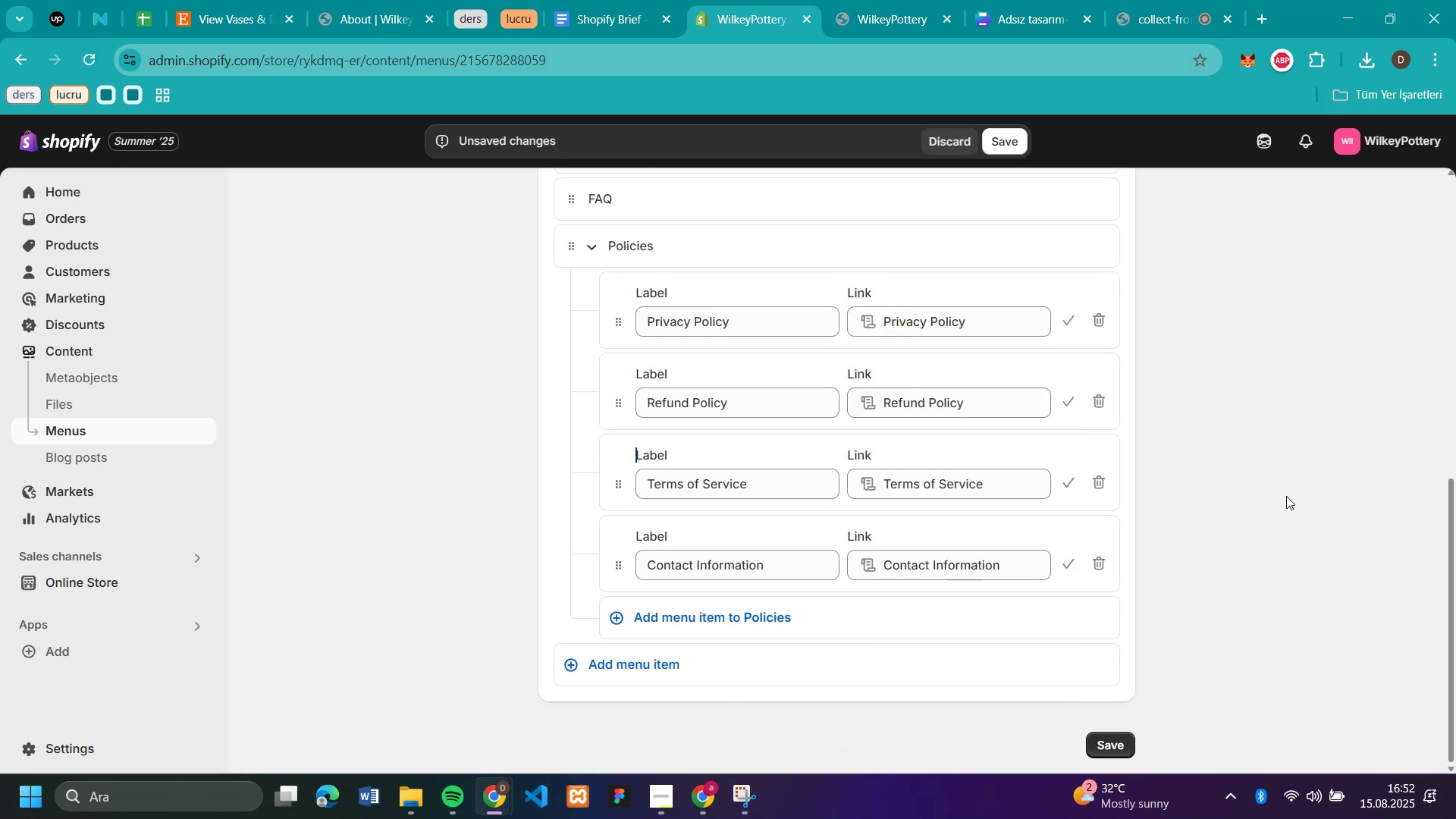 
scroll: coordinate [1286, 496], scroll_direction: up, amount: 2.0
 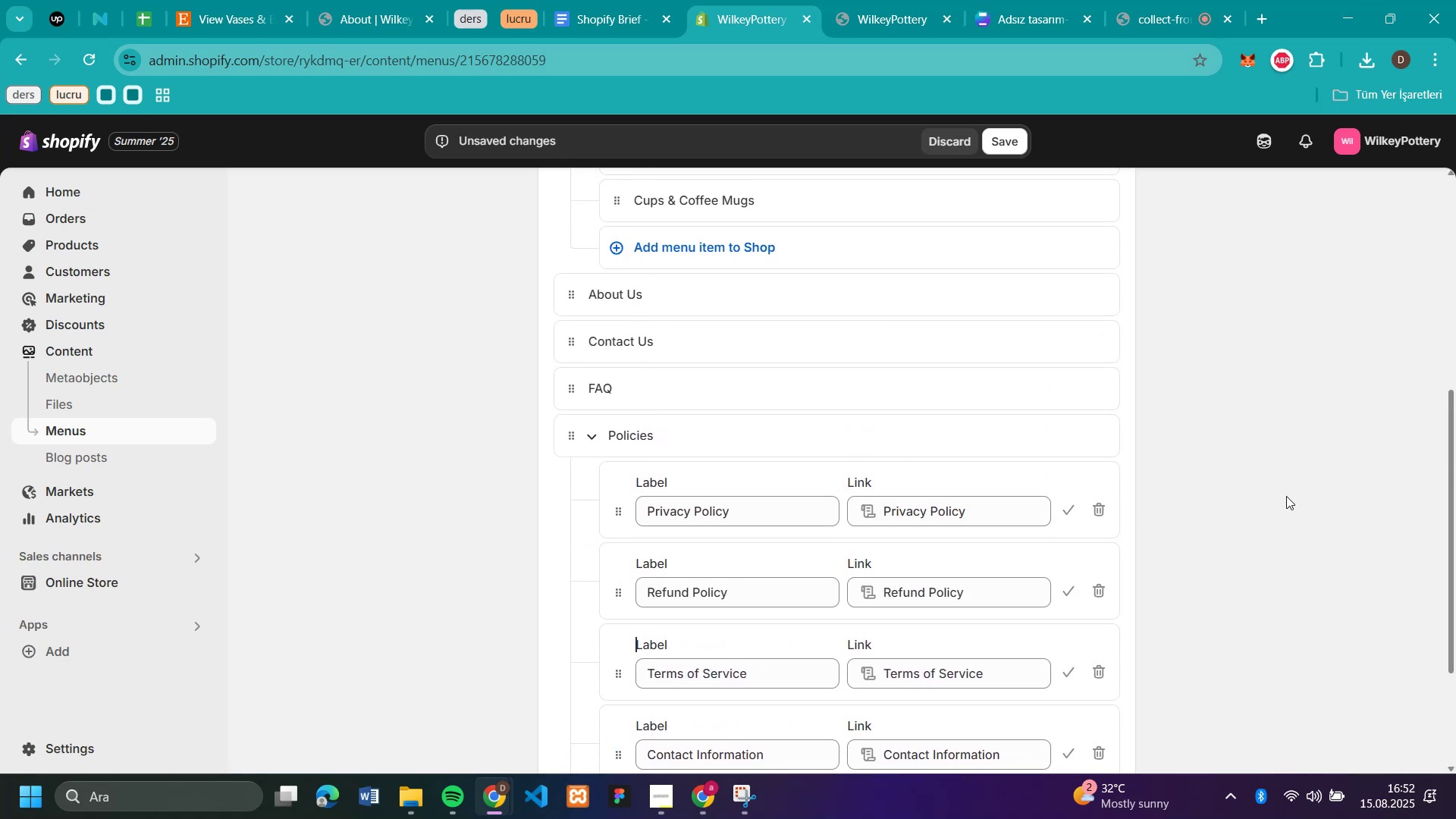 
scroll: coordinate [1286, 496], scroll_direction: down, amount: 4.0
 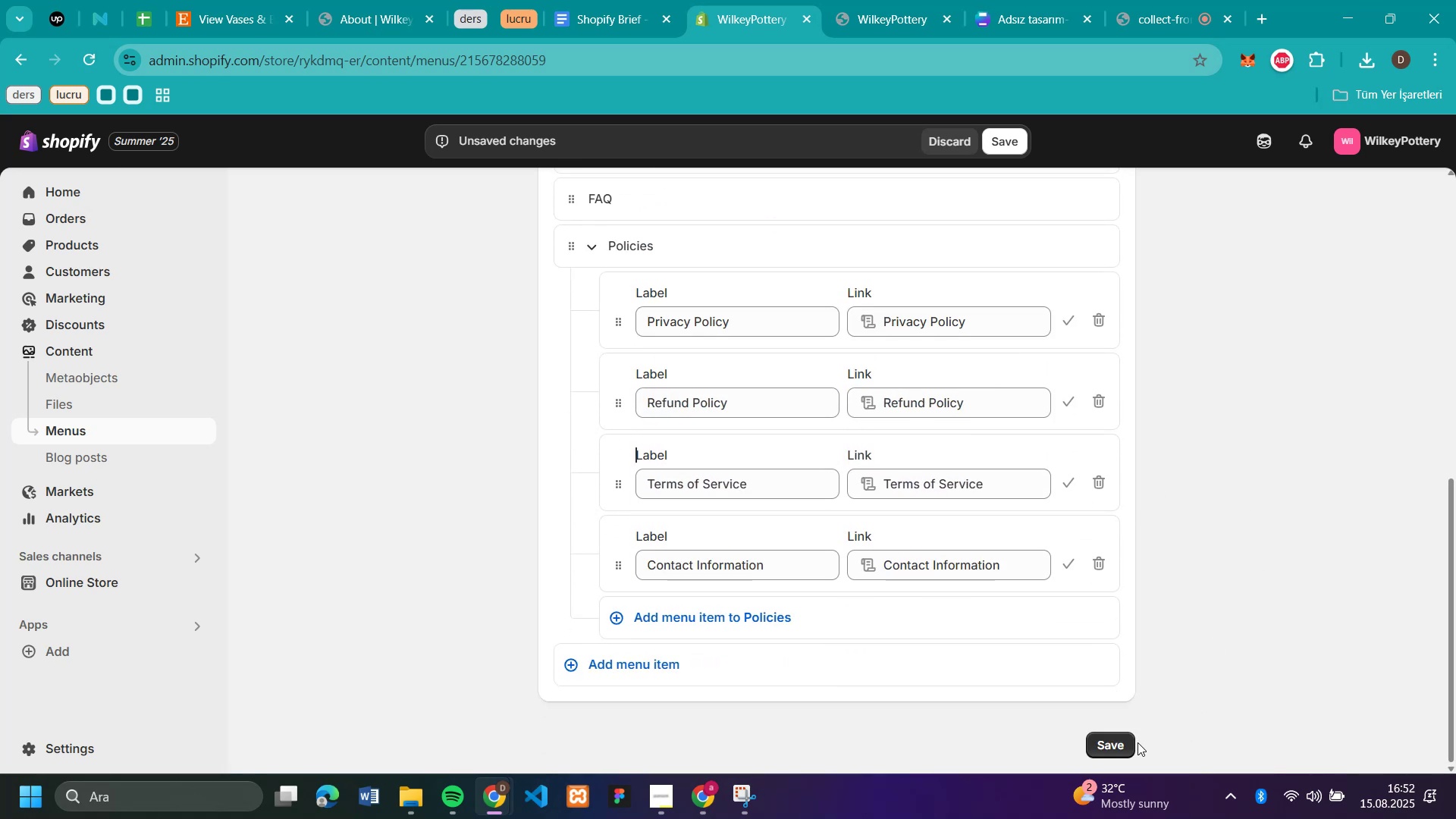 
left_click([1117, 745])
 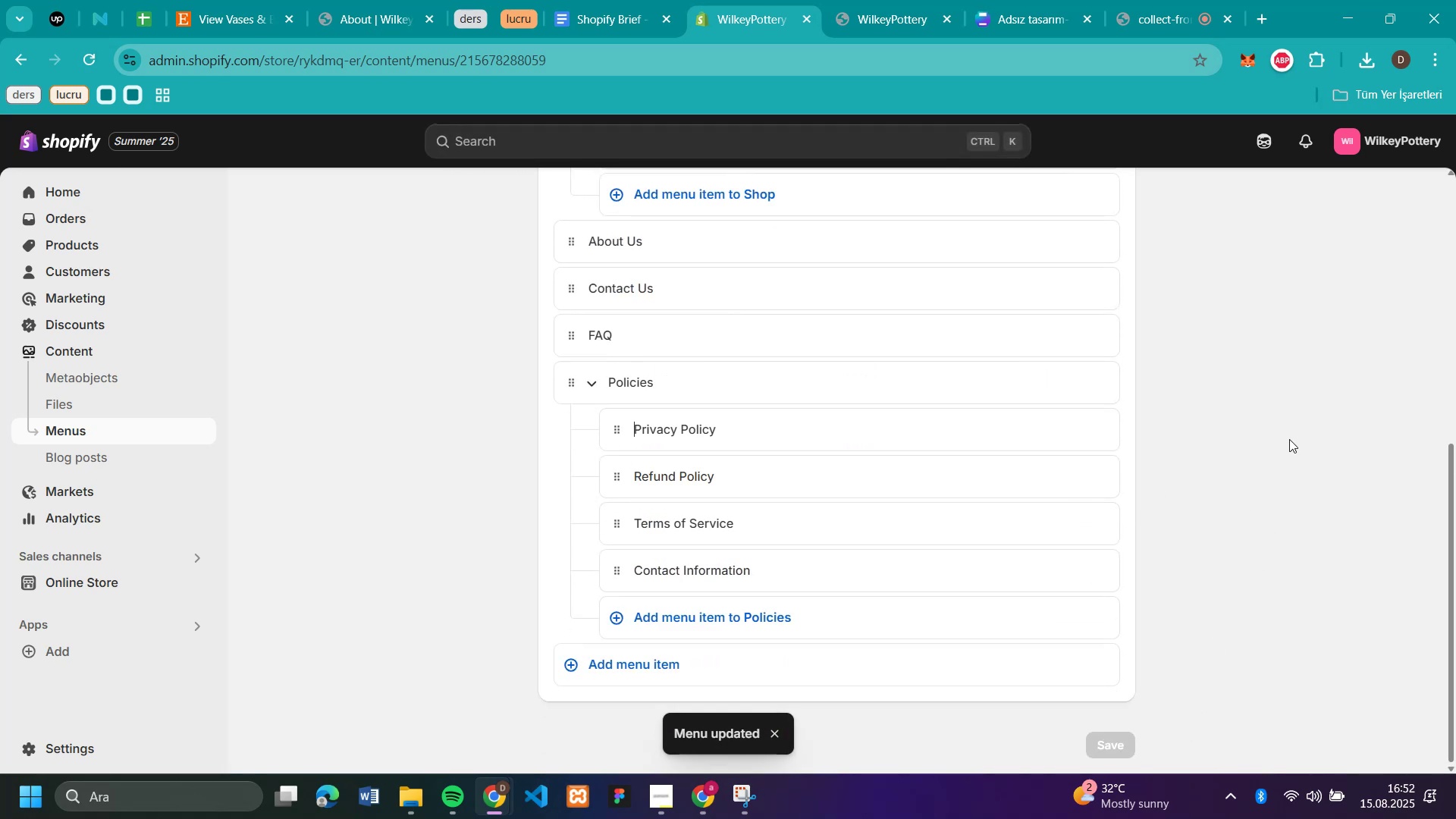 
scroll: coordinate [1252, 463], scroll_direction: up, amount: 10.0
 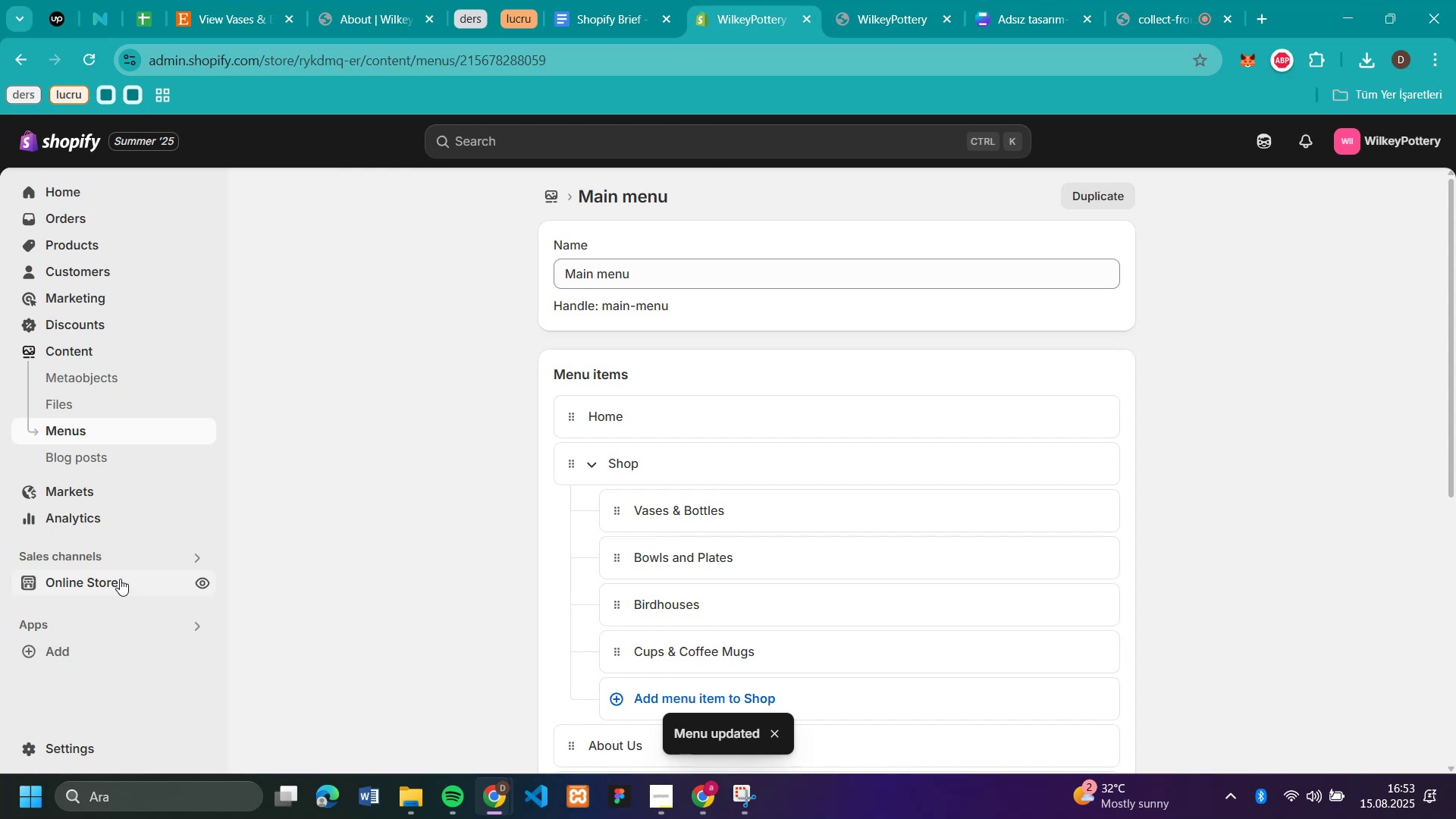 
left_click([120, 579])
 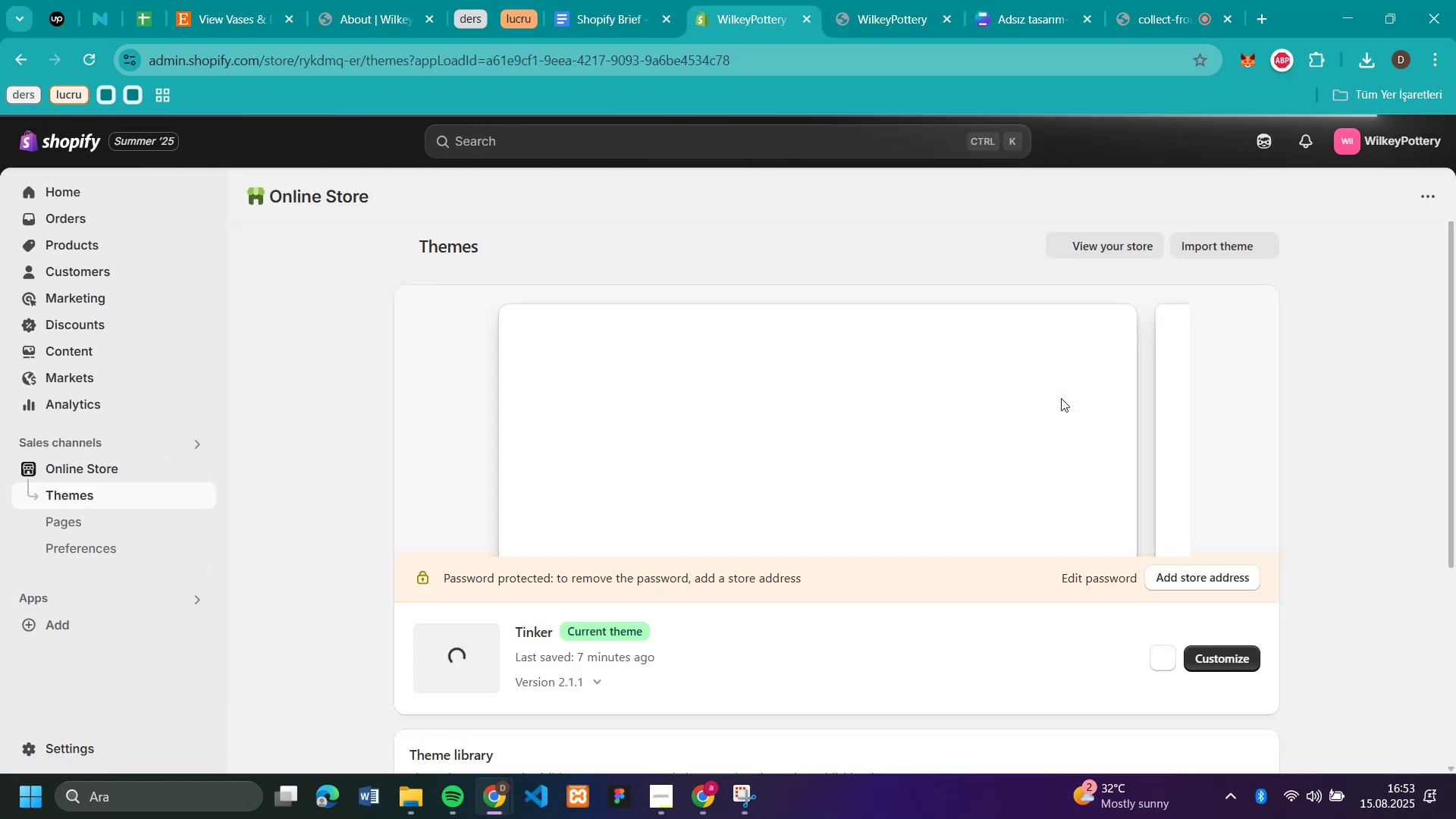 
wait(6.25)
 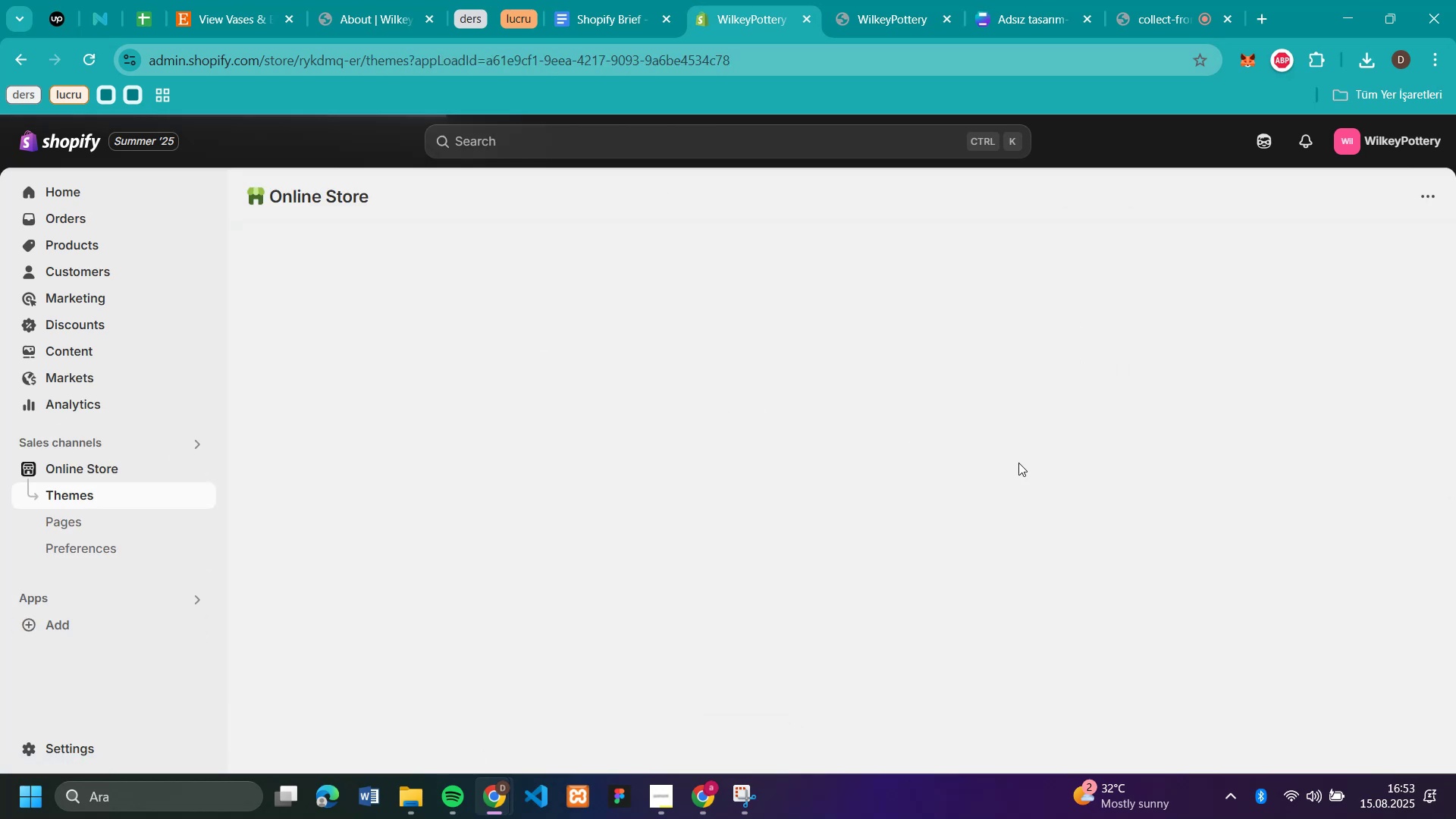 
left_click([1222, 661])
 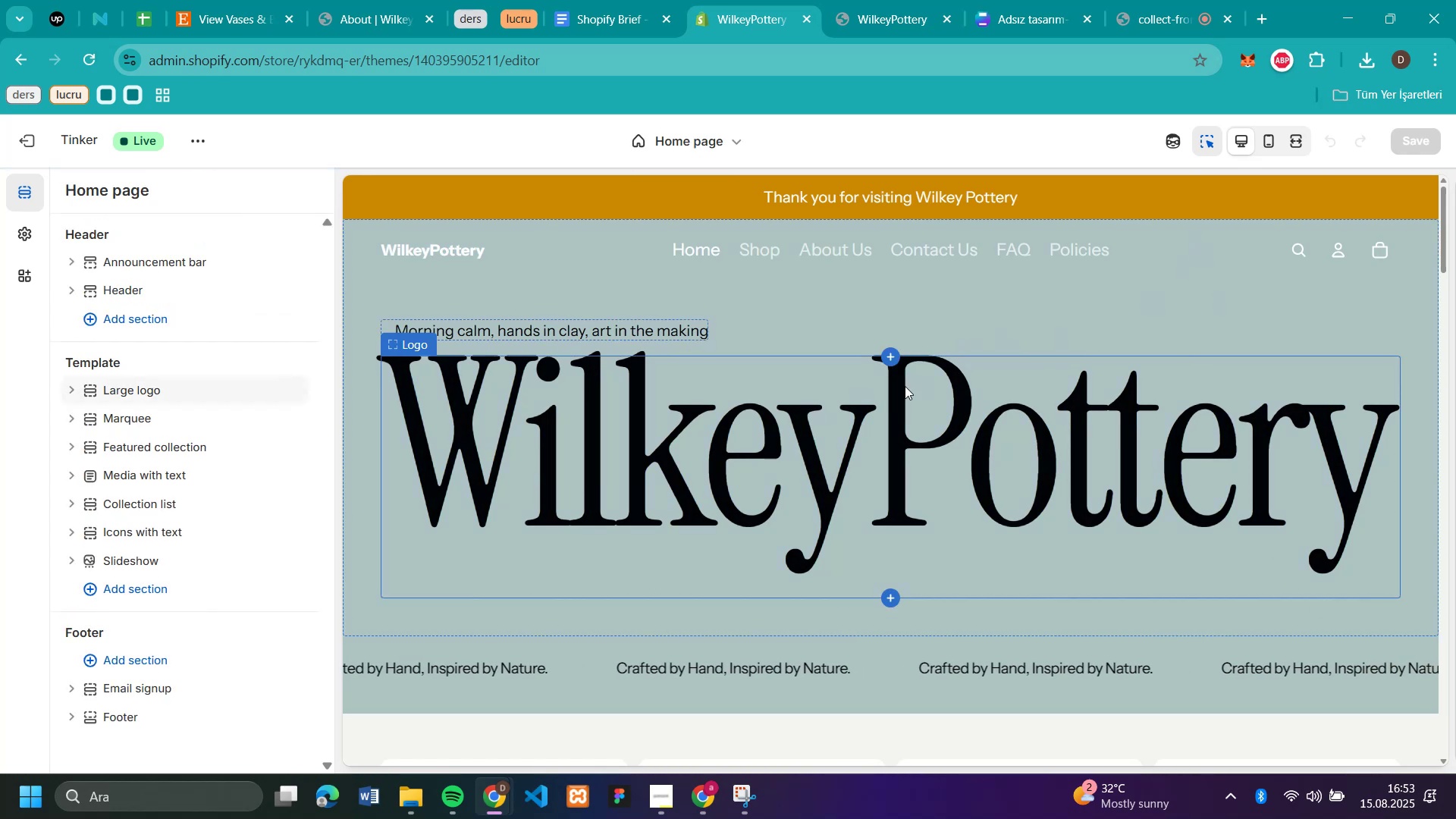 
wait(9.97)
 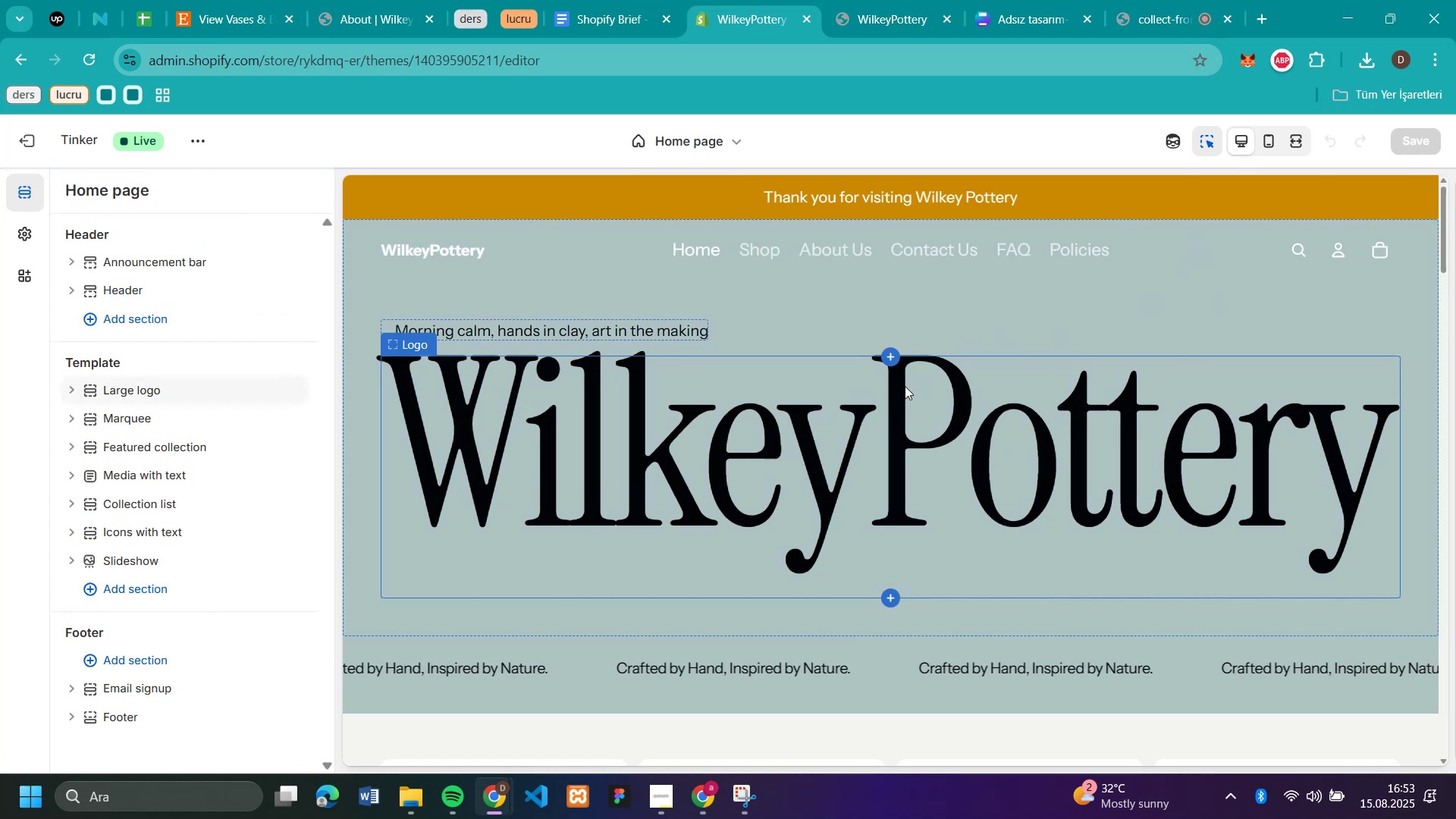 
left_click([761, 252])
 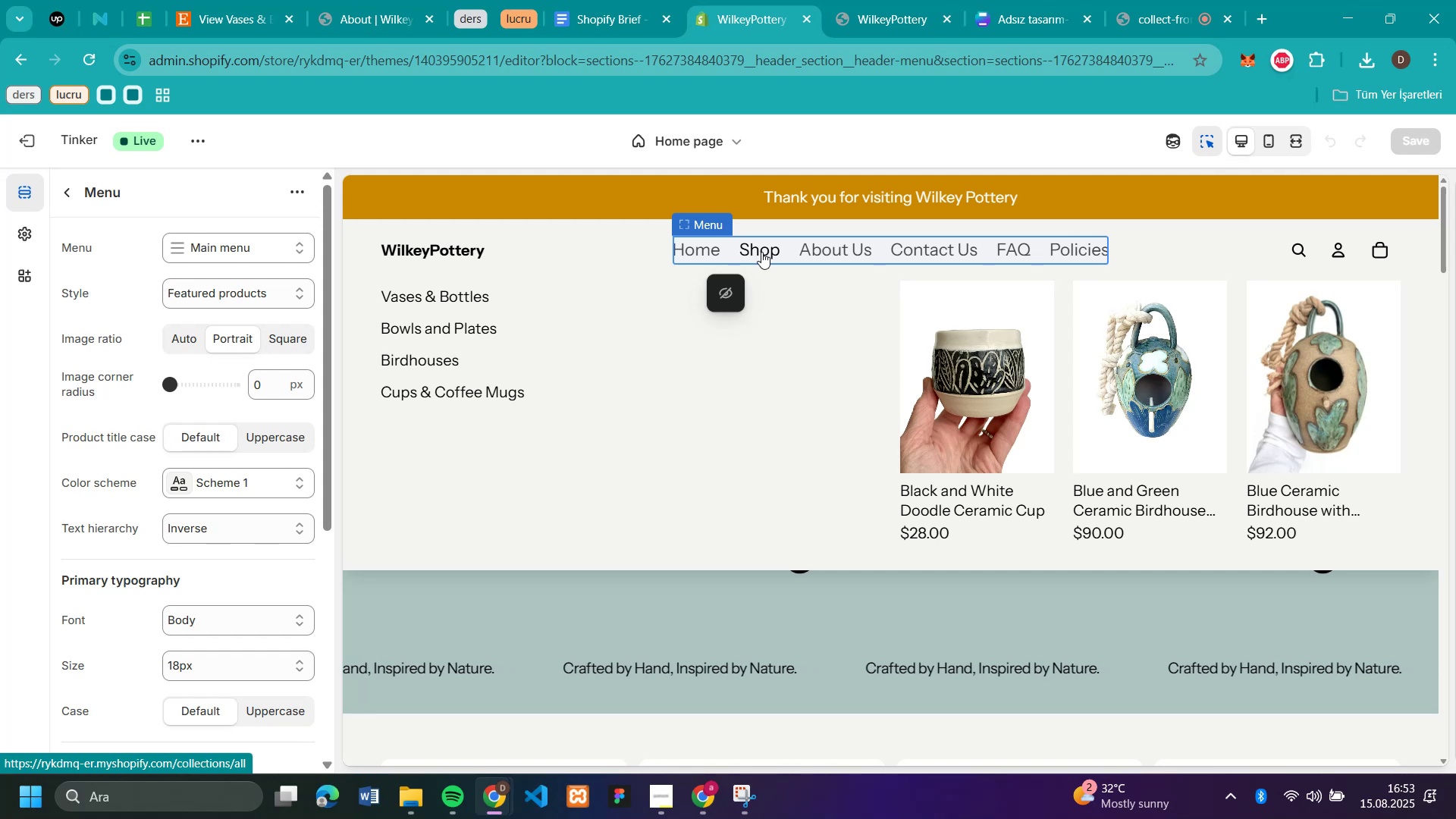 
left_click([857, 249])
 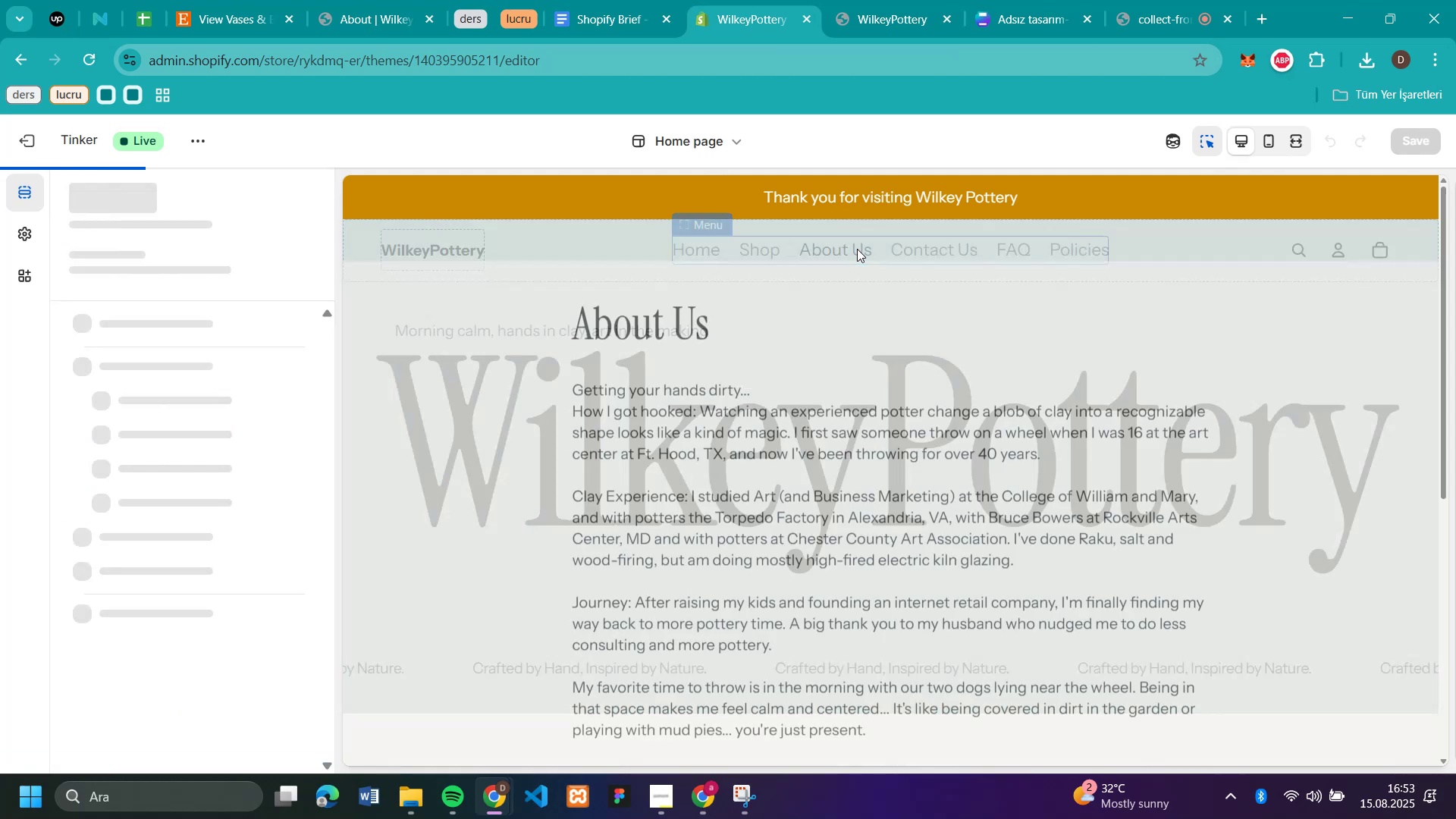 
scroll: coordinate [1068, 430], scroll_direction: up, amount: 2.0
 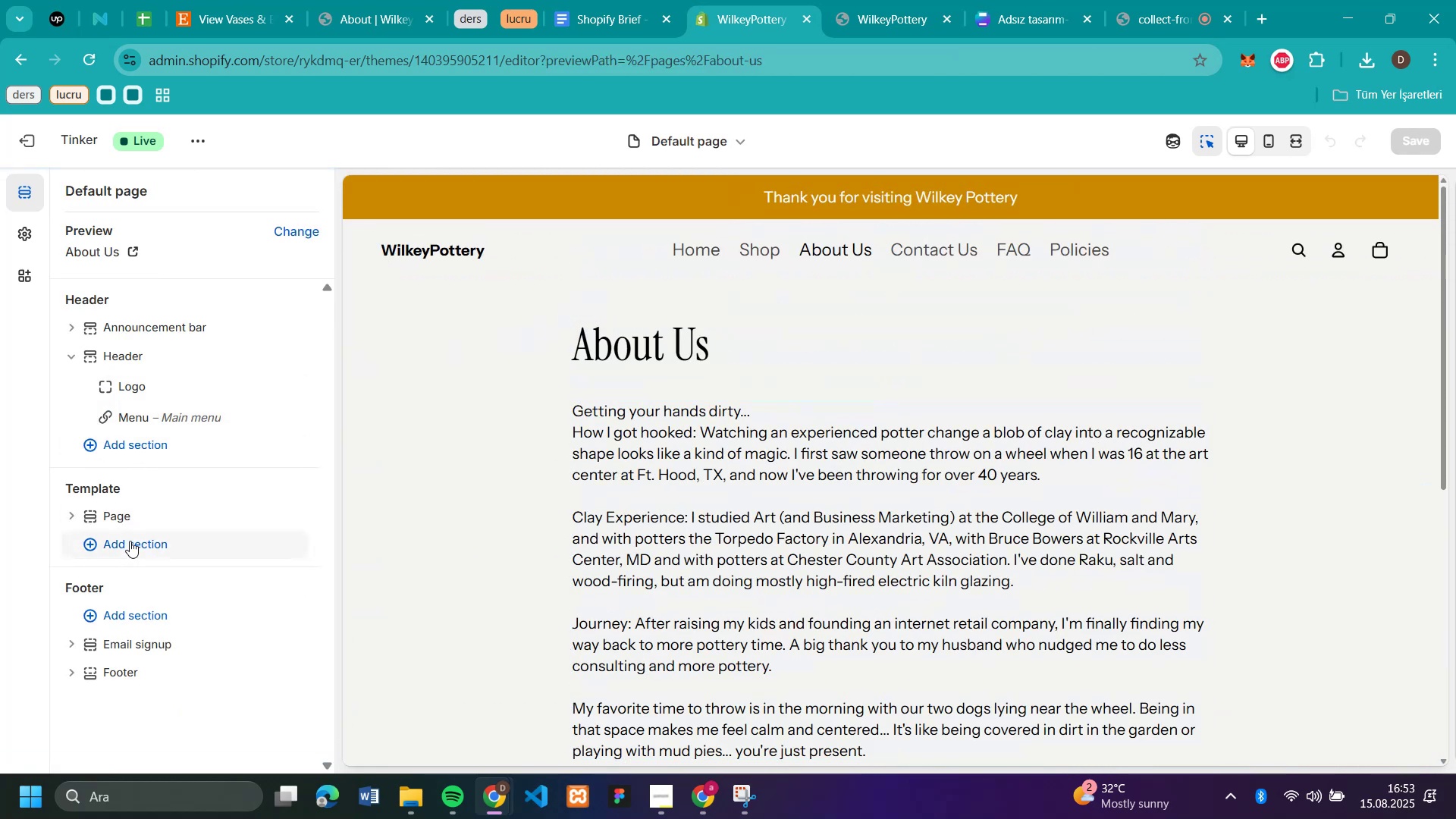 
left_click([130, 538])
 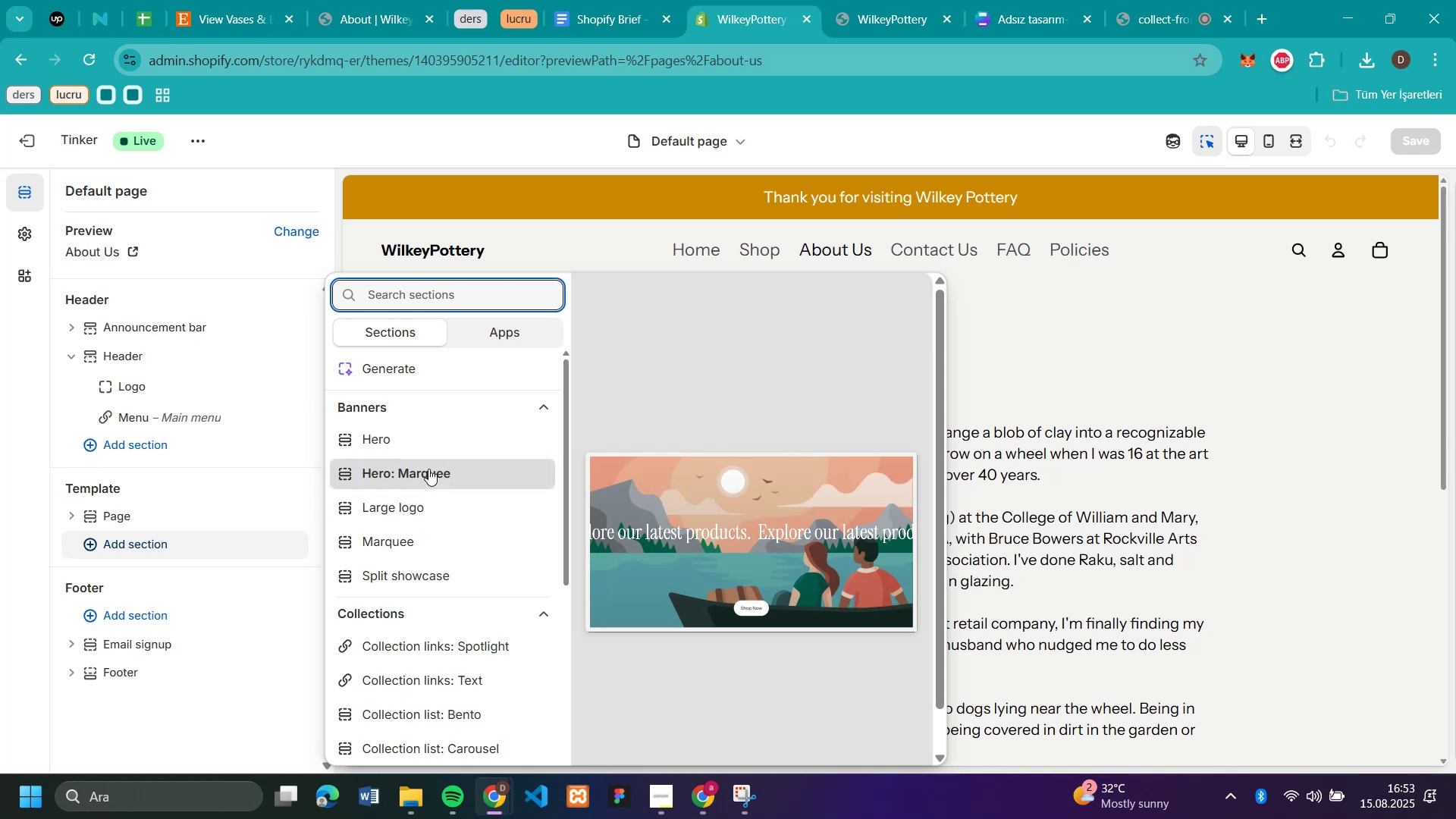 
scroll: coordinate [445, 539], scroll_direction: down, amount: 16.0
 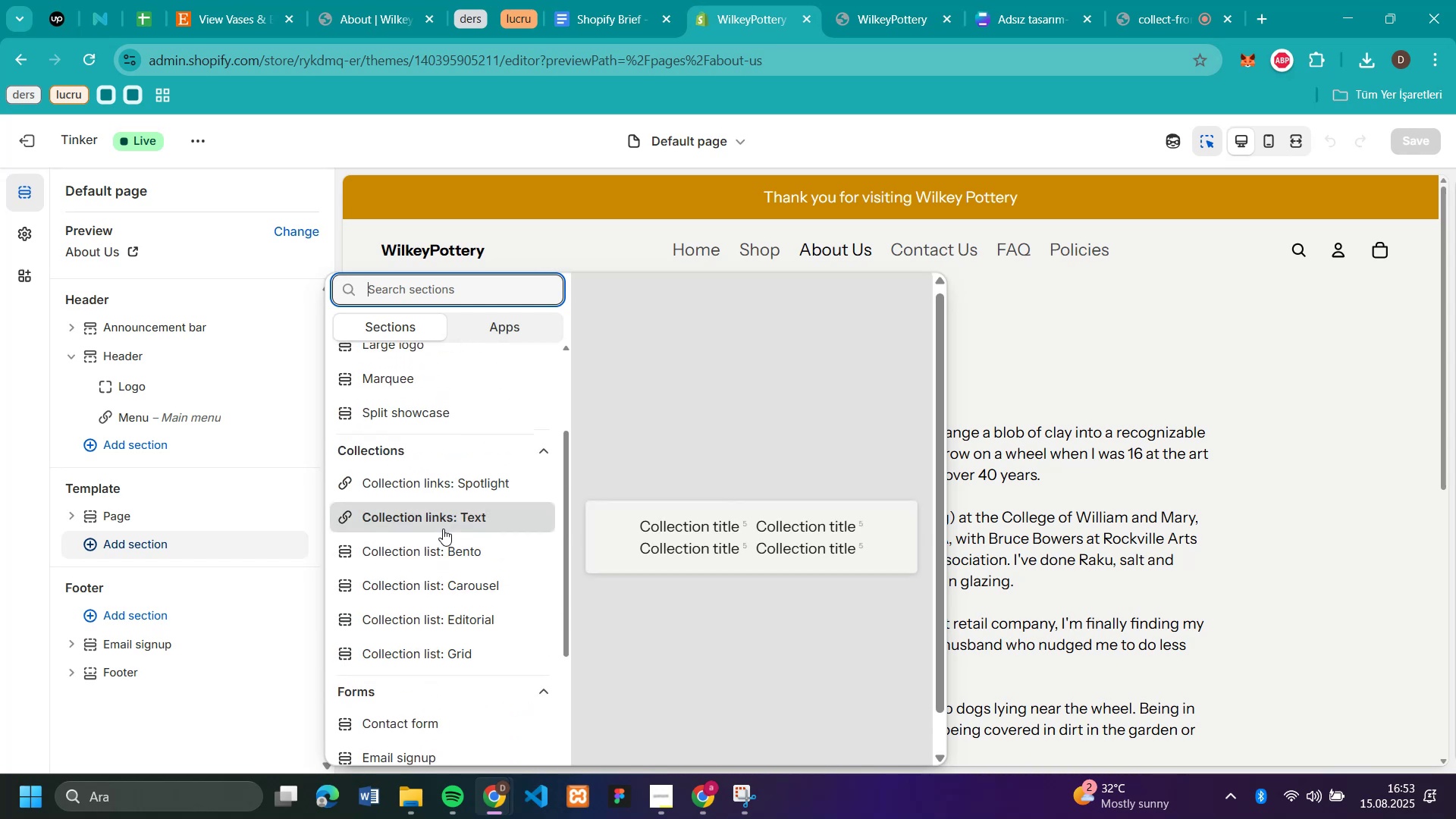 
scroll: coordinate [443, 529], scroll_direction: up, amount: 1.0
 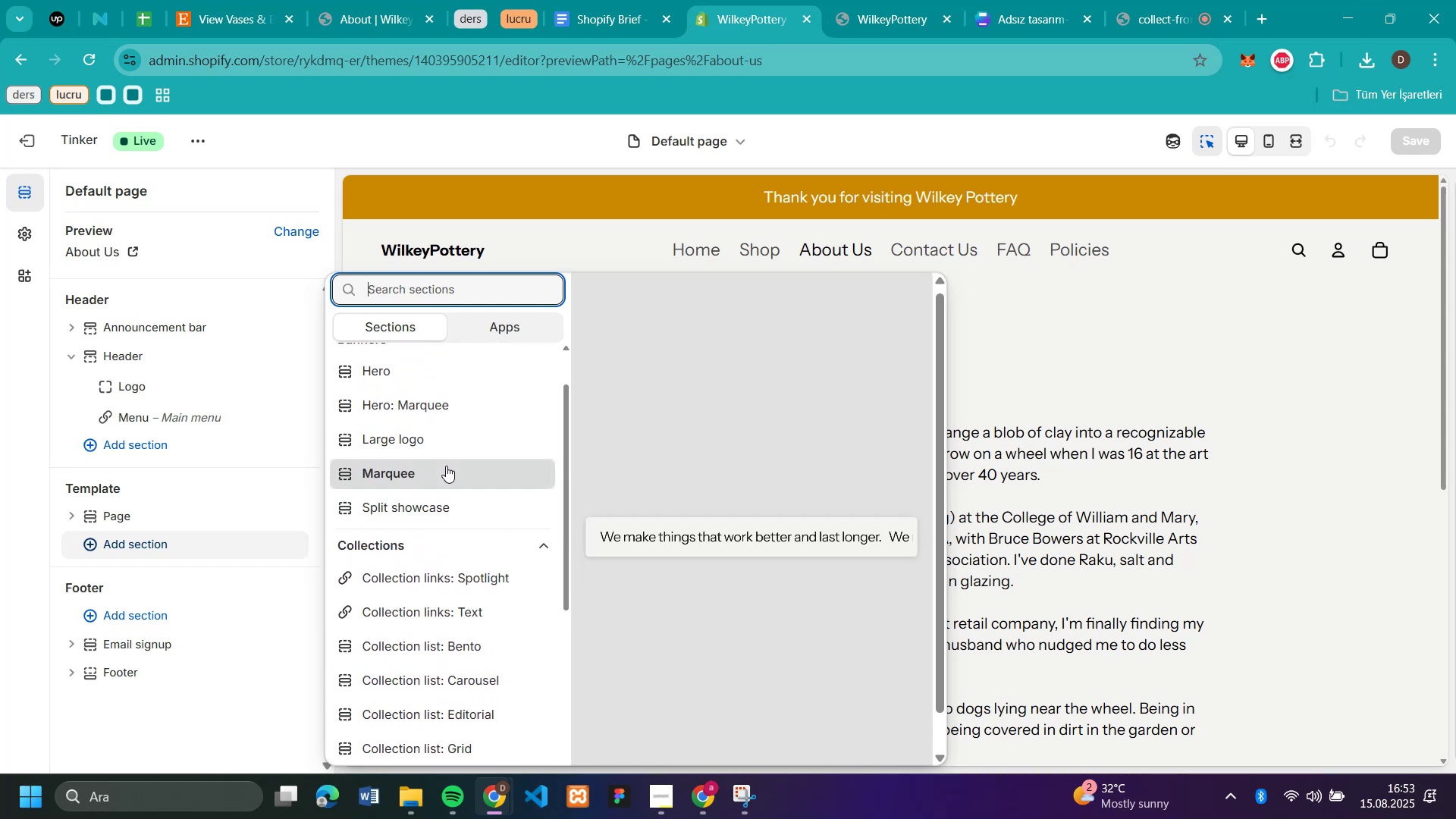 
wait(5.59)
 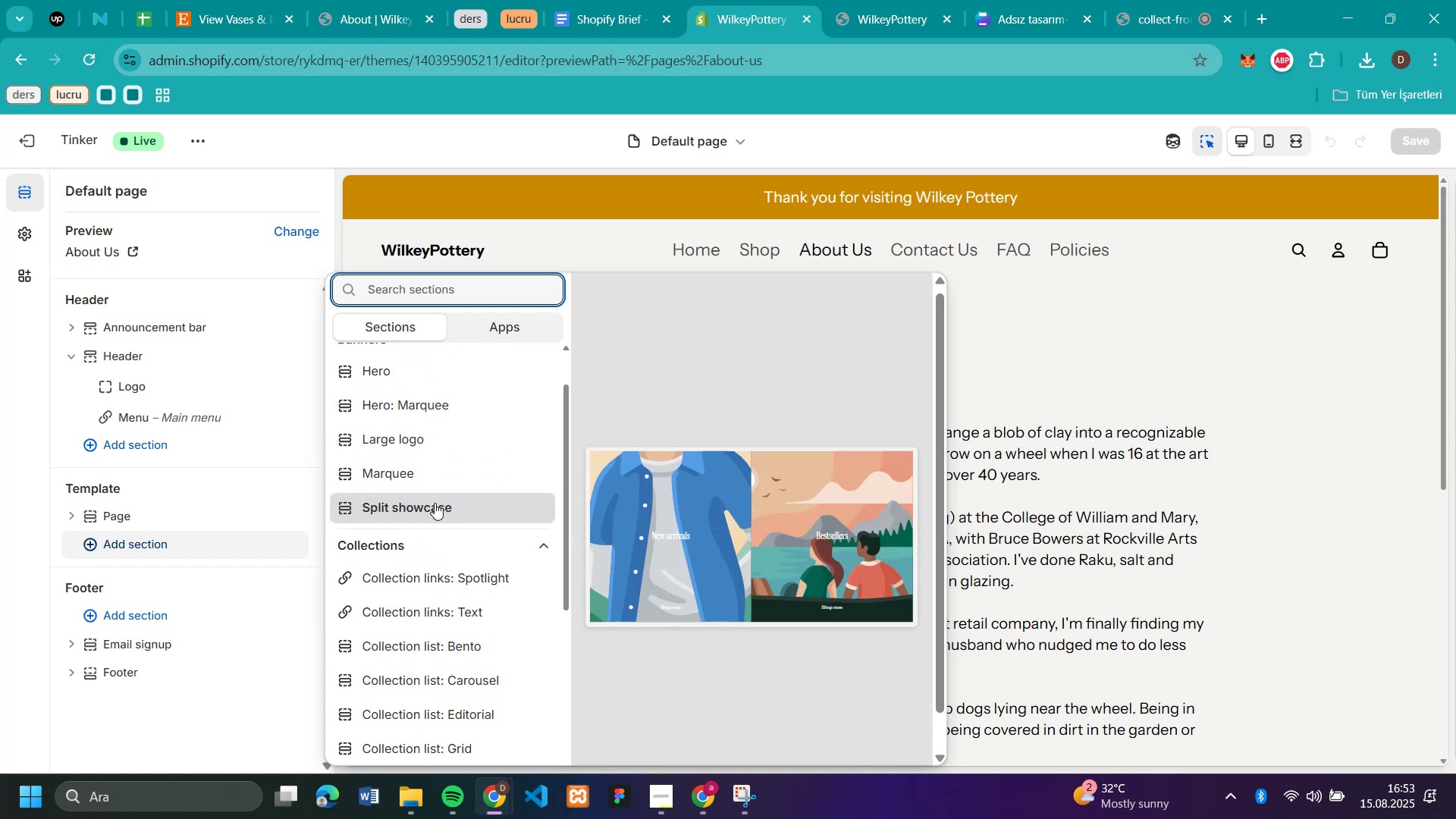 
left_click([450, 504])
 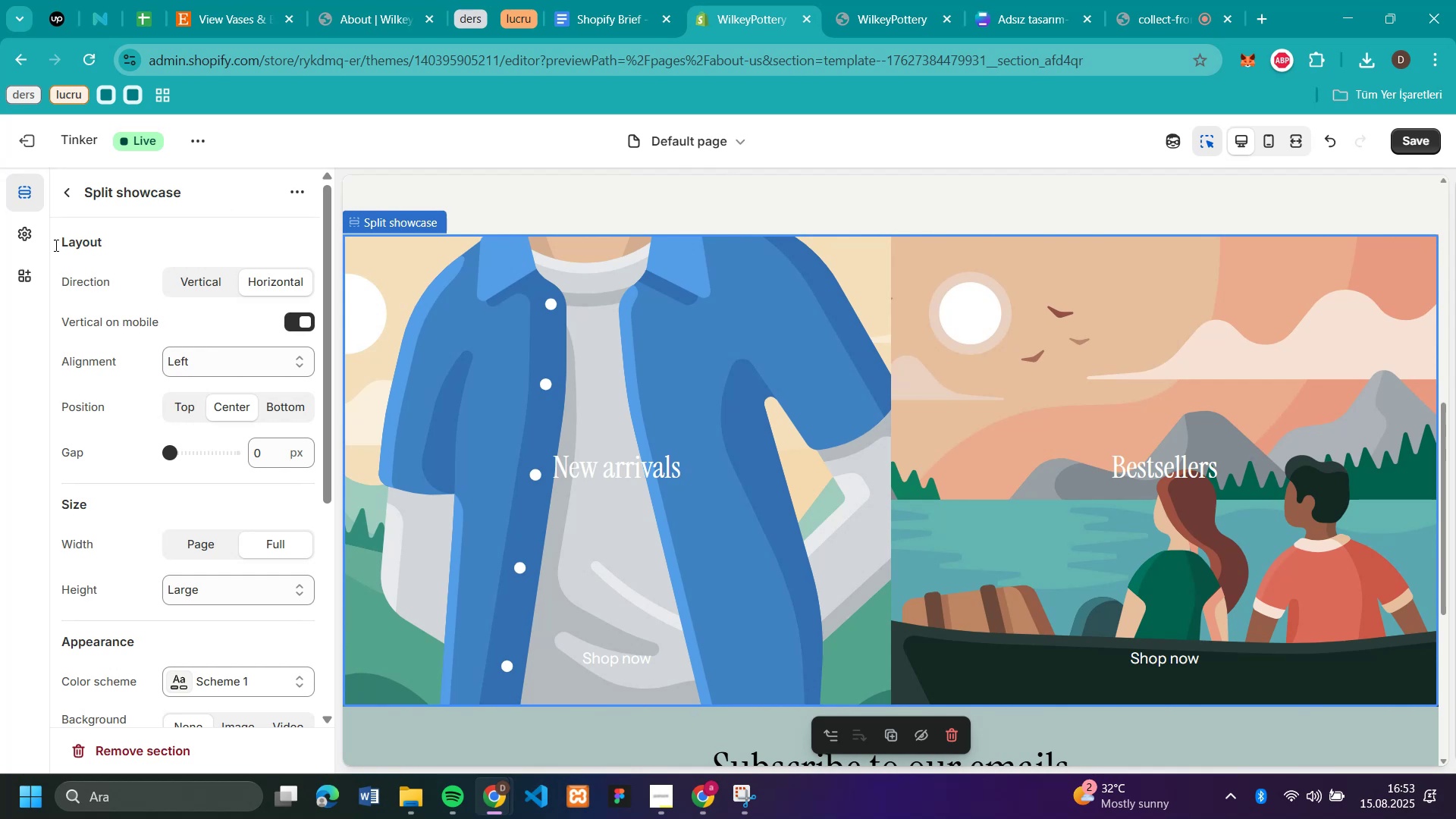 
wait(5.17)
 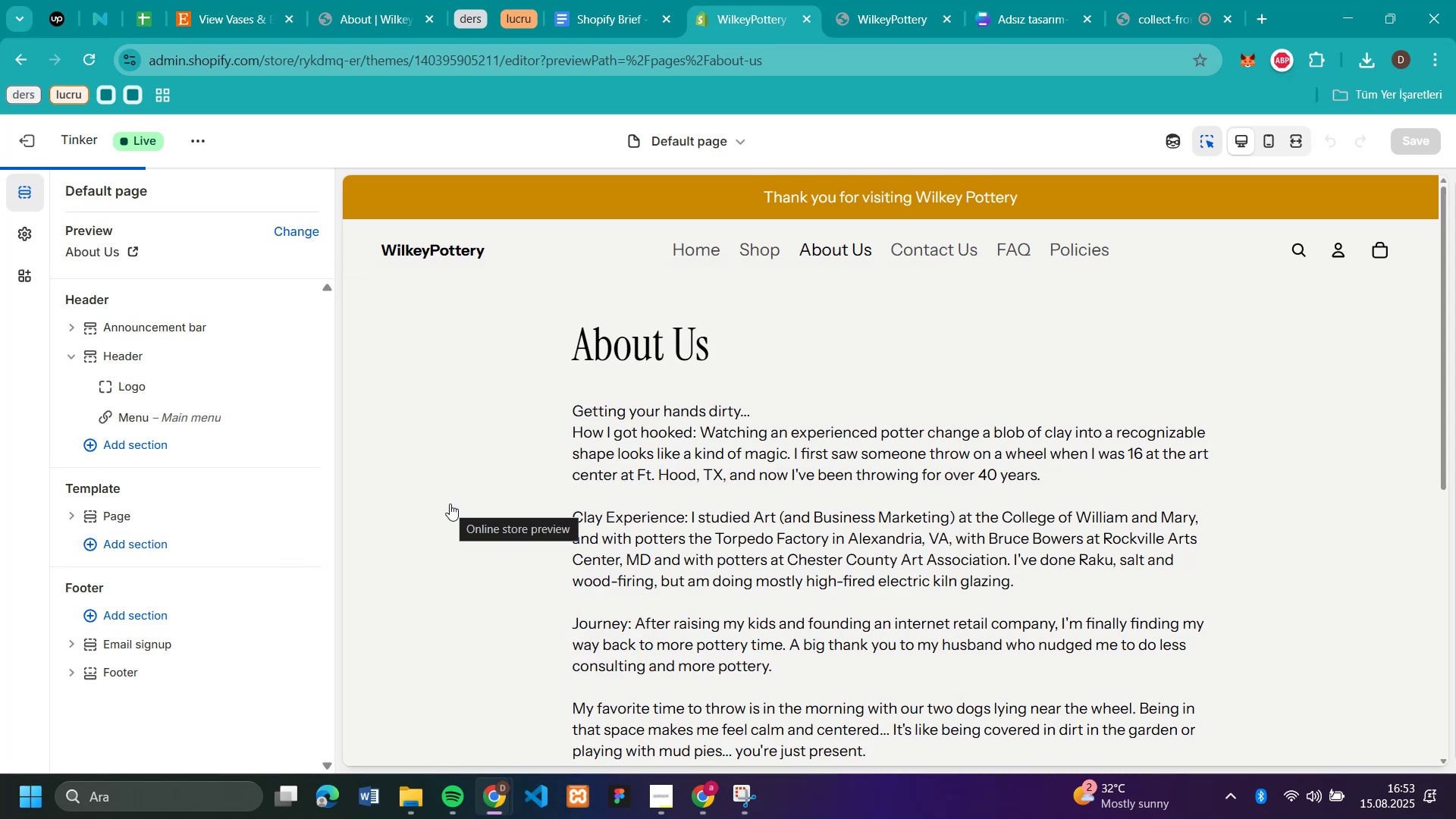 
left_click([64, 188])
 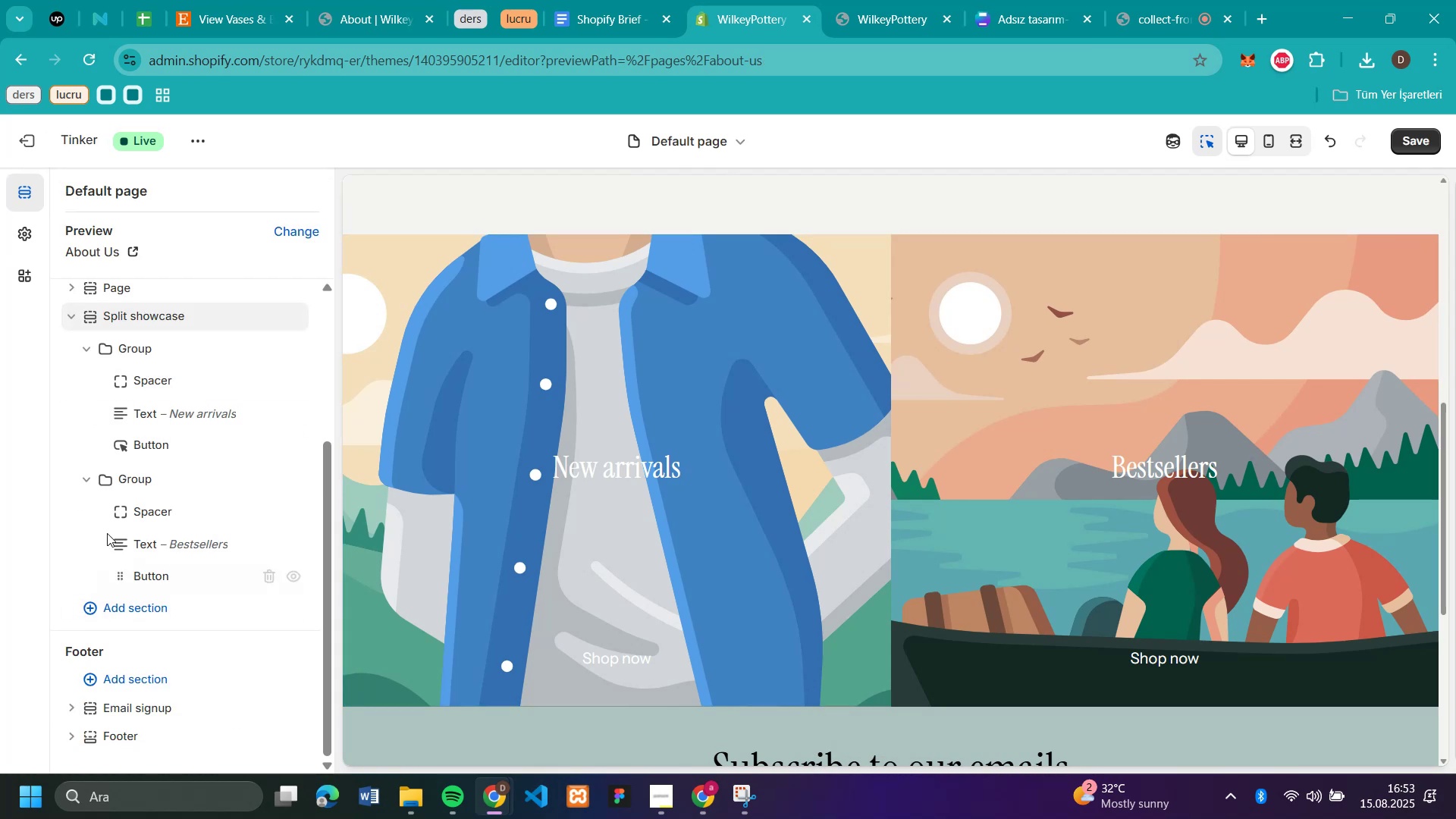 
scroll: coordinate [120, 366], scroll_direction: up, amount: 2.0
 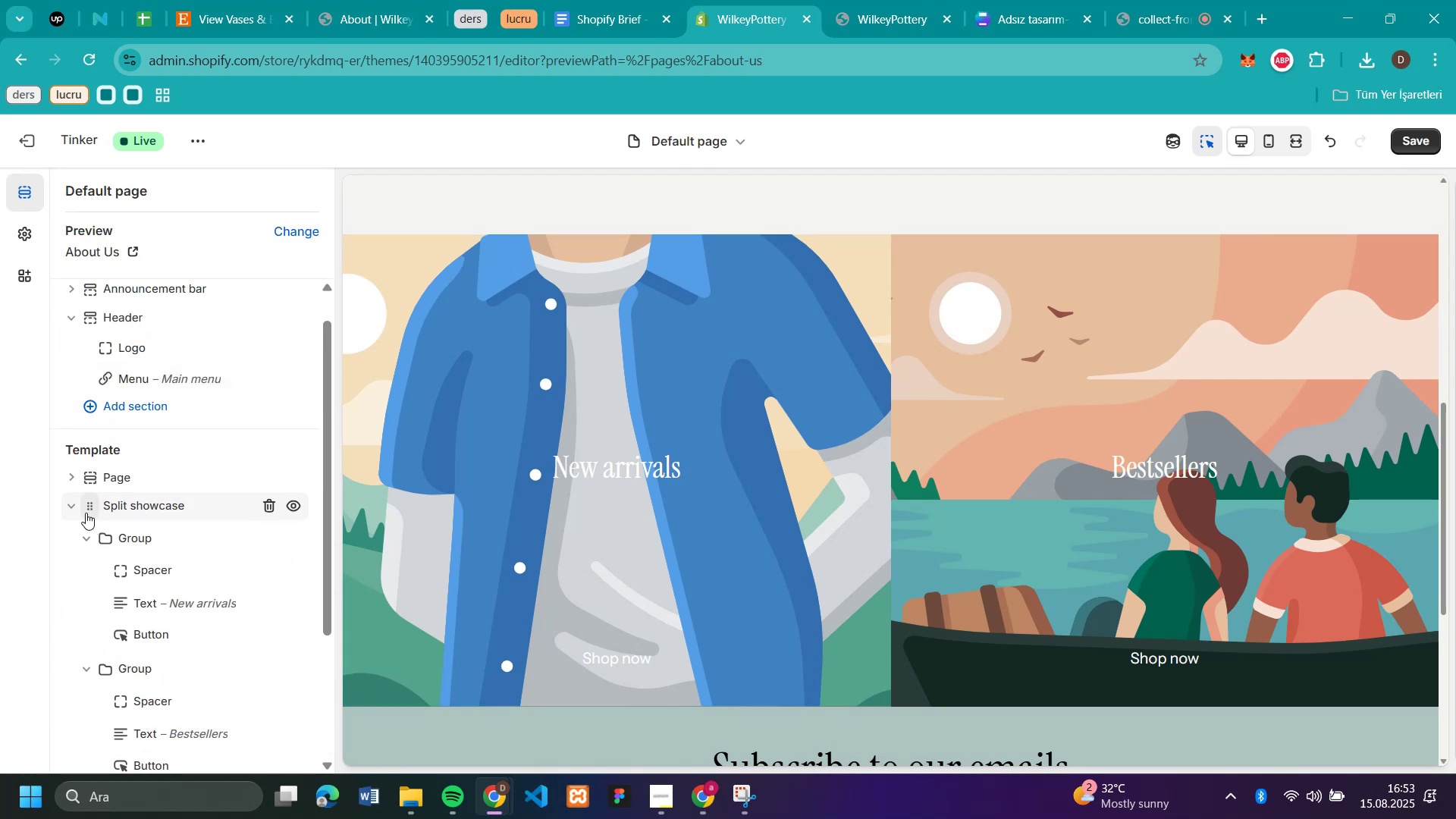 
left_click_drag(start_coordinate=[86, 513], to_coordinate=[92, 505])
 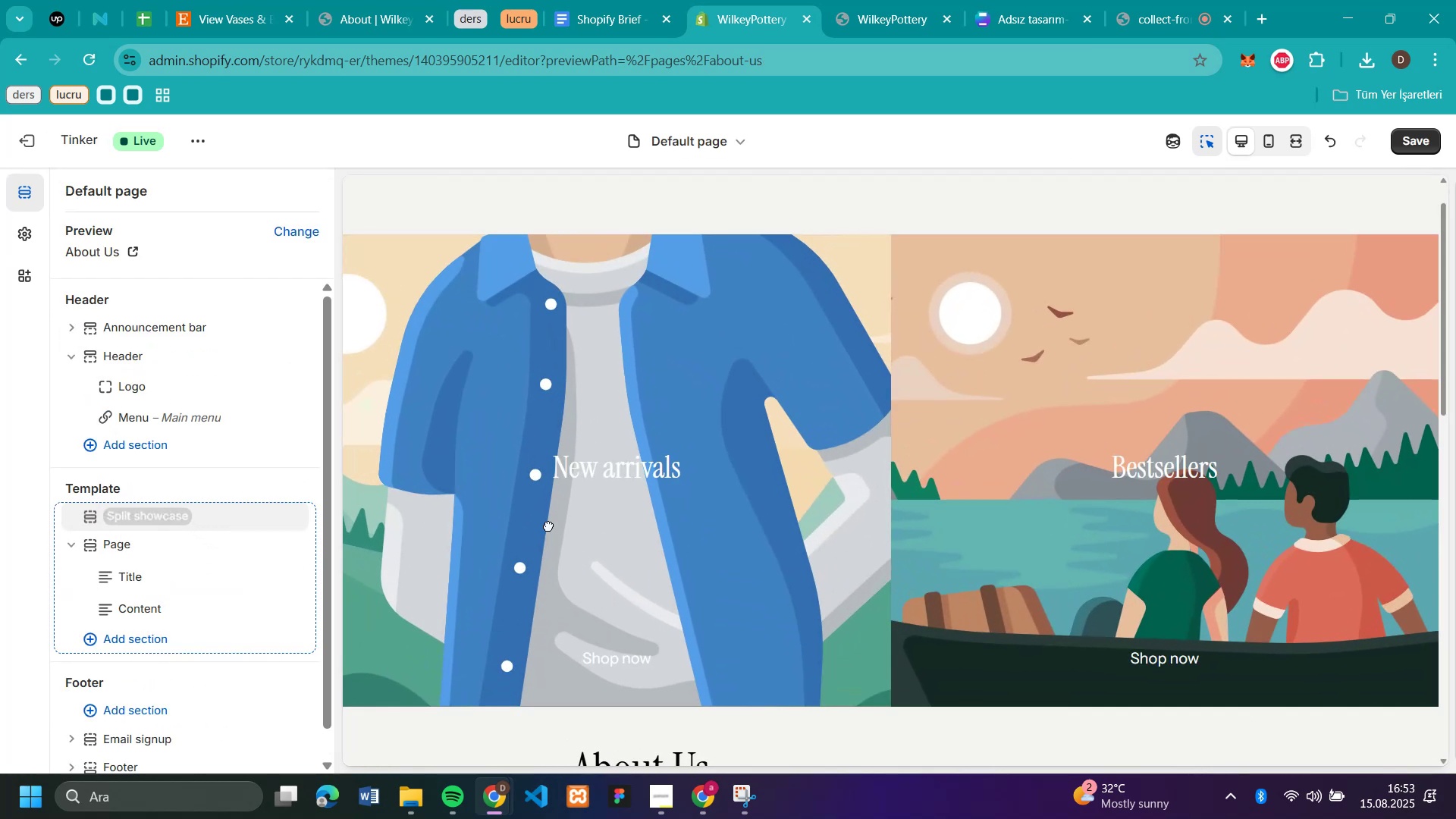 
scroll: coordinate [827, 491], scroll_direction: up, amount: 3.0
 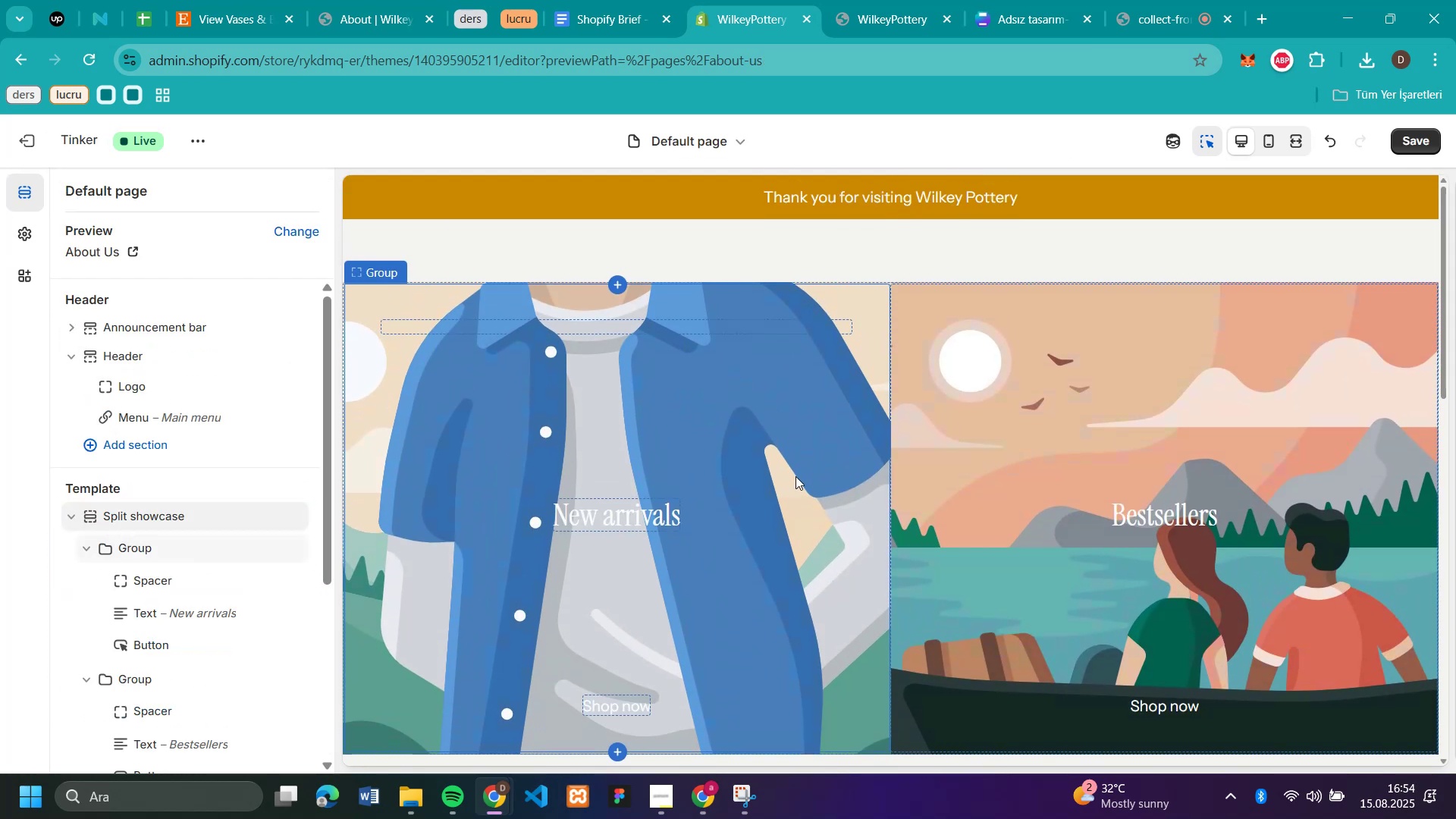 
left_click([795, 476])
 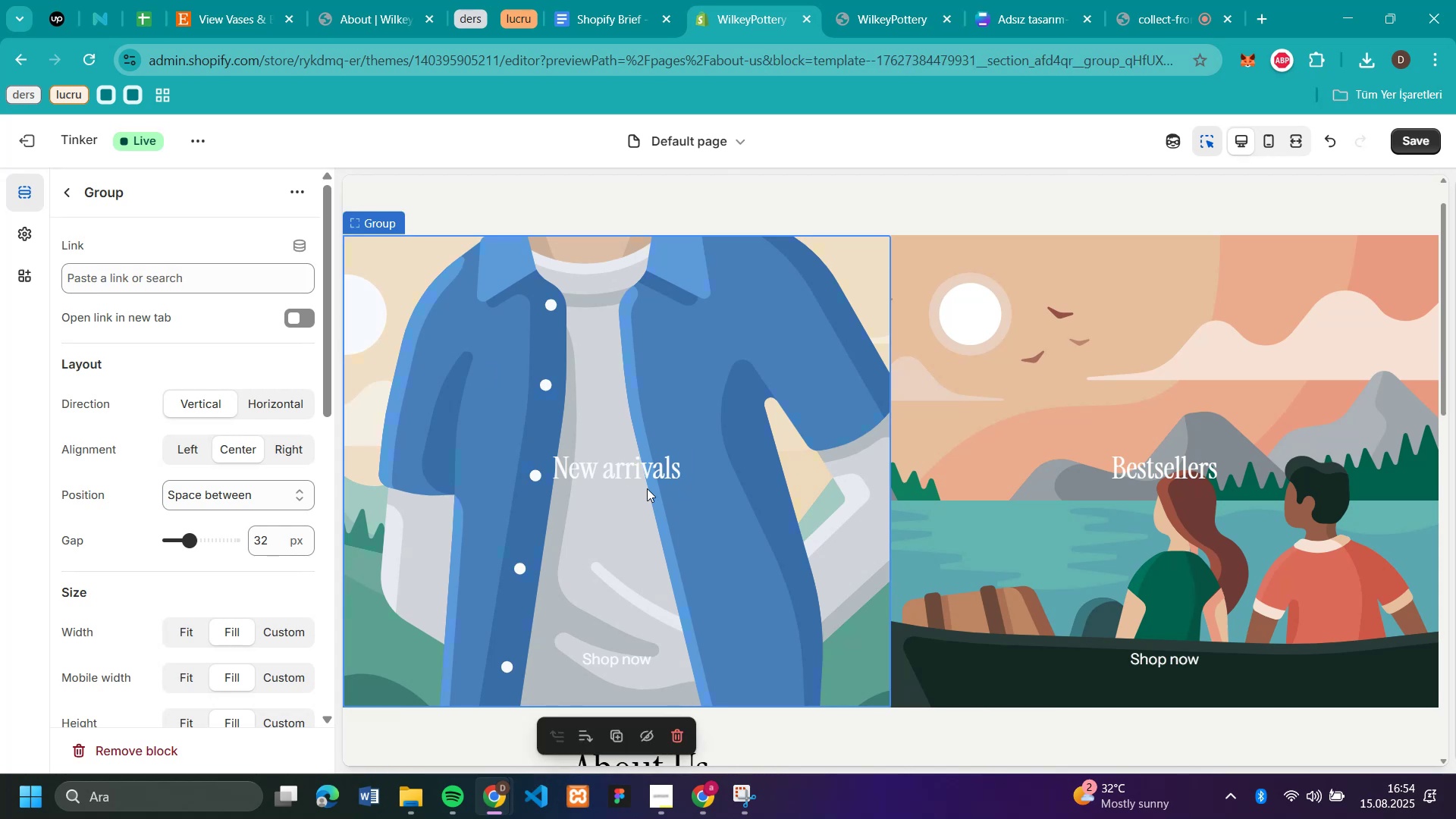 
left_click([661, 328])
 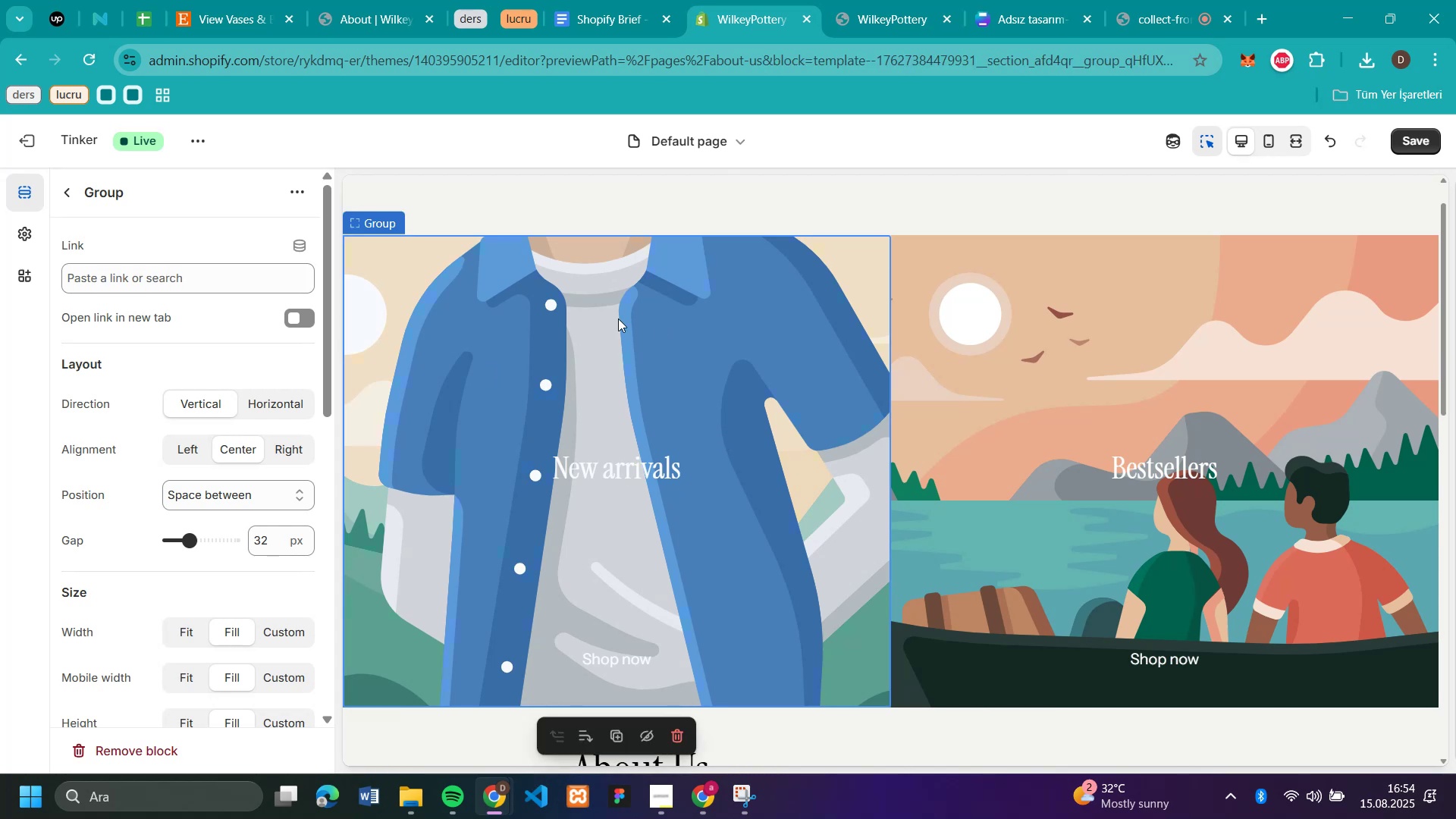 
scroll: coordinate [284, 361], scroll_direction: down, amount: 2.0
 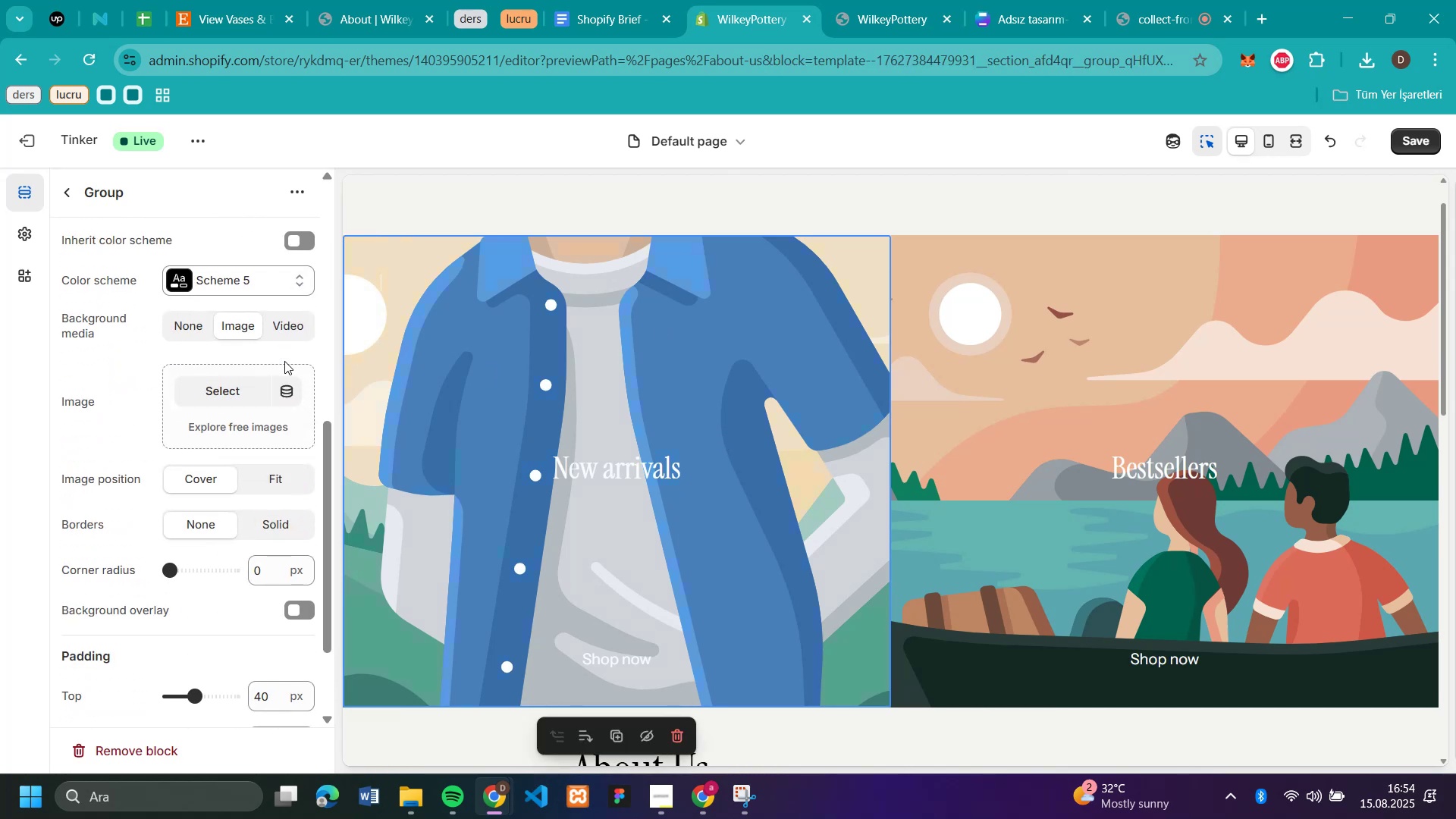 
scroll: coordinate [284, 361], scroll_direction: up, amount: 1.0
 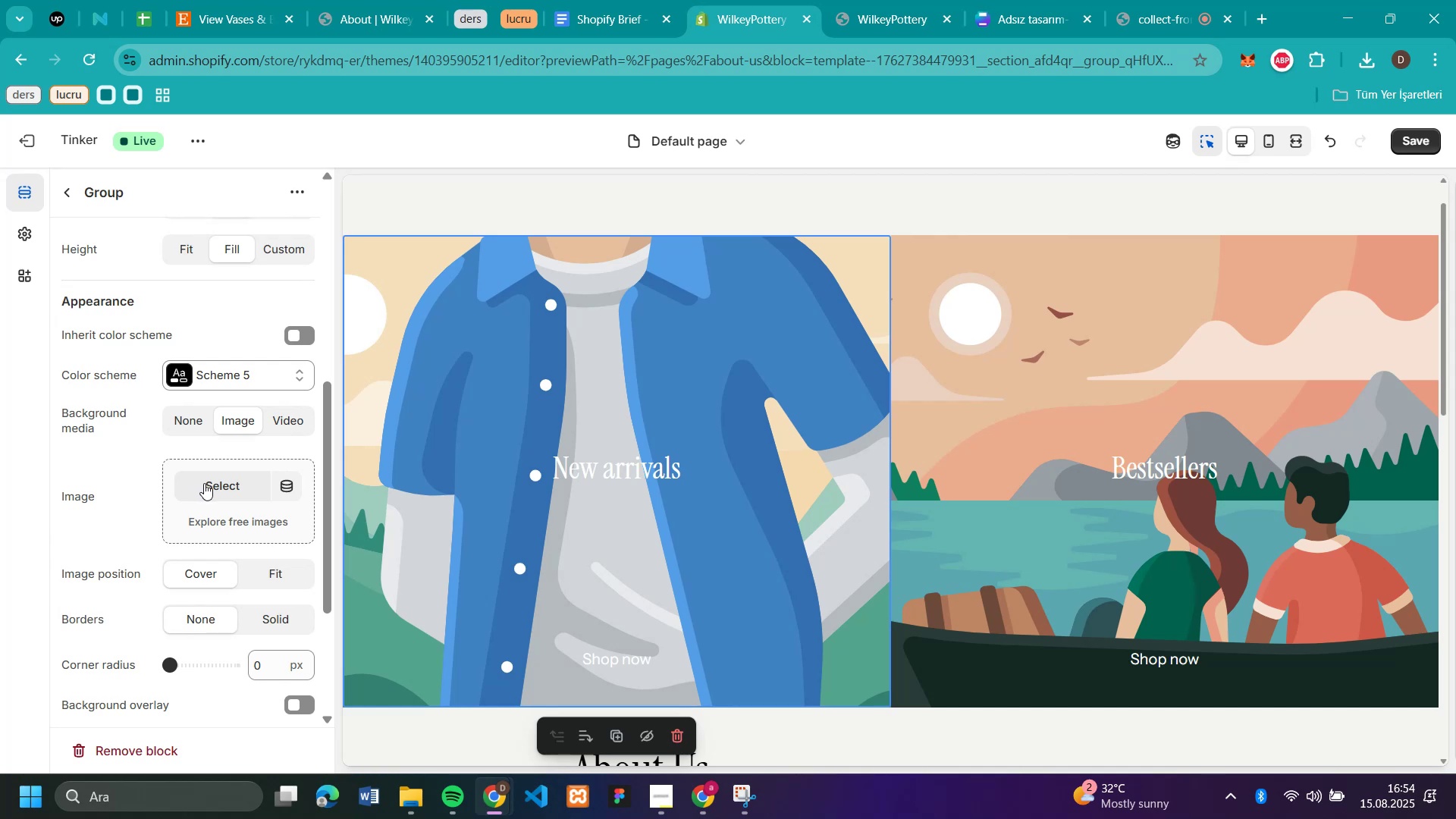 
wait(7.1)
 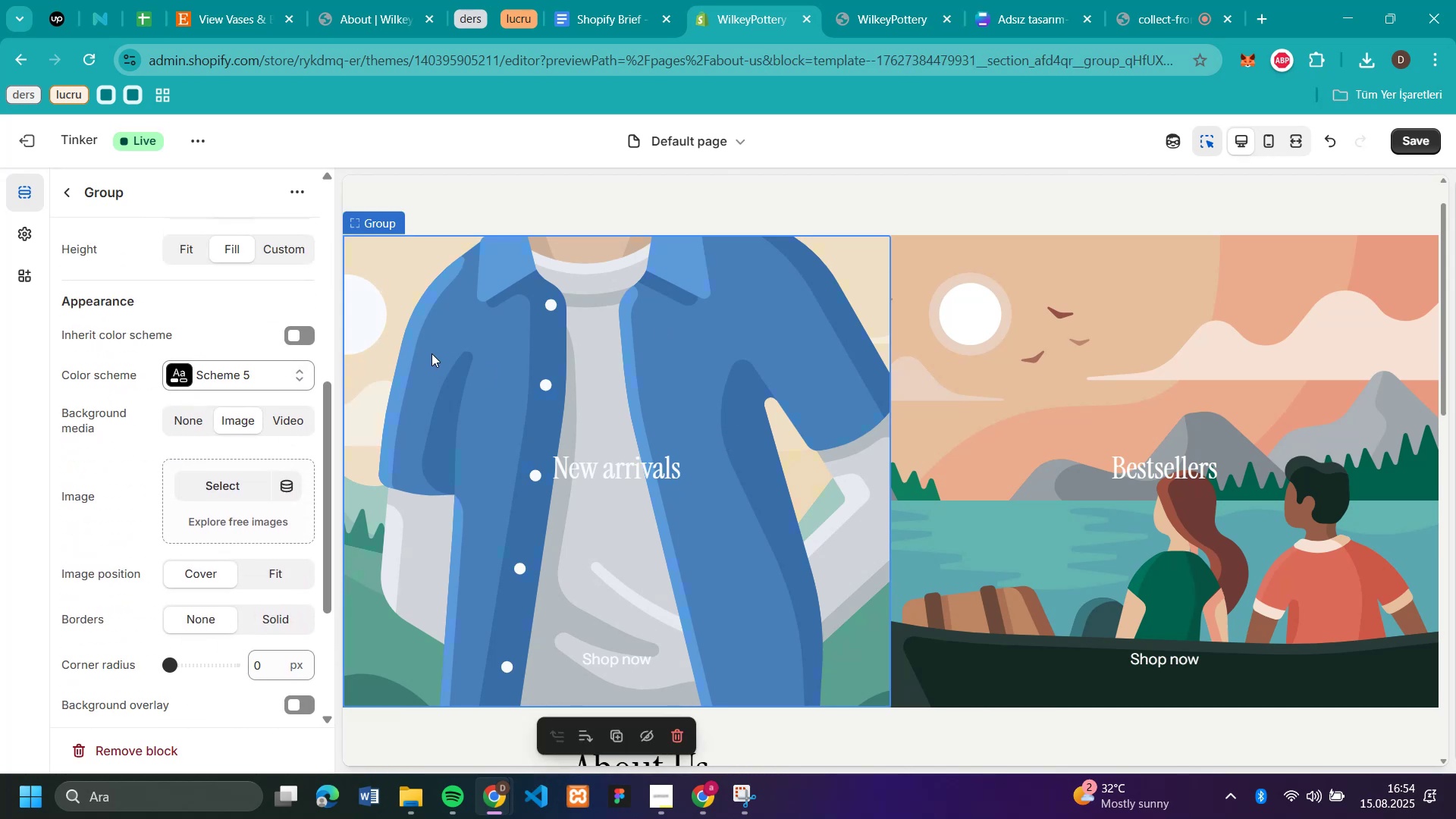 
left_click([248, 380])
 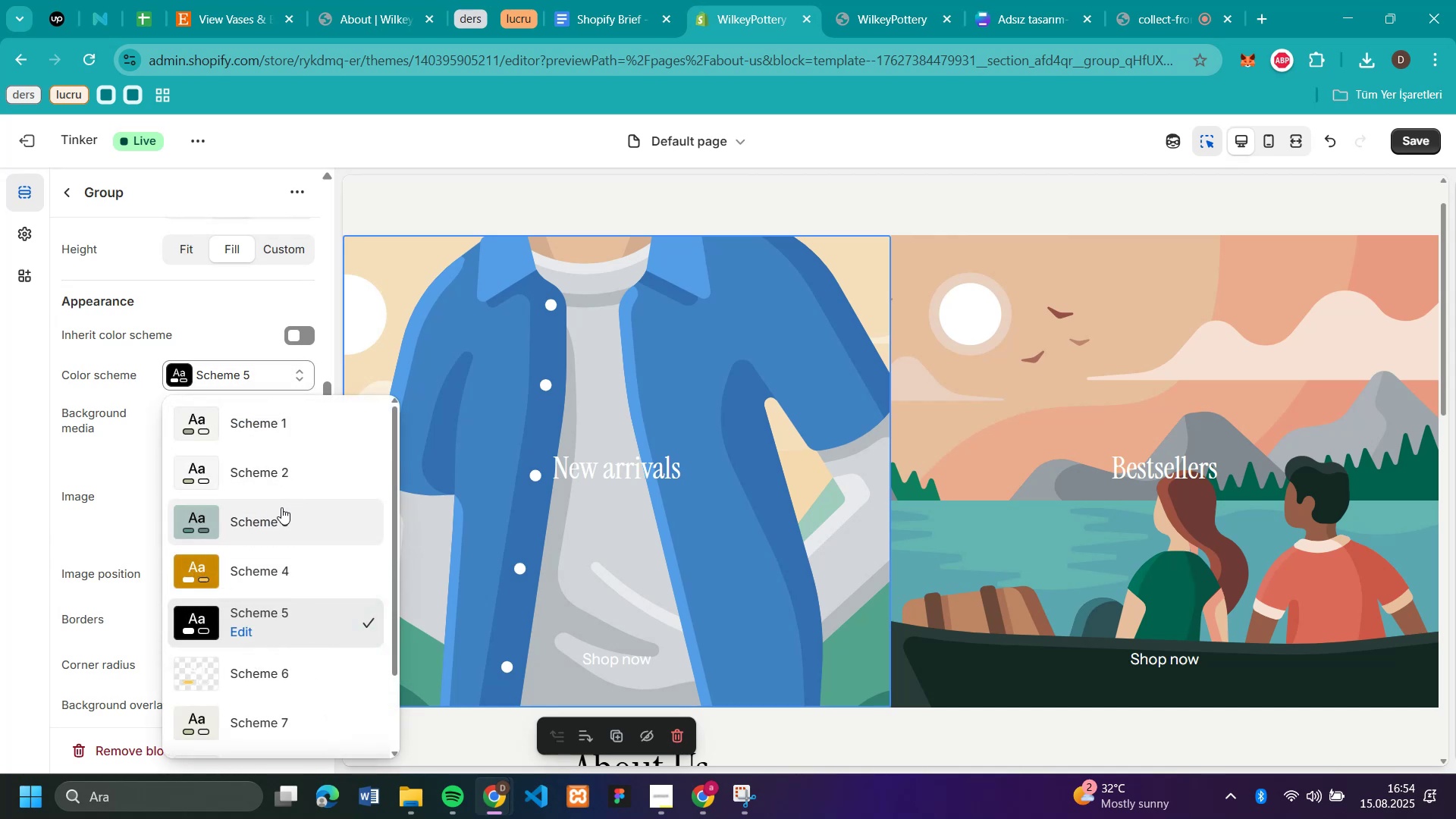 
left_click([281, 516])
 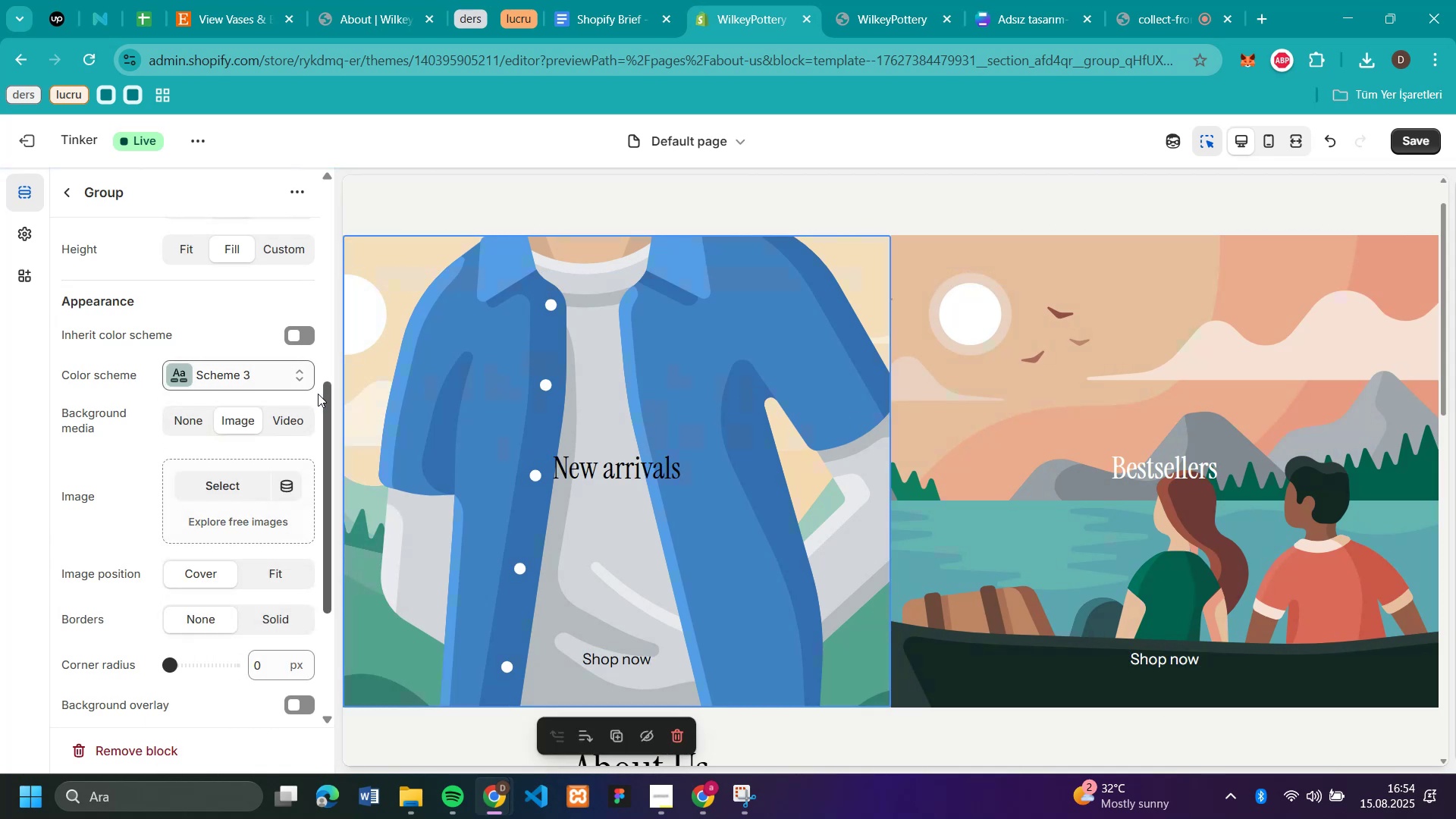 
left_click([221, 376])
 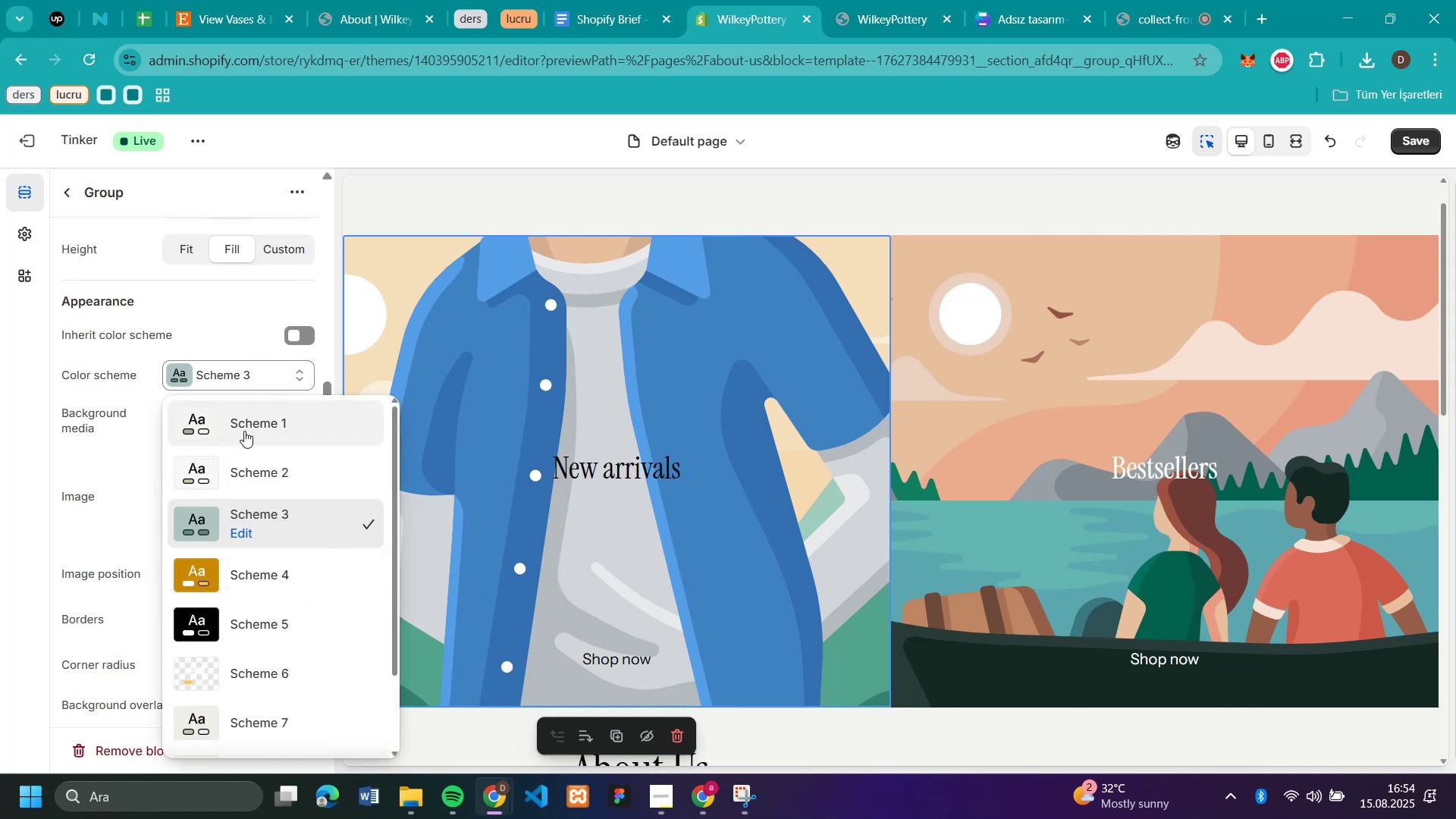 
left_click([245, 432])
 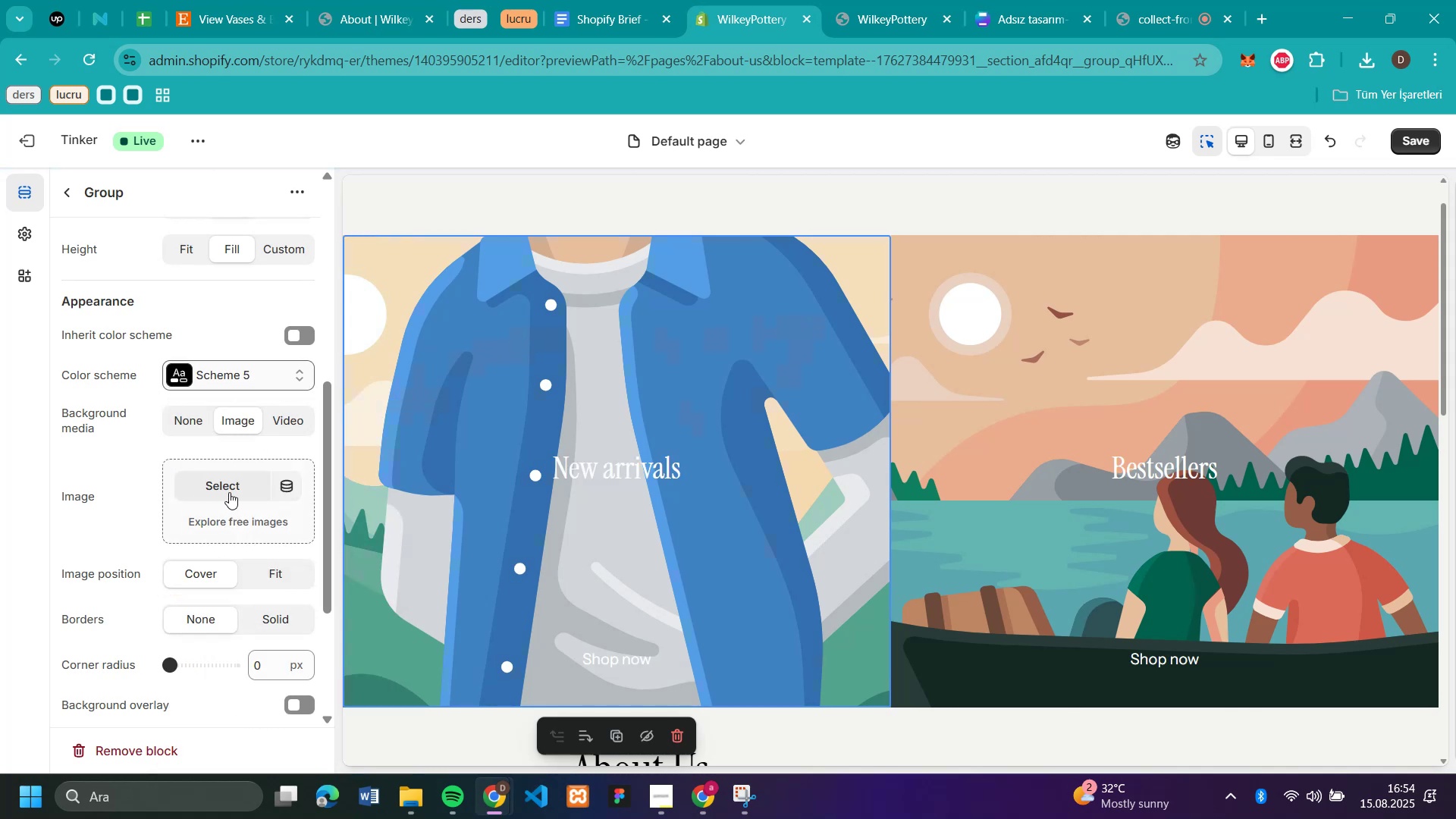 
wait(10.87)
 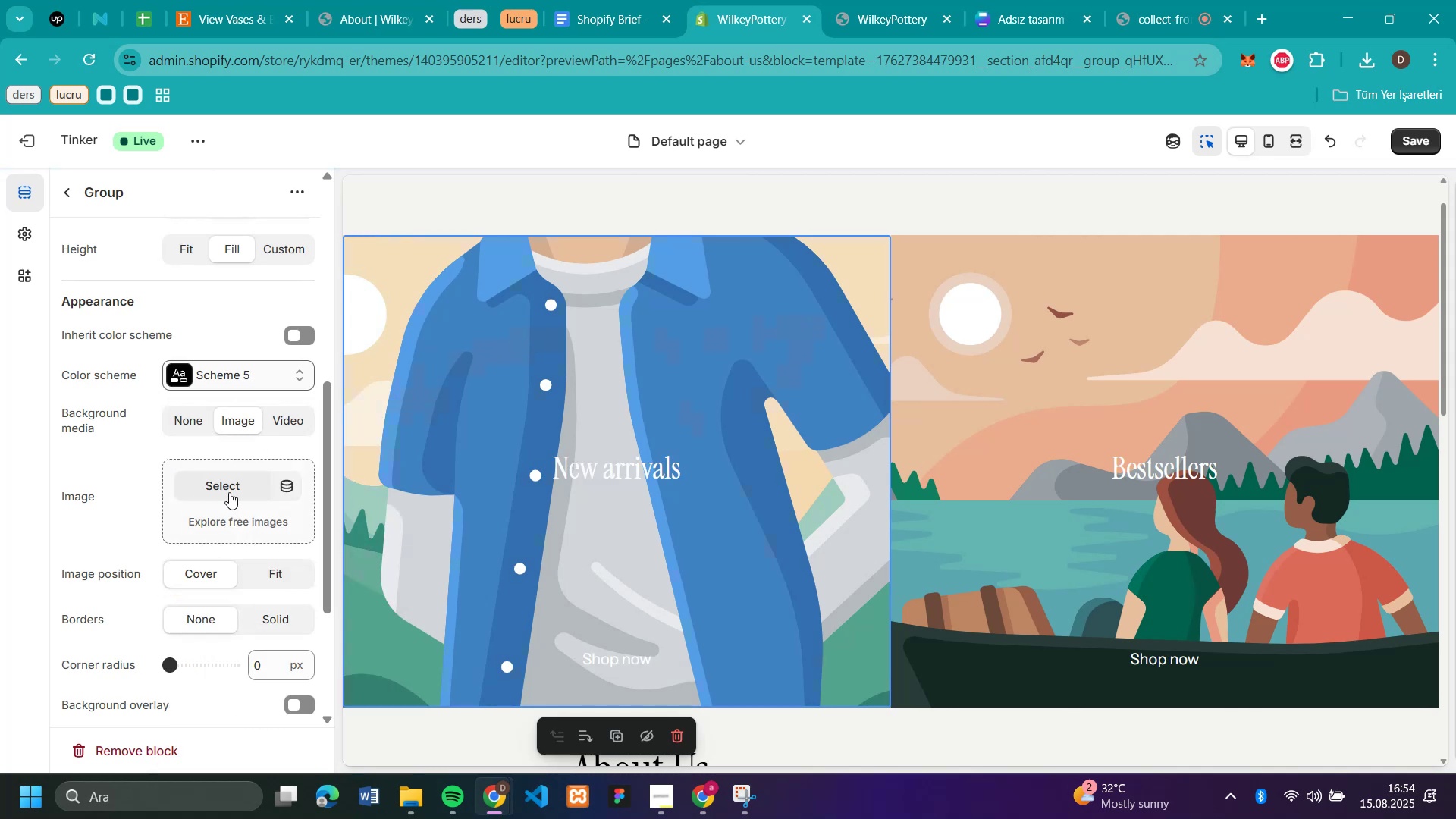 
left_click([714, 14])
 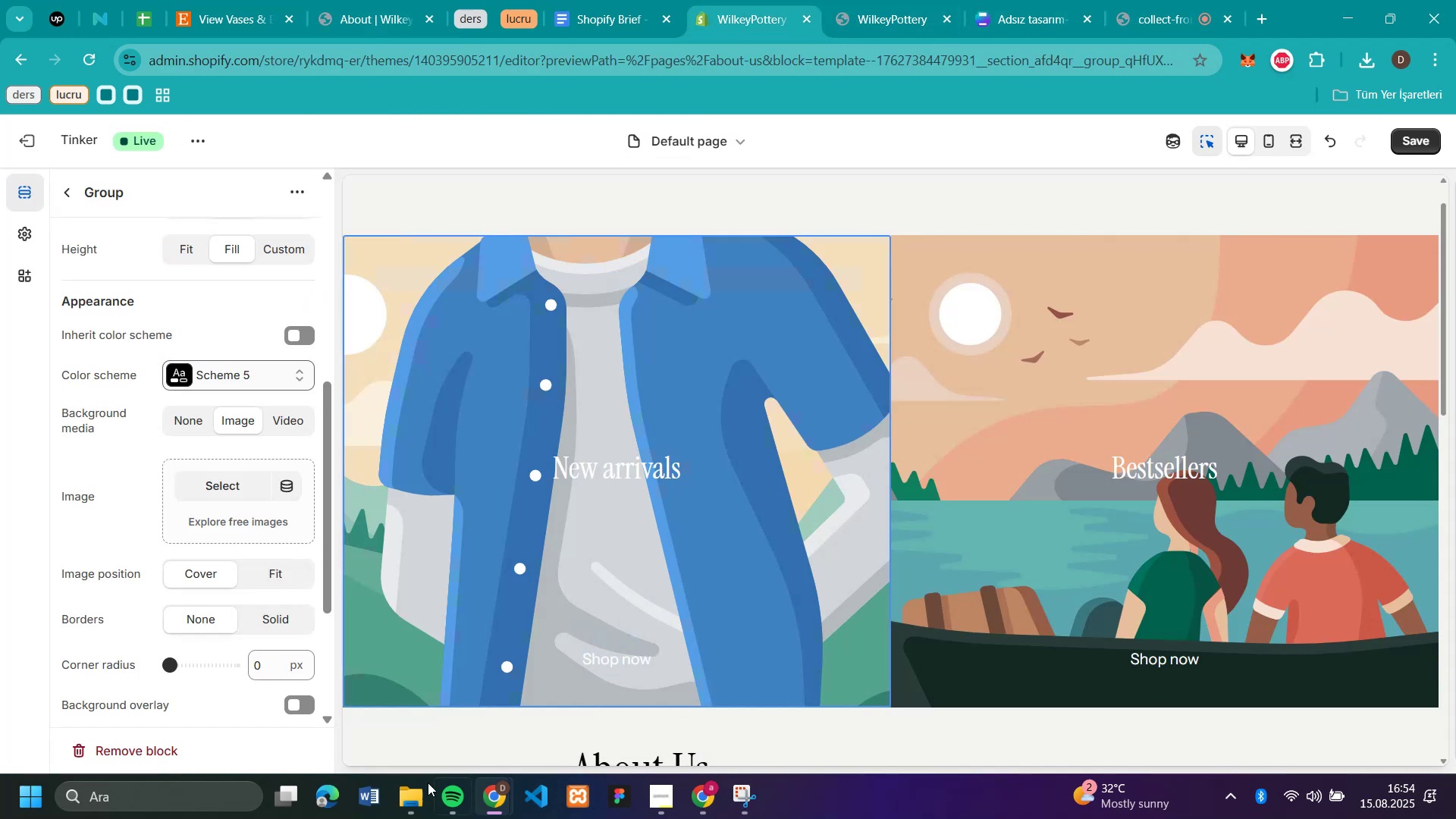 
left_click([413, 799])
 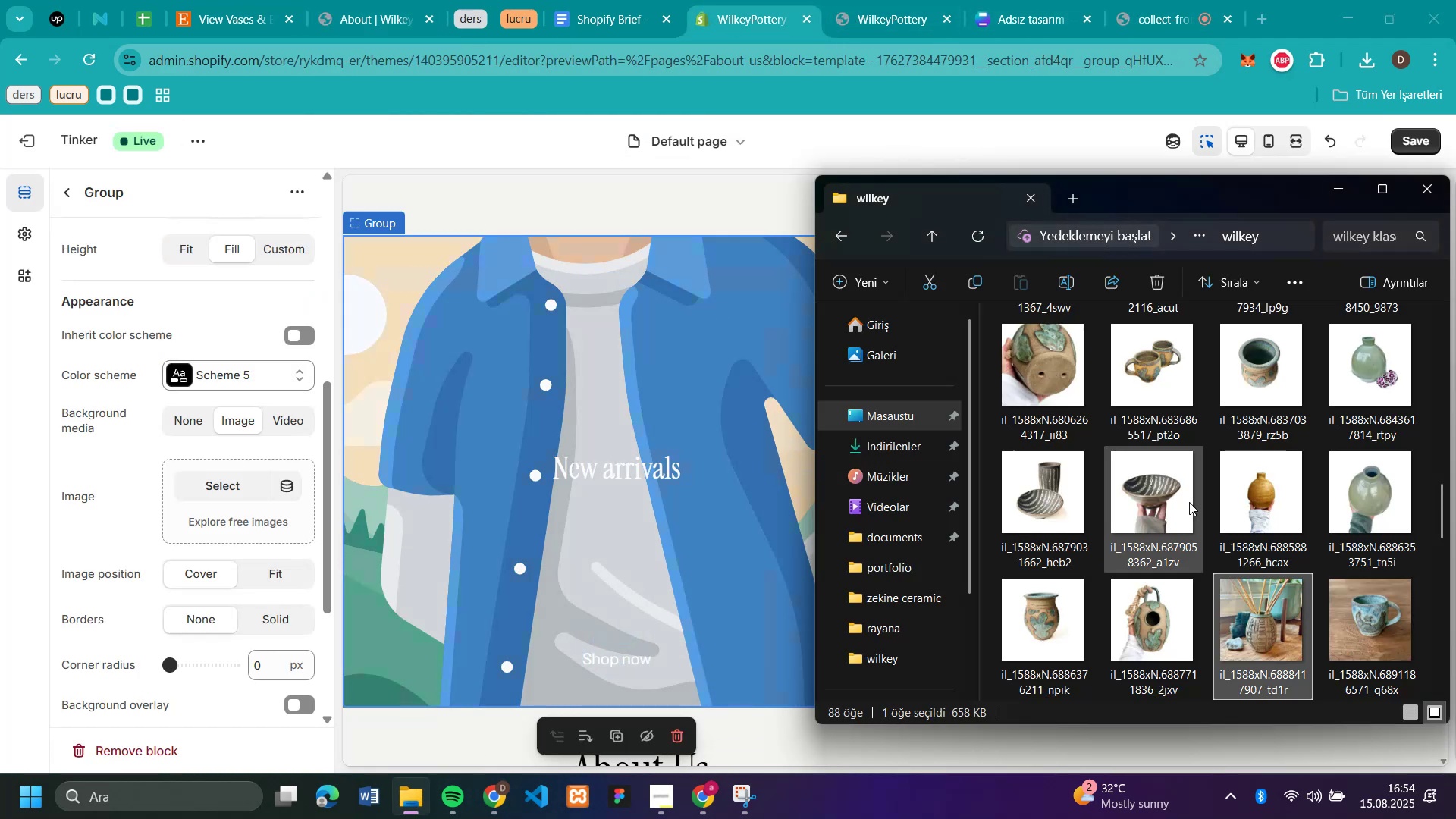 
scroll: coordinate [1276, 524], scroll_direction: down, amount: 4.0
 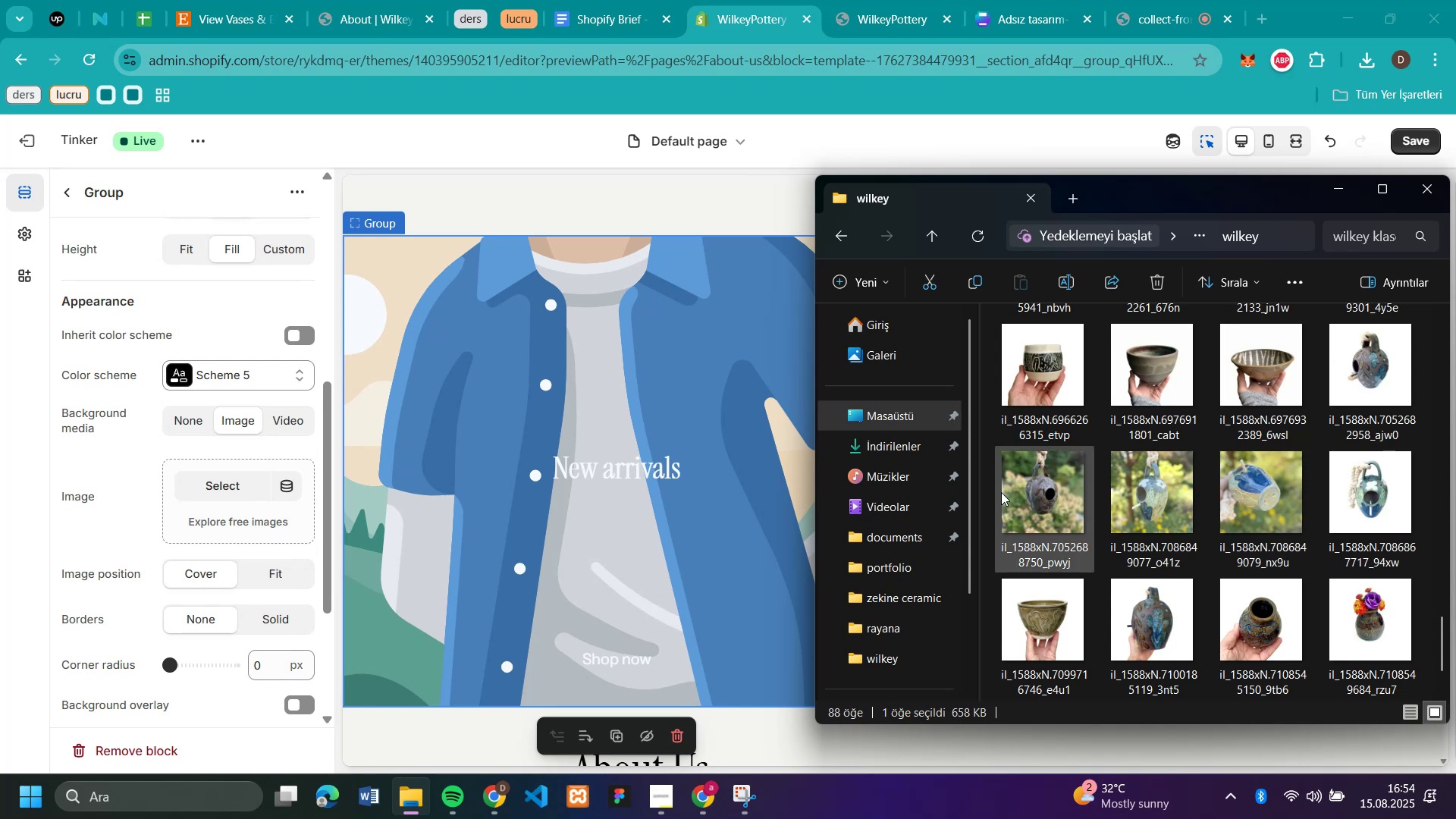 
left_click_drag(start_coordinate=[1023, 496], to_coordinate=[275, 494])
 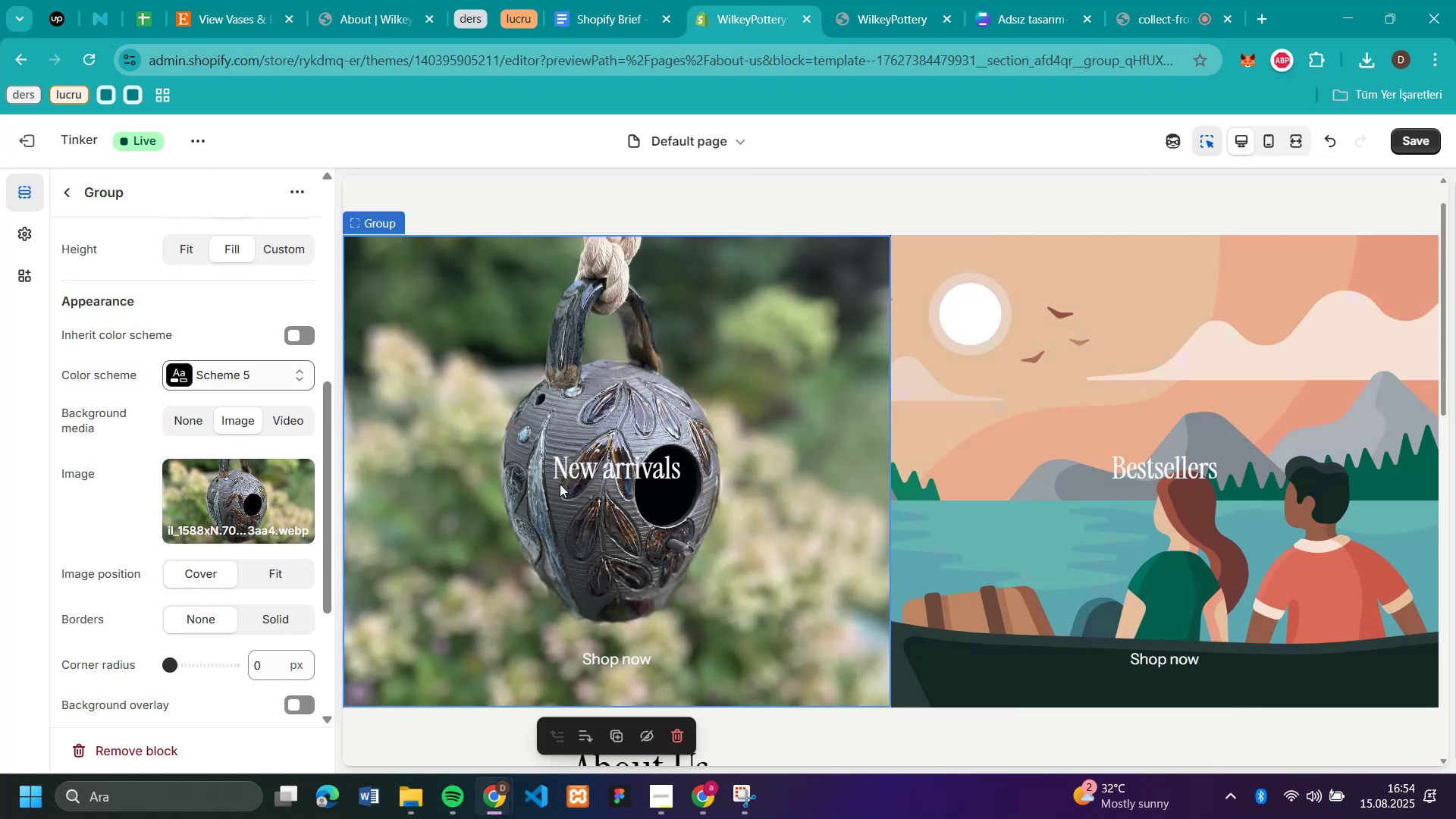 
wait(7.65)
 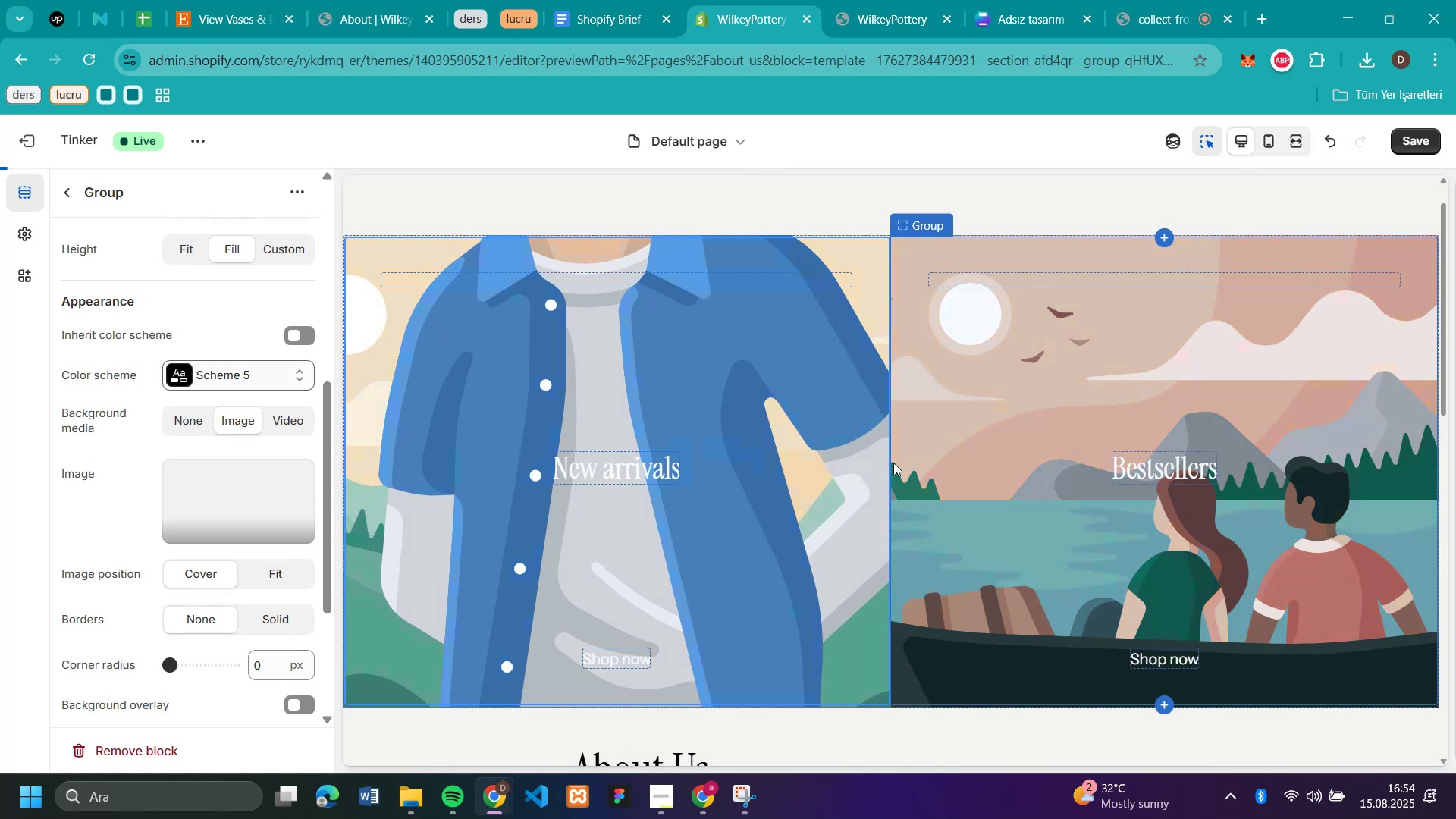 
scroll: coordinate [267, 331], scroll_direction: up, amount: 2.0
 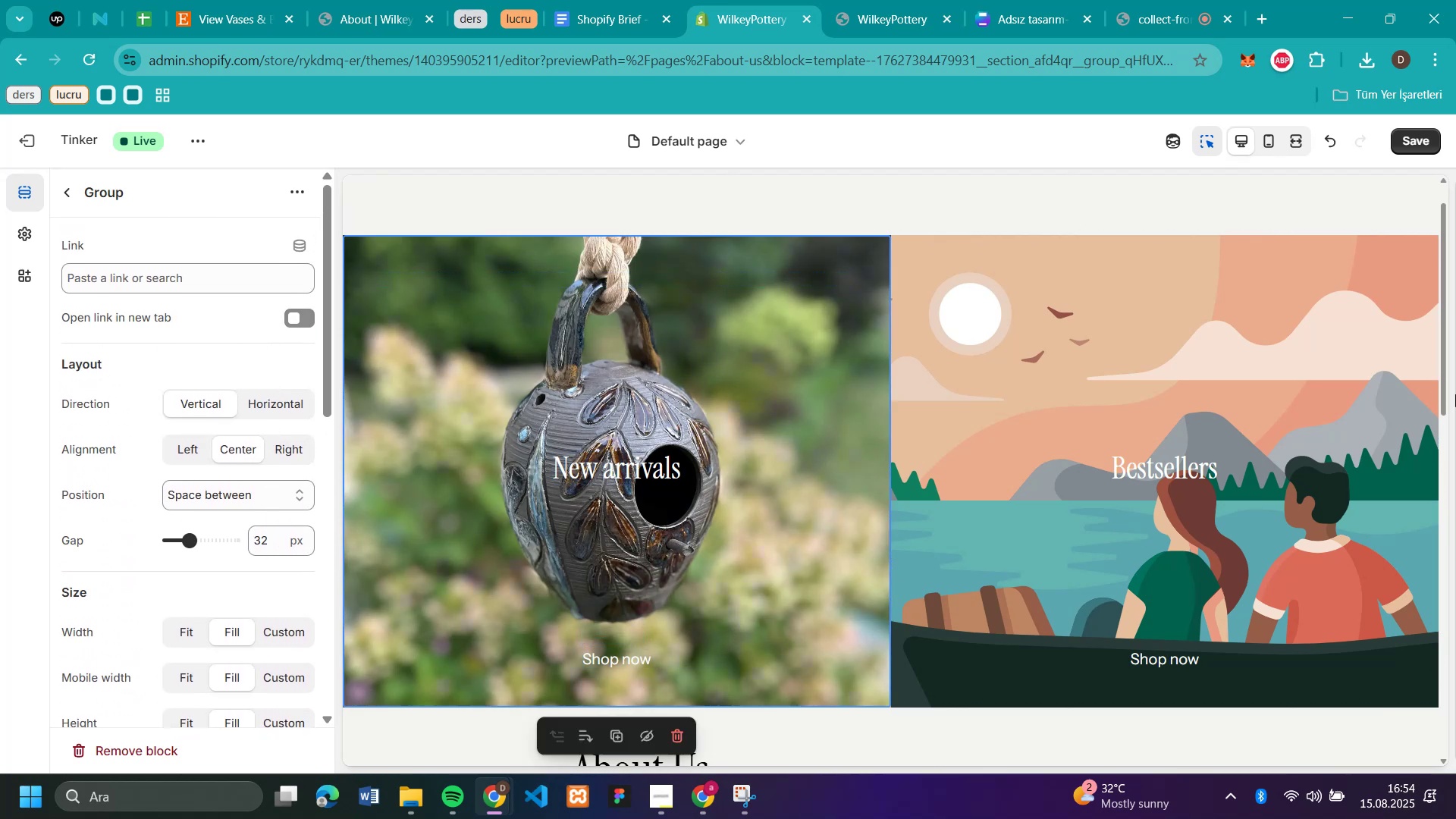 
left_click([1179, 363])
 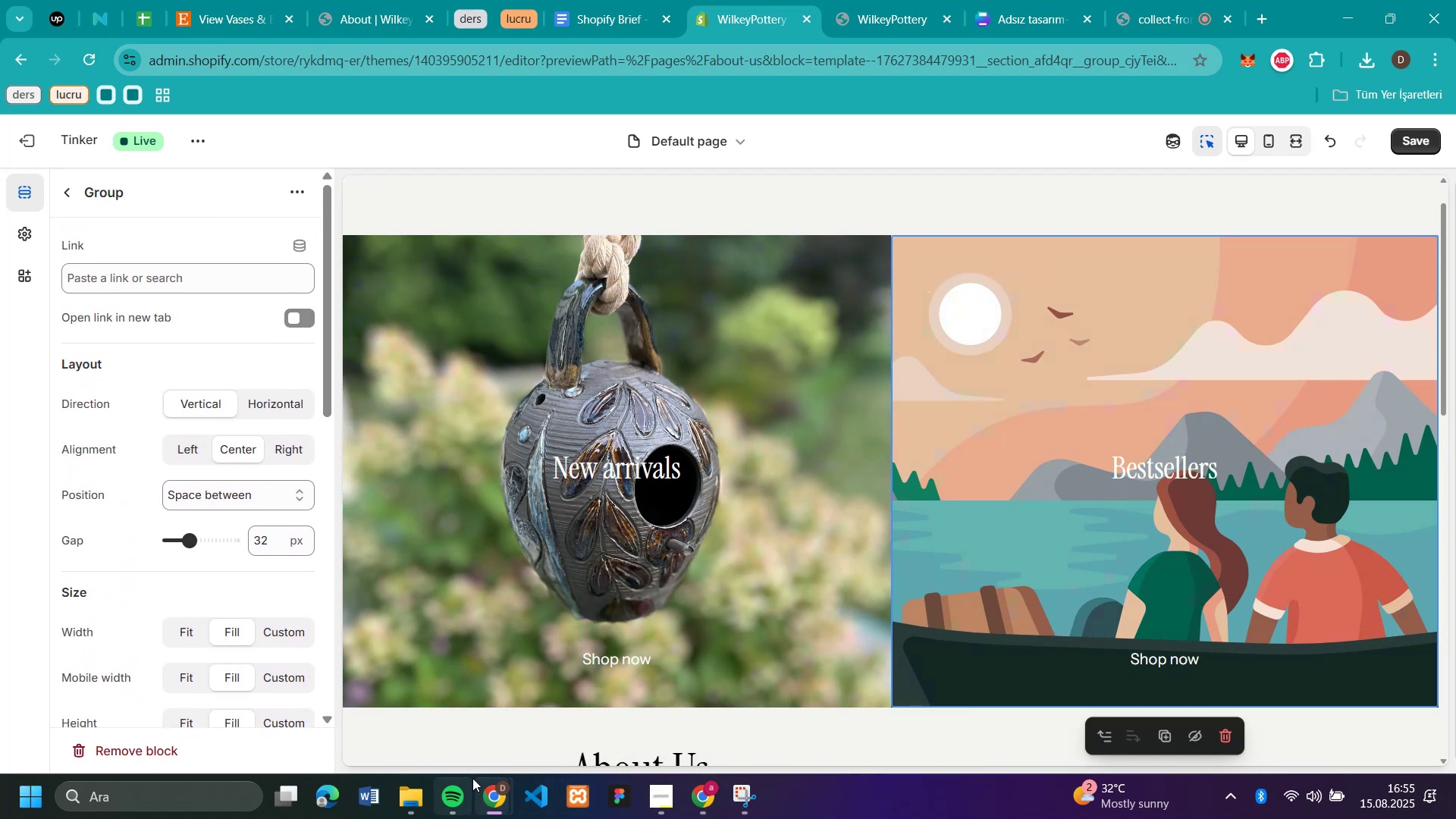 
scroll: coordinate [240, 489], scroll_direction: down, amount: 3.0
 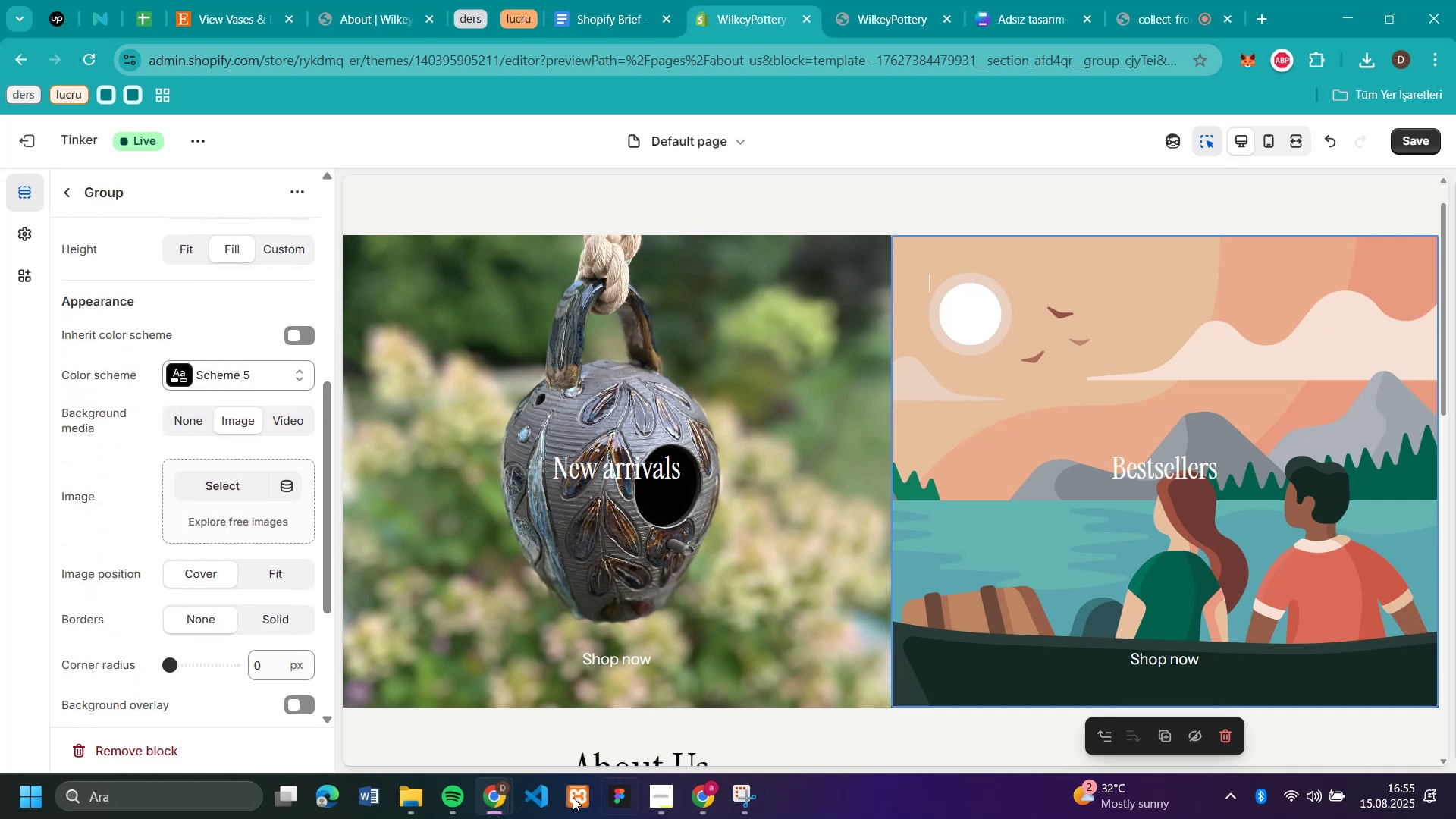 
left_click([416, 793])
 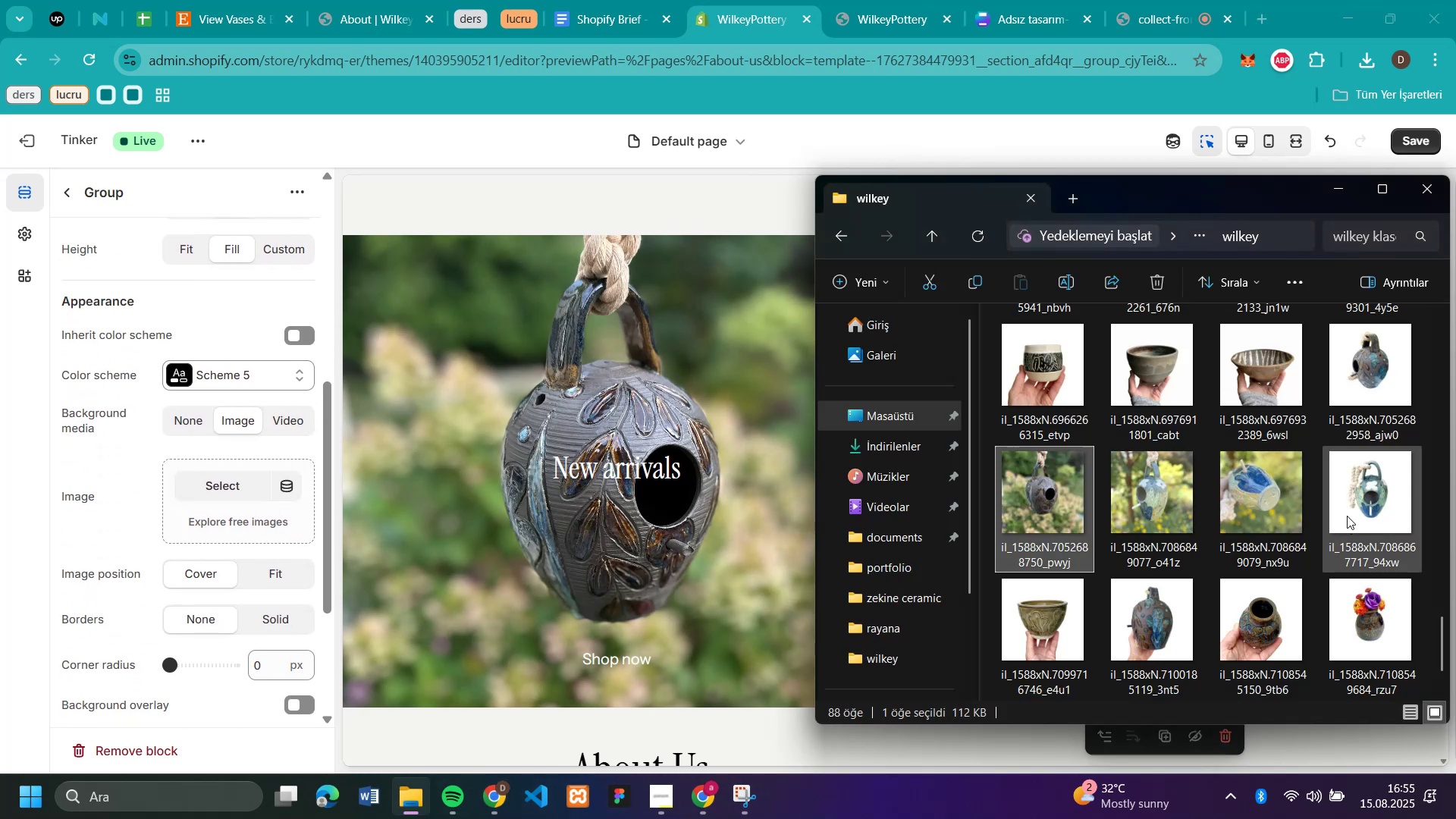 
scroll: coordinate [1247, 458], scroll_direction: down, amount: 4.0
 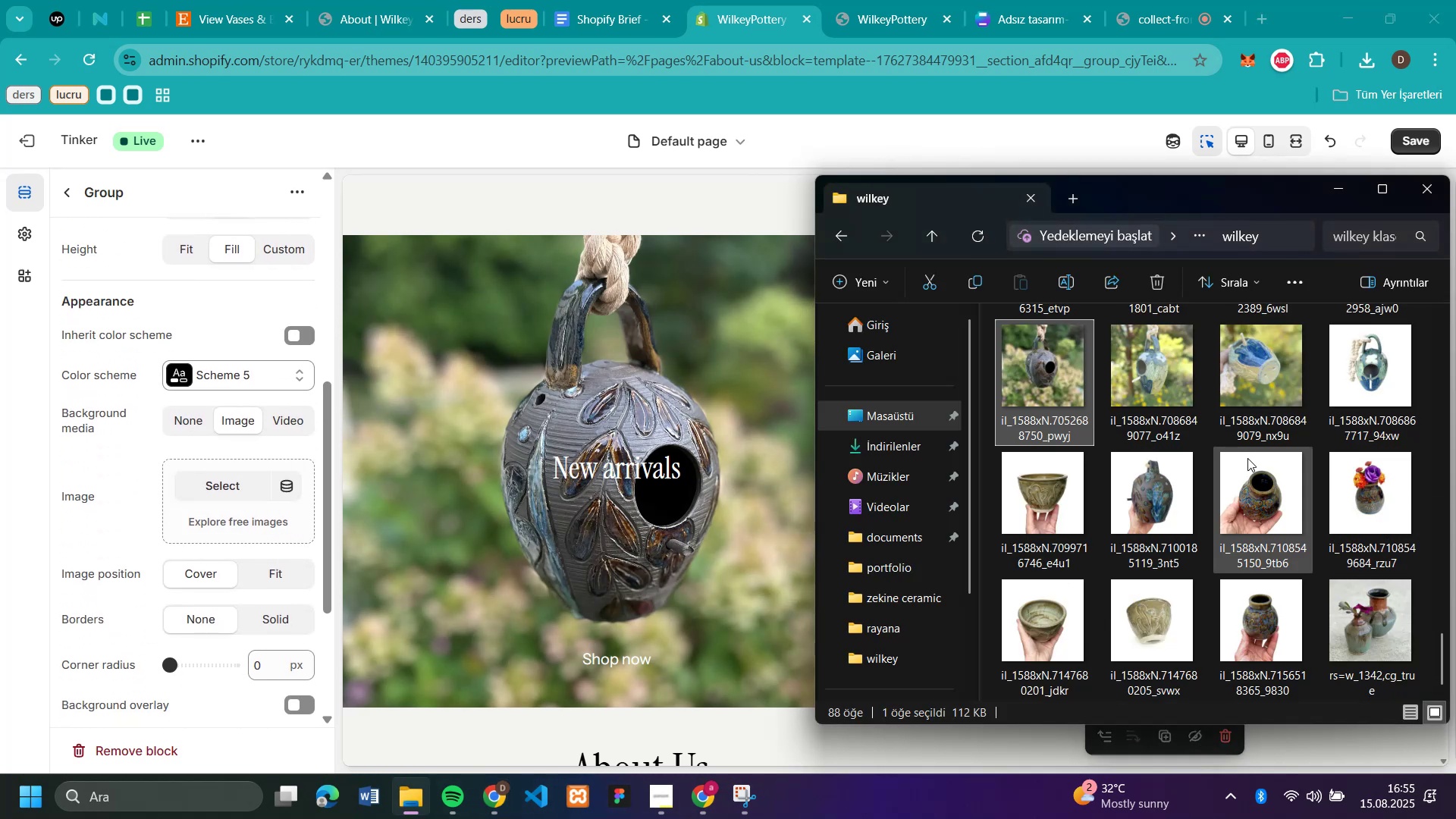 
scroll: coordinate [1340, 548], scroll_direction: up, amount: 6.0
 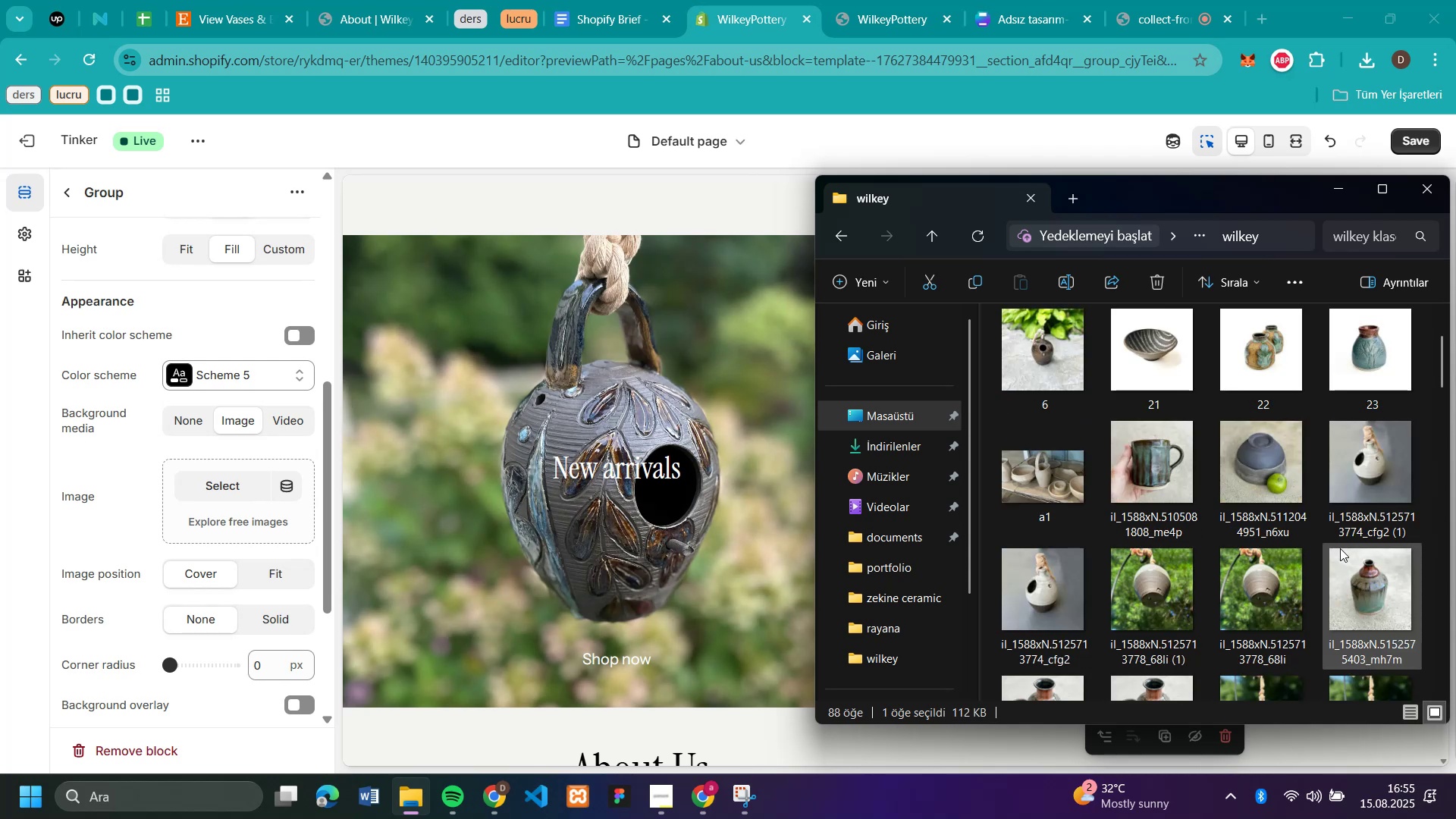 
scroll: coordinate [1340, 548], scroll_direction: up, amount: 1.0
 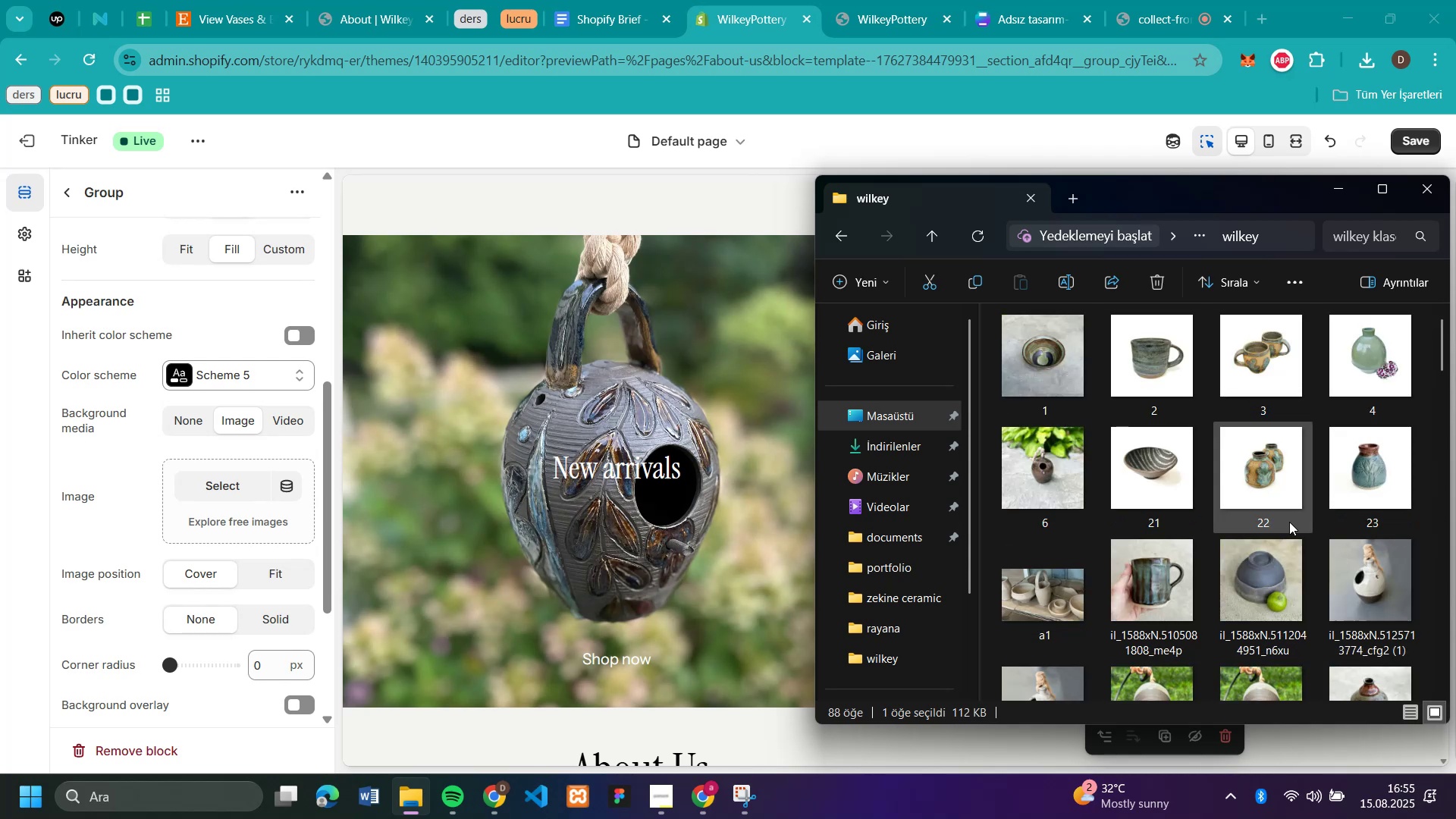 
left_click_drag(start_coordinate=[1056, 471], to_coordinate=[201, 517])
 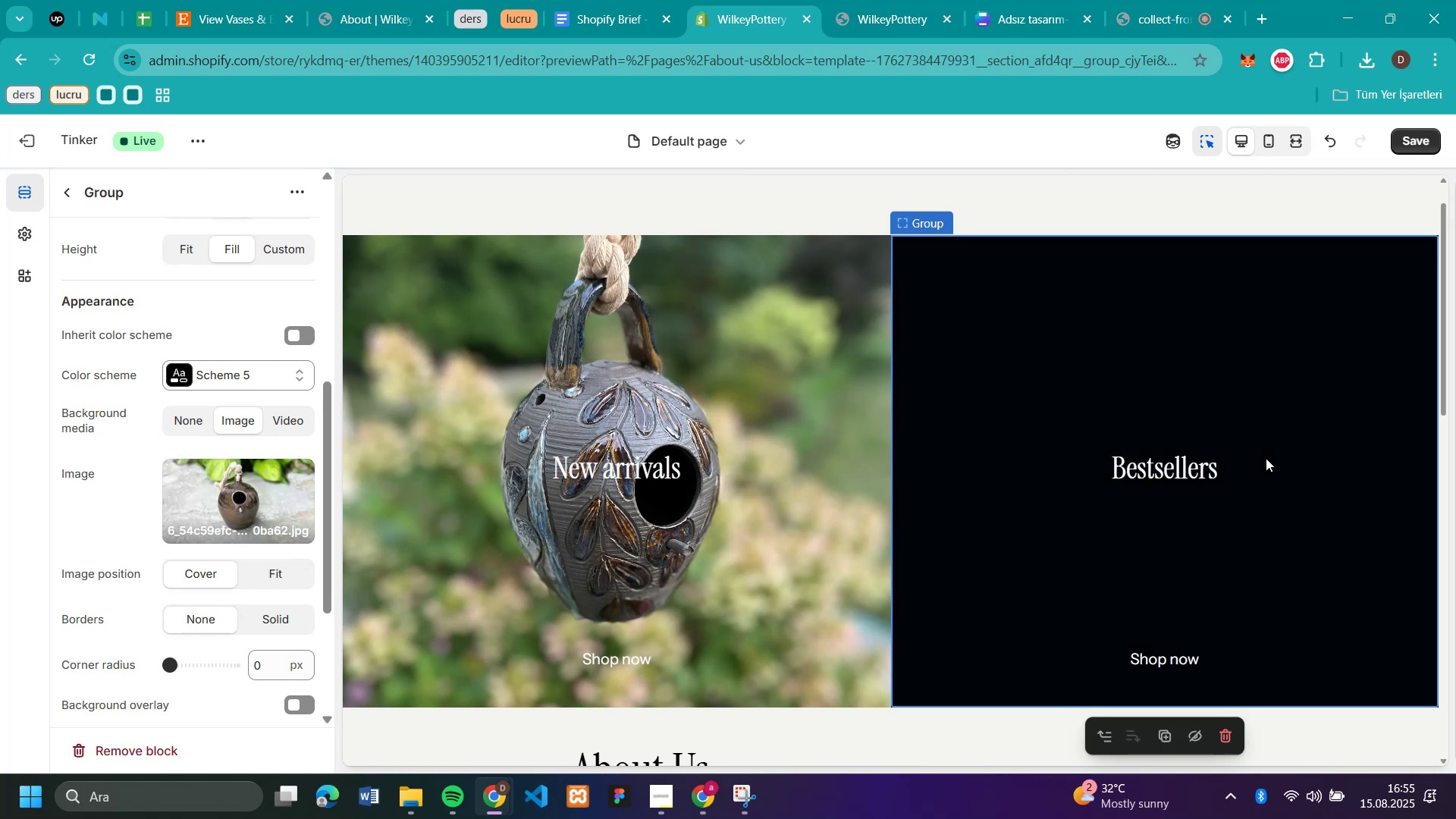 
wait(9.77)
 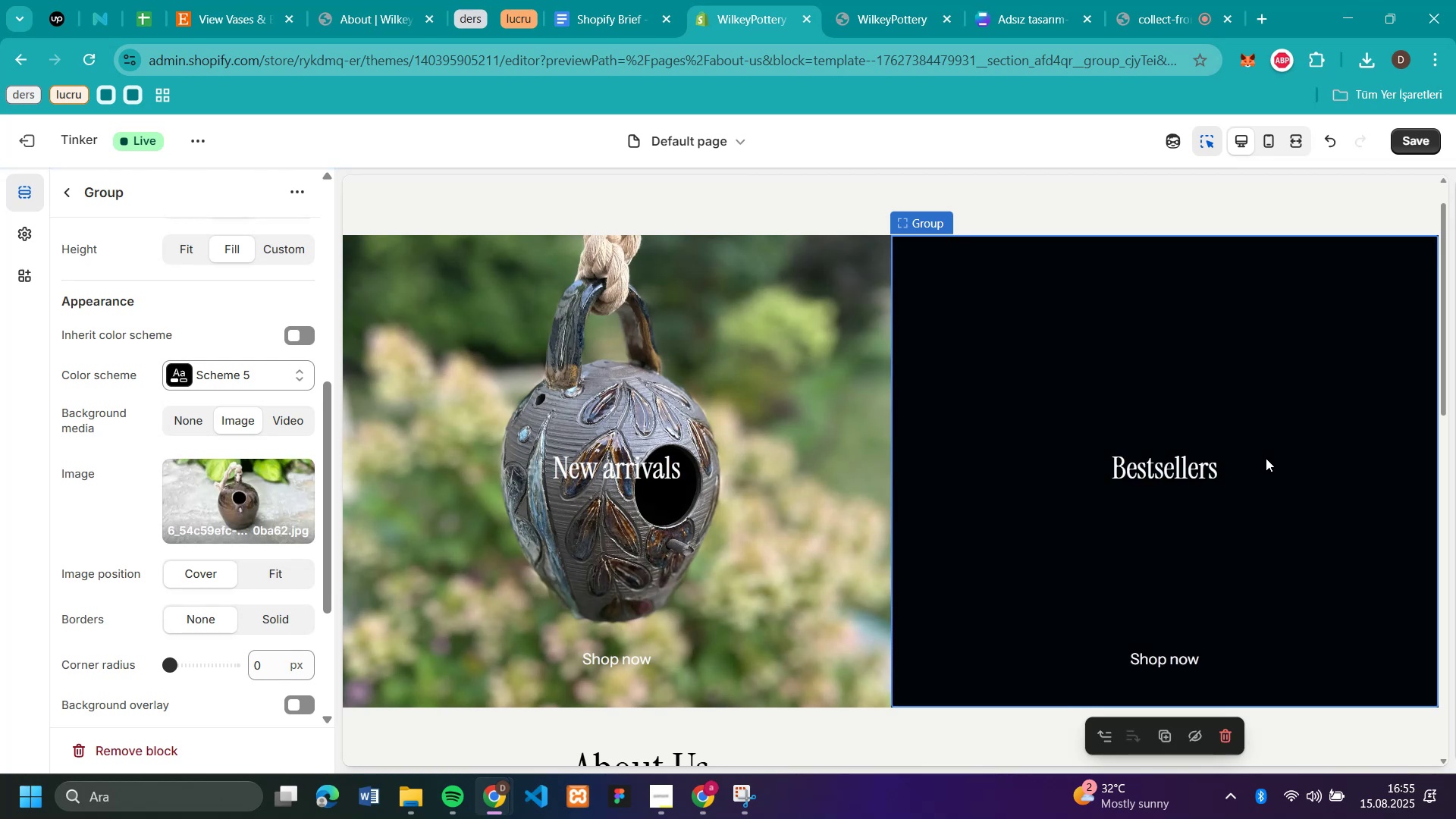 
left_click([468, 724])
 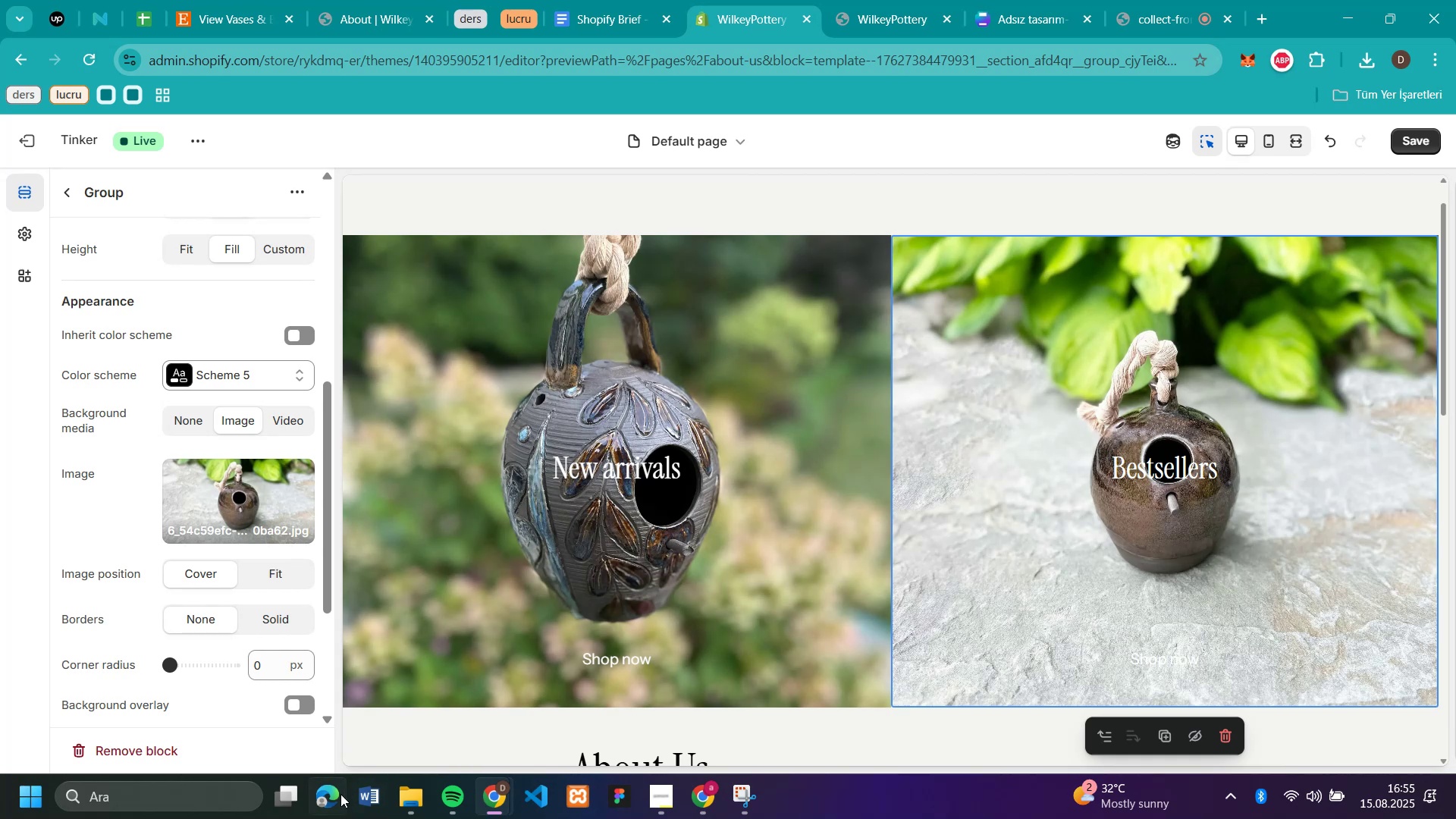 
left_click([415, 799])
 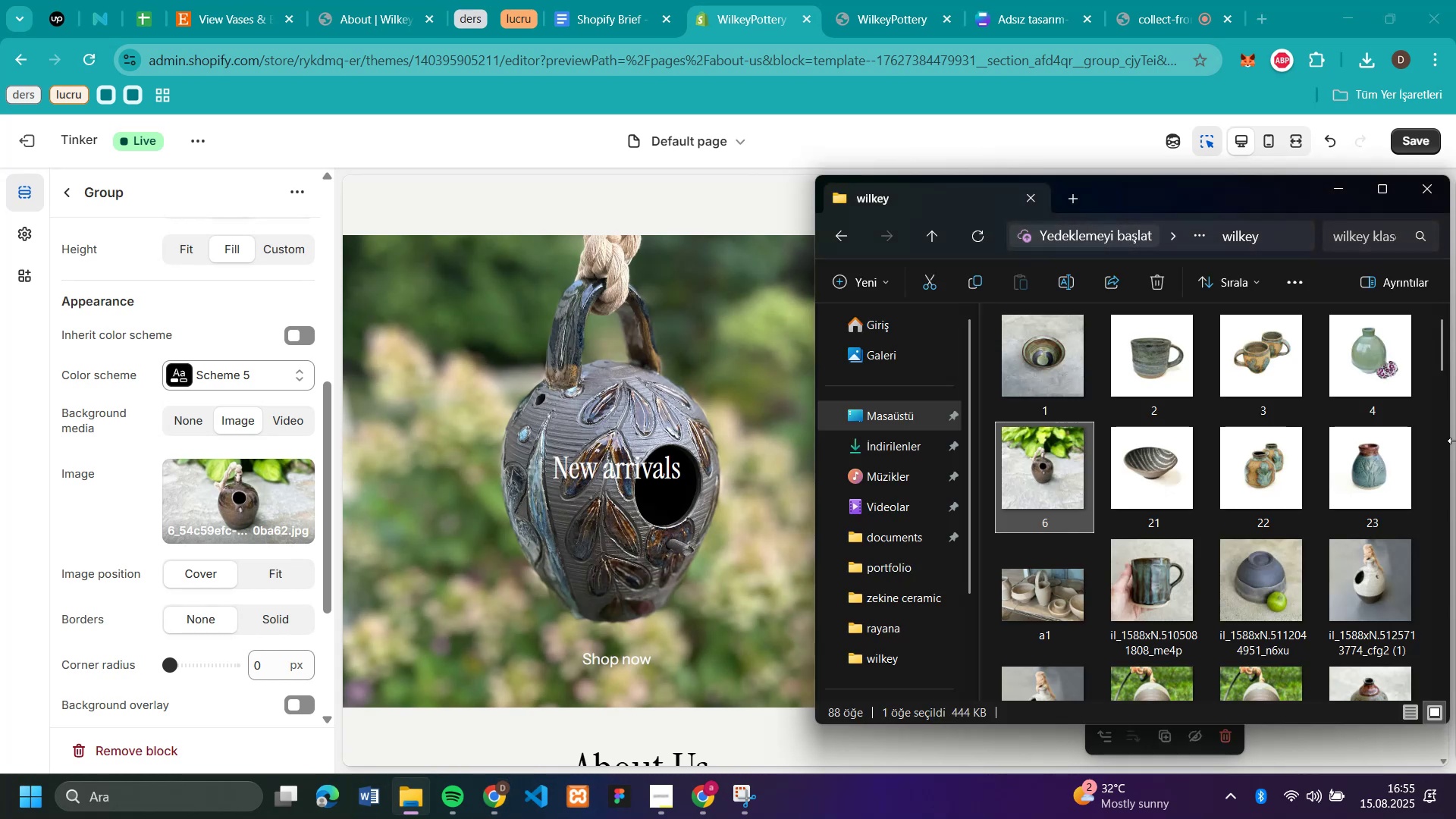 
scroll: coordinate [1282, 470], scroll_direction: up, amount: 9.0
 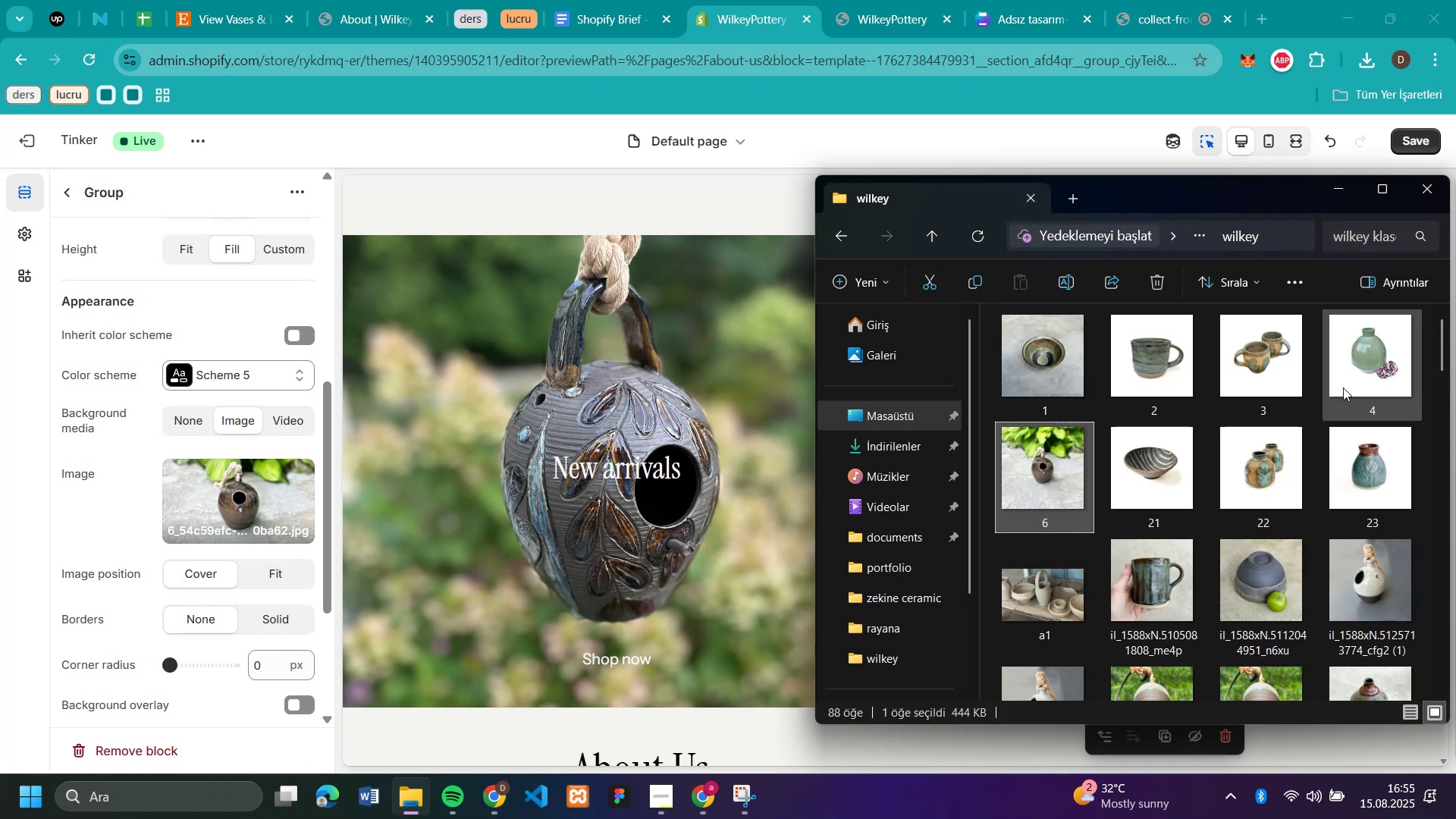 
scroll: coordinate [1343, 388], scroll_direction: down, amount: 1.0
 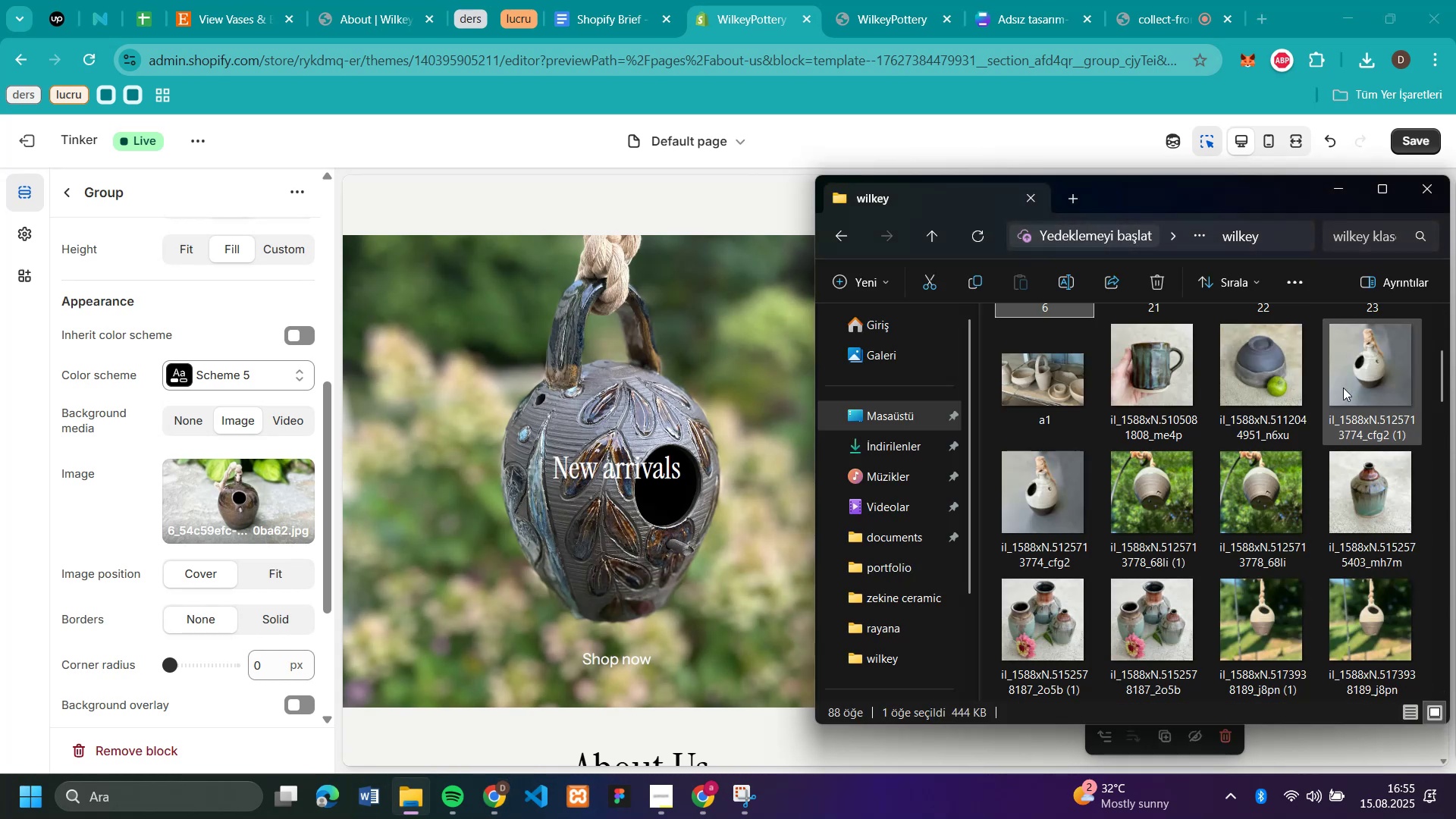 
scroll: coordinate [1292, 472], scroll_direction: up, amount: 9.0
 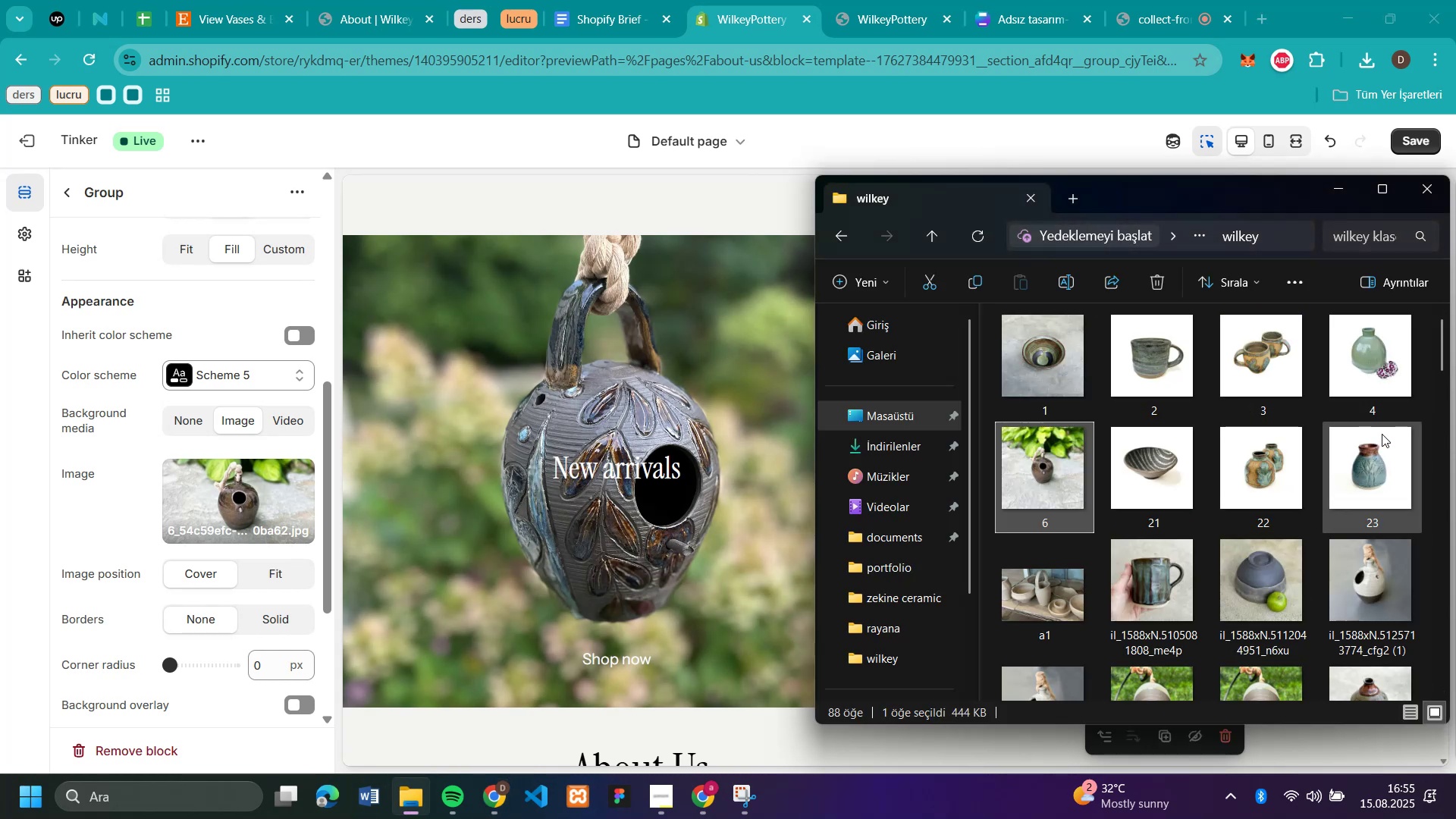 
scroll: coordinate [1254, 418], scroll_direction: down, amount: 7.0
 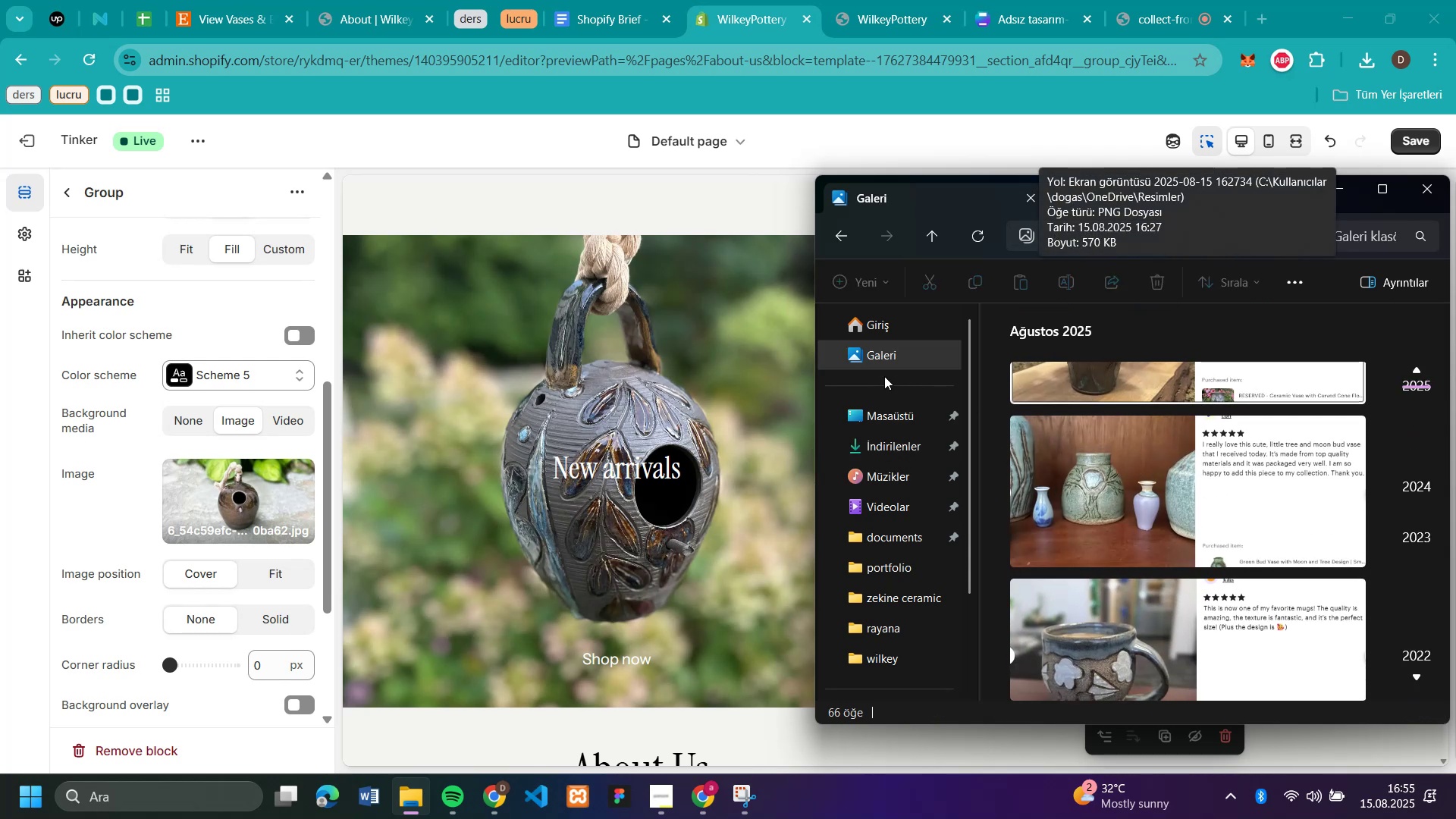 
left_click([852, 233])
 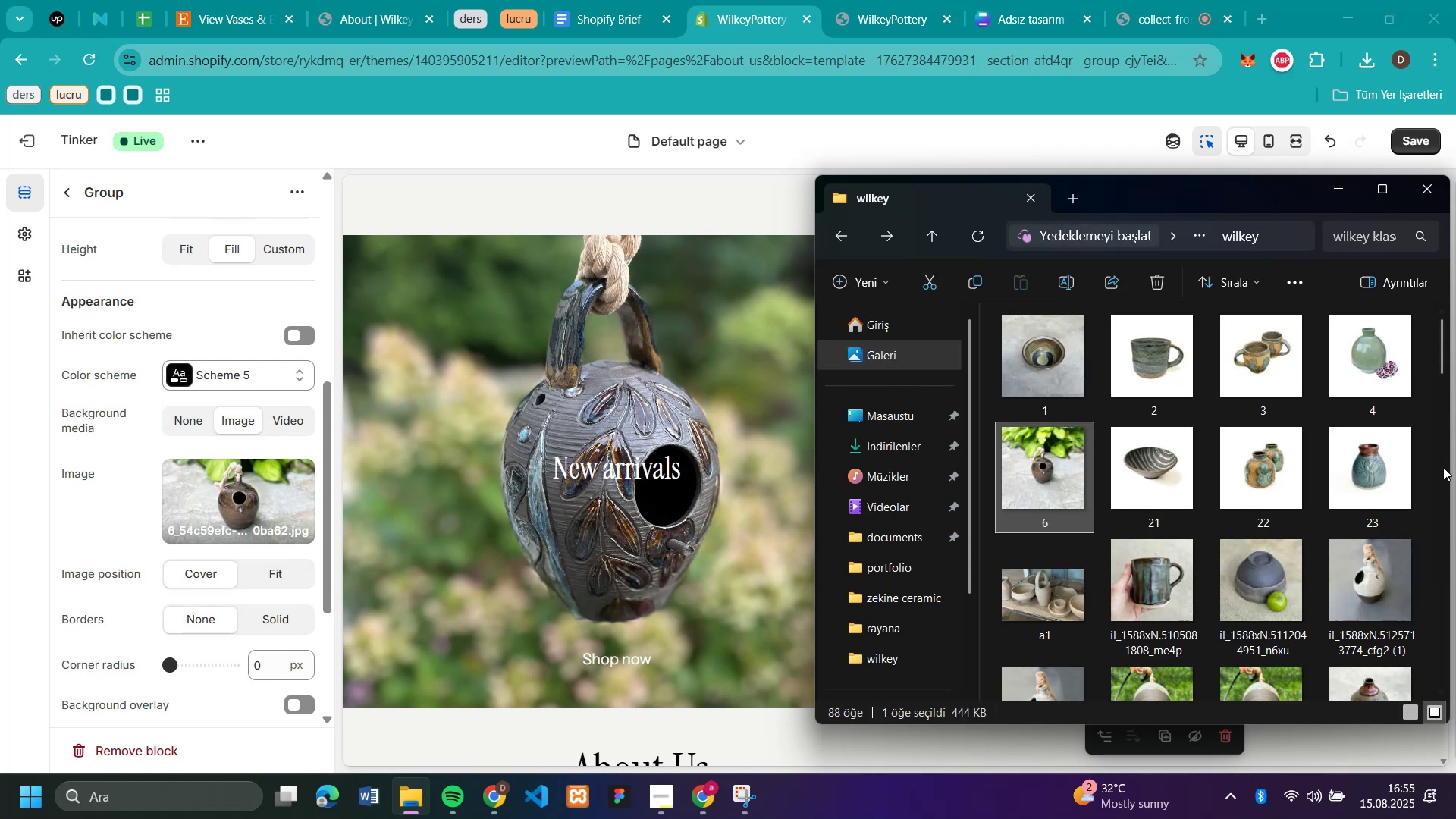 
scroll: coordinate [1354, 428], scroll_direction: down, amount: 4.0
 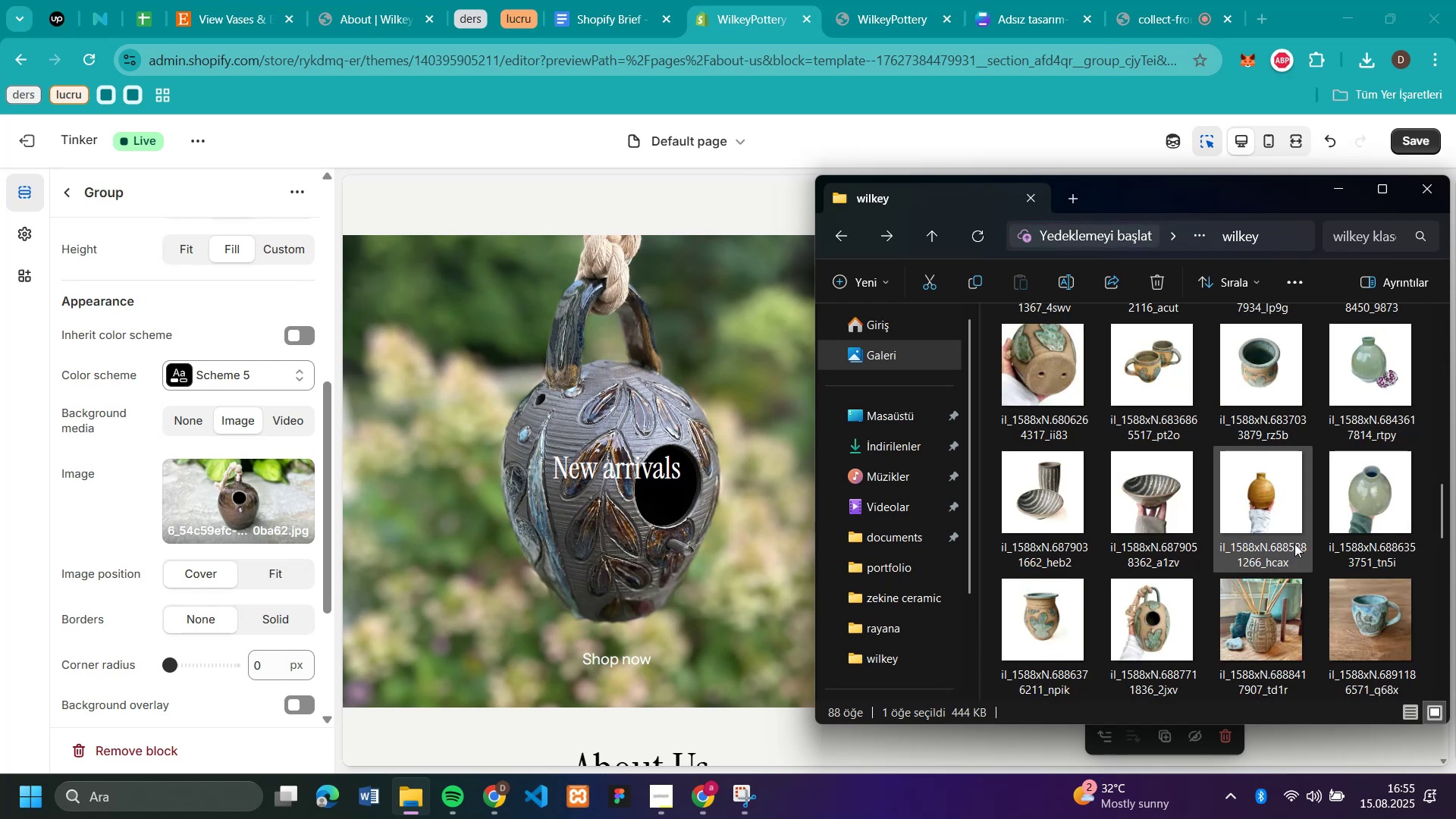 
left_click_drag(start_coordinate=[1245, 615], to_coordinate=[183, 485])
 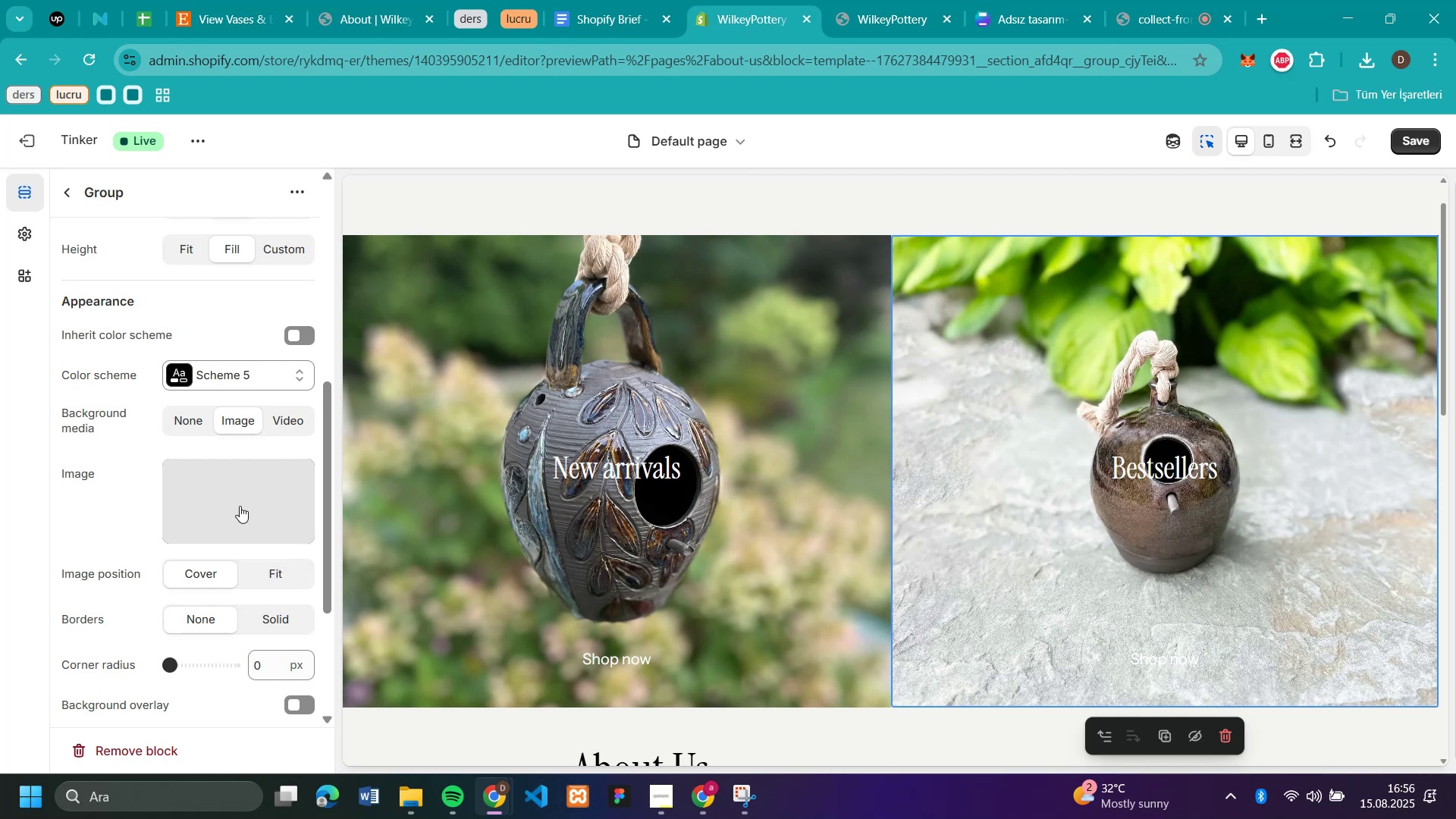 
mouse_move([268, 469])
 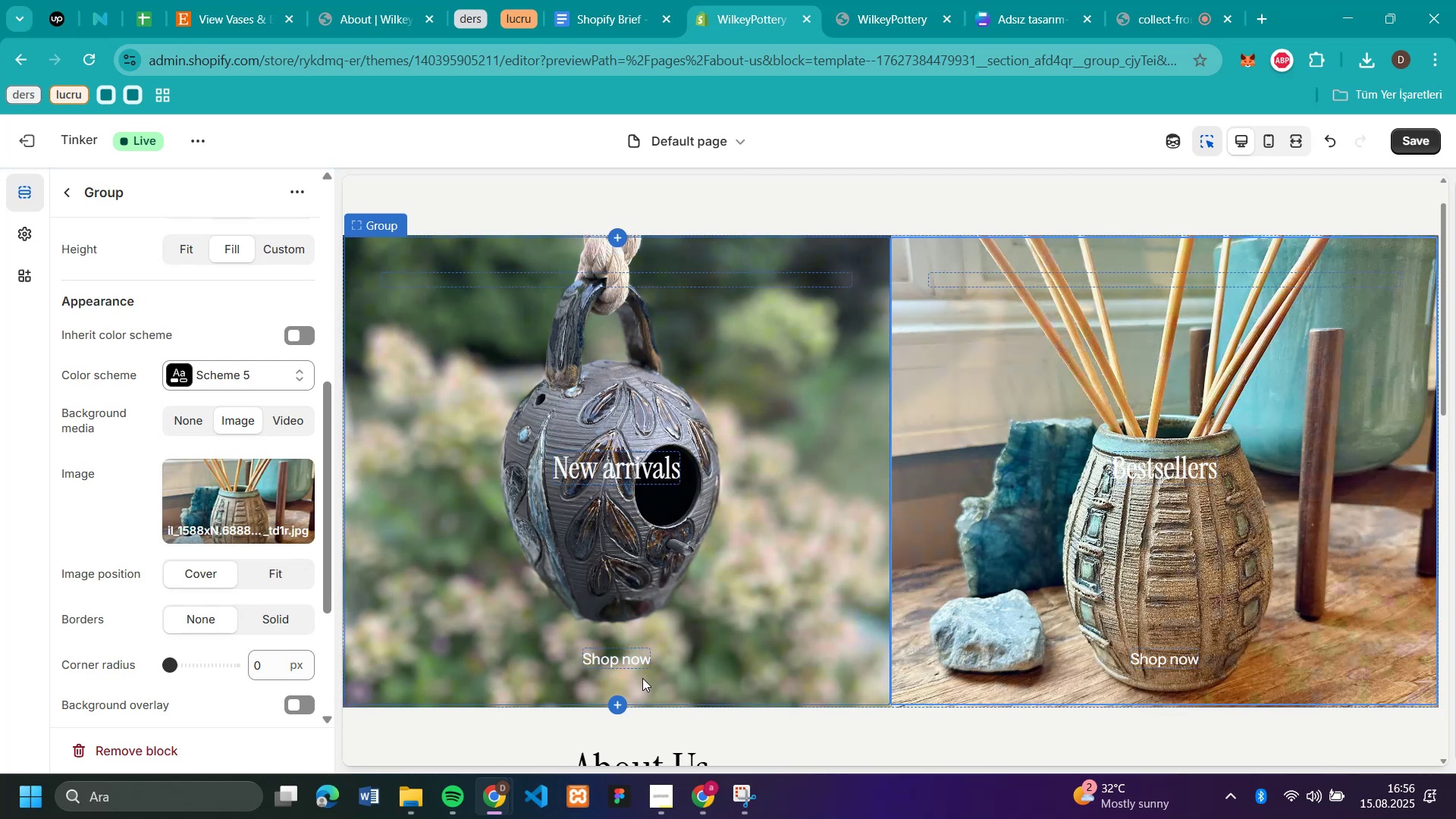 
left_click([639, 653])
 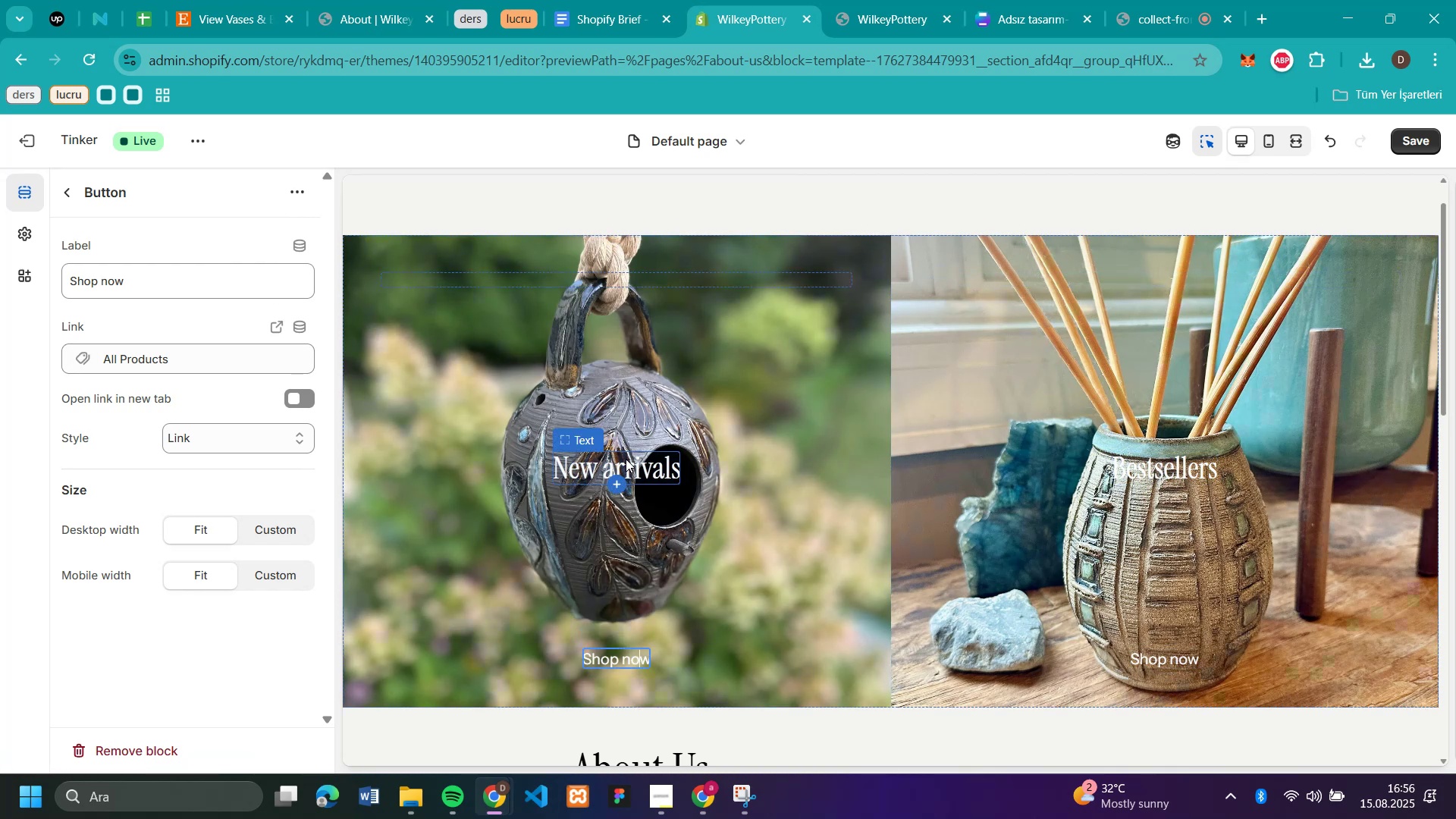 
scroll: coordinate [1076, 468], scroll_direction: down, amount: 8.0
 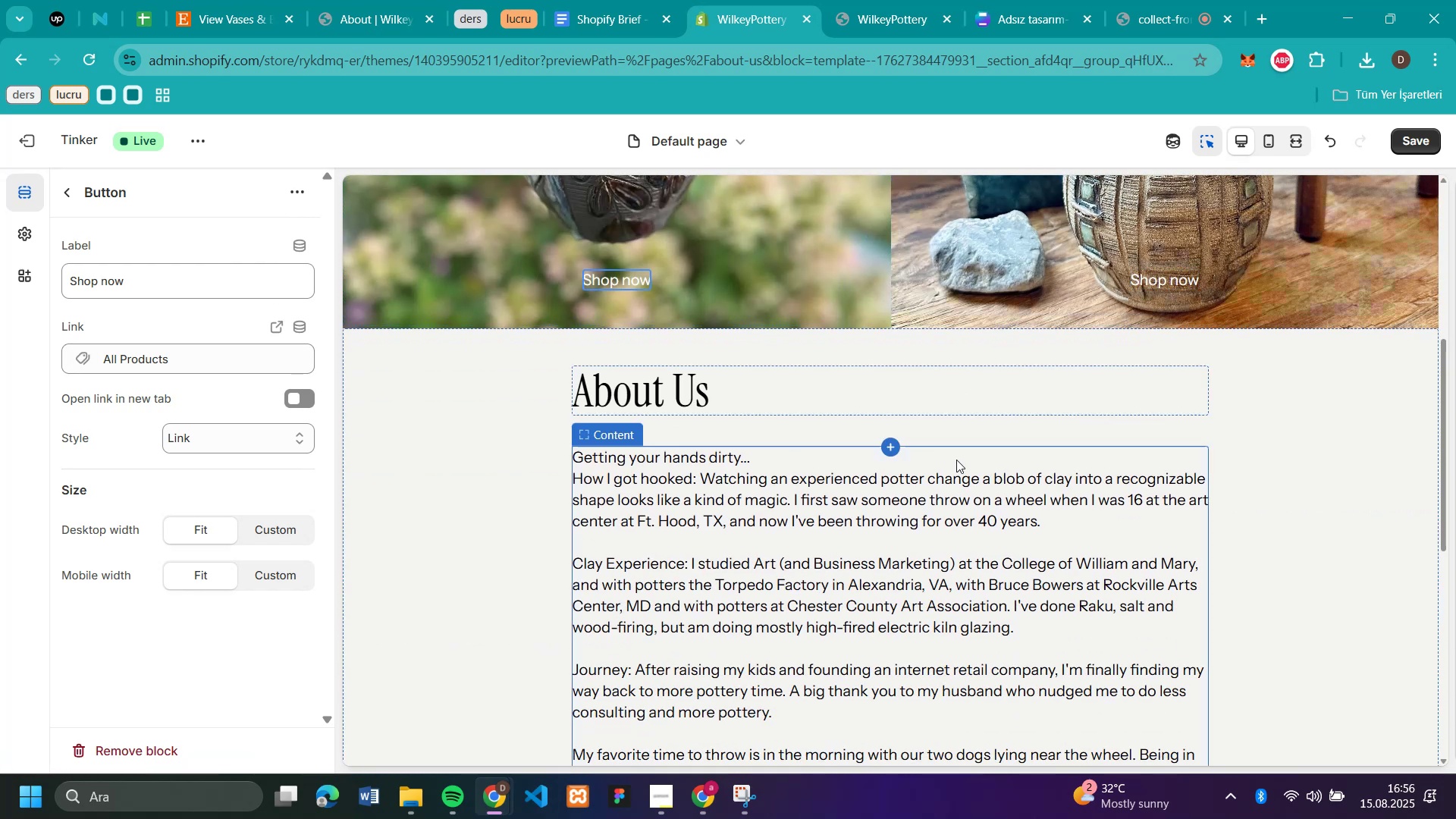 
scroll: coordinate [956, 460], scroll_direction: up, amount: 3.0
 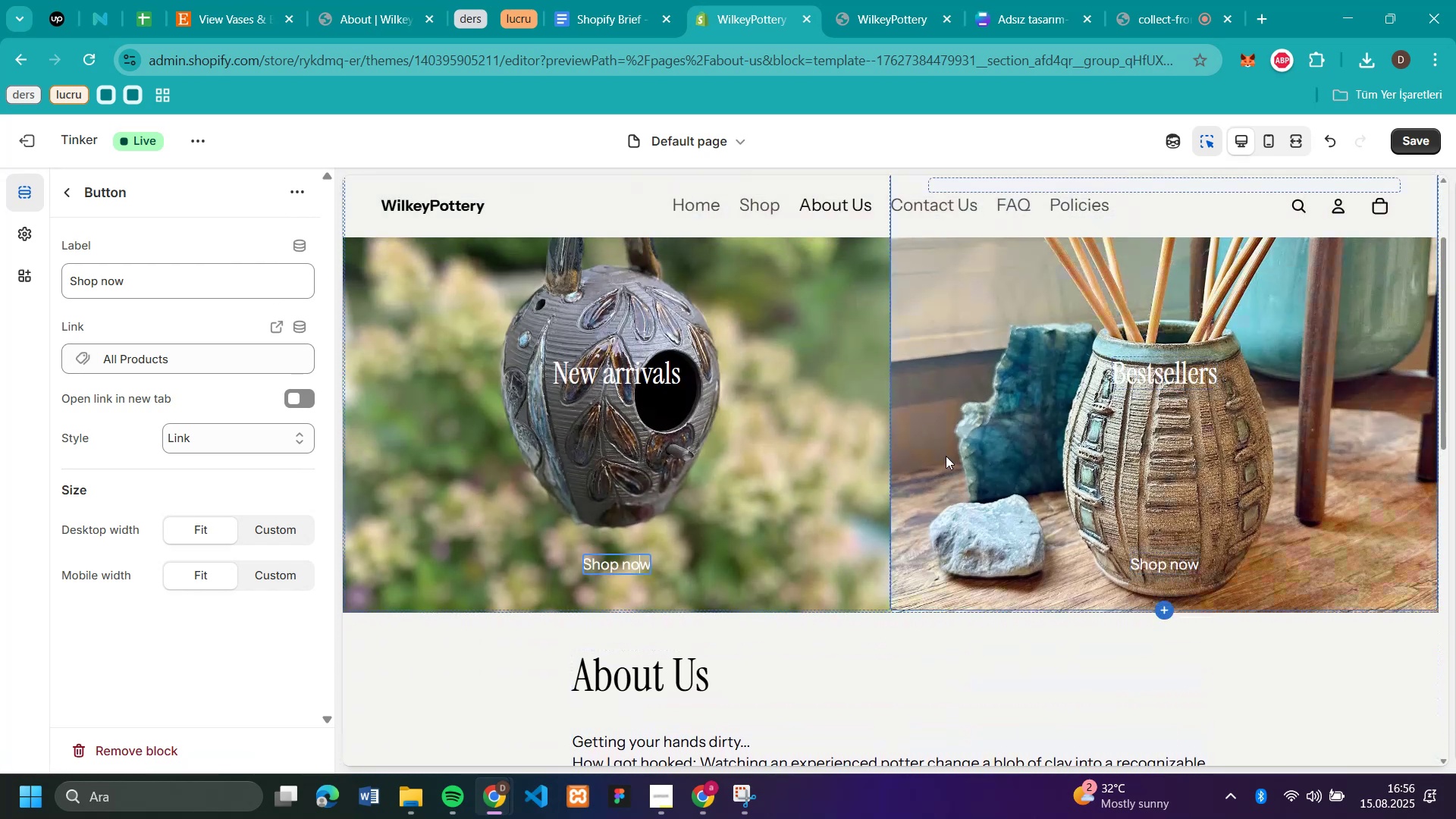 
scroll: coordinate [1326, 484], scroll_direction: down, amount: 4.0
 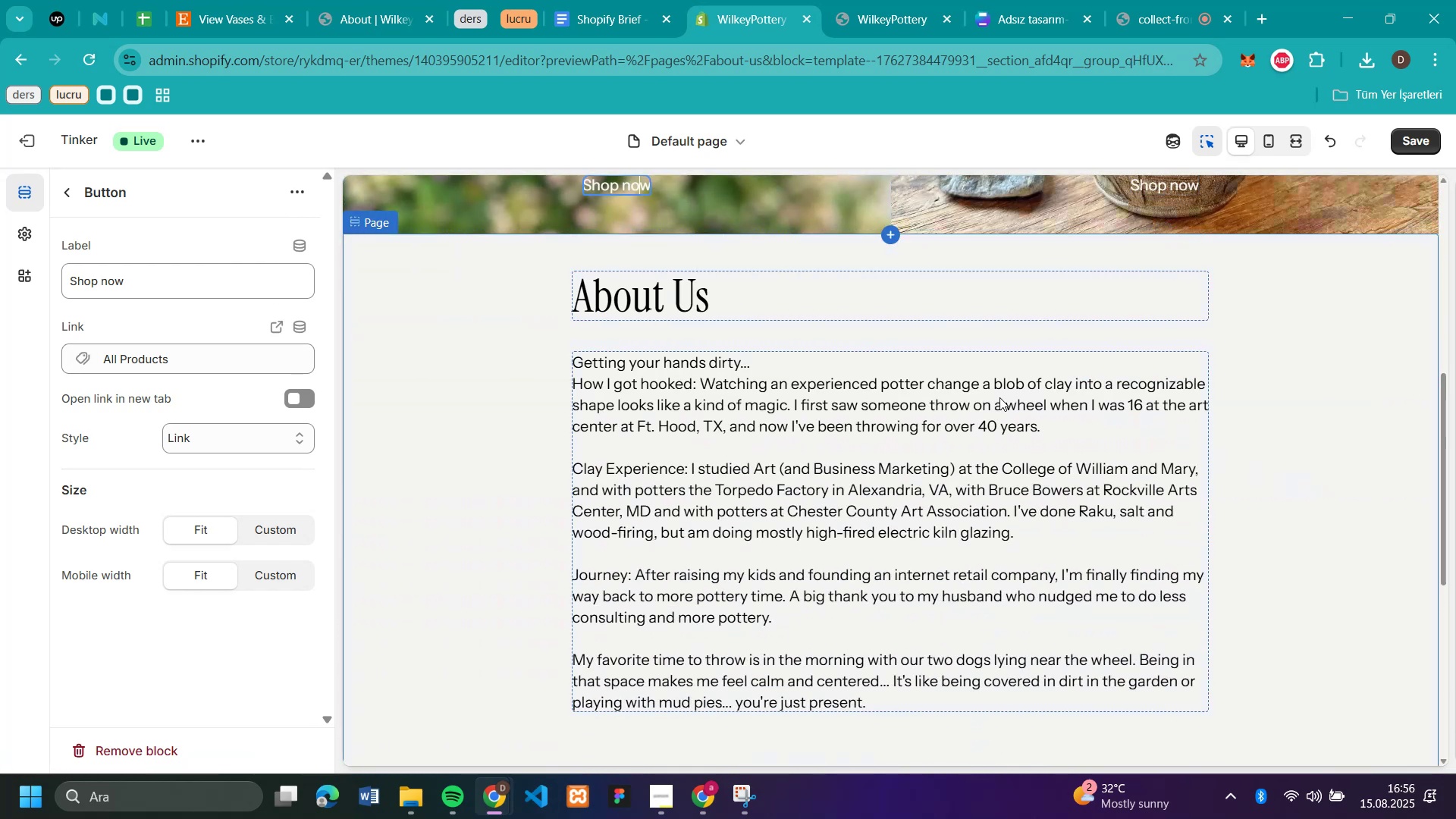 
scroll: coordinate [1101, 411], scroll_direction: up, amount: 7.0
 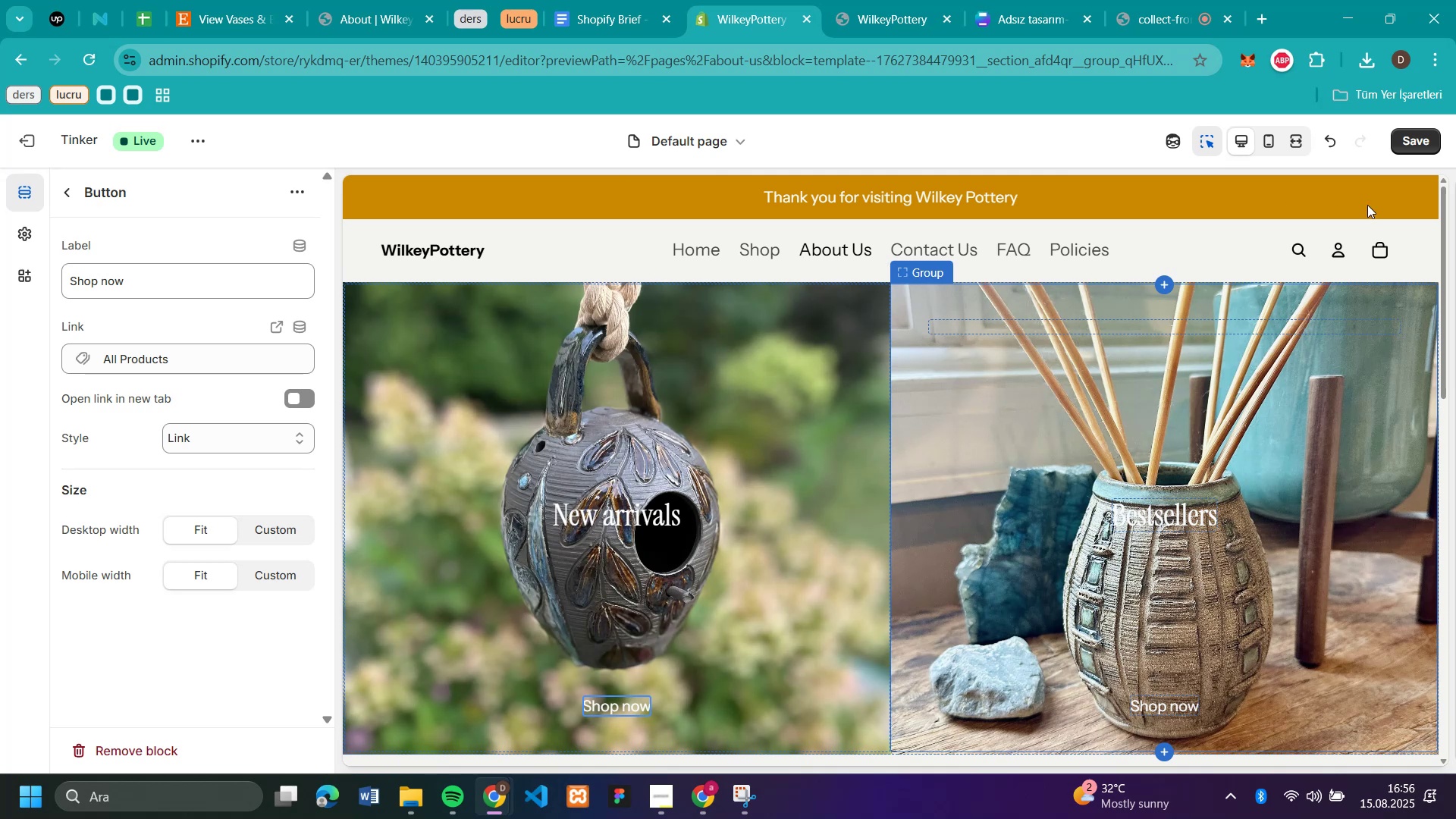 
left_click([1436, 130])
 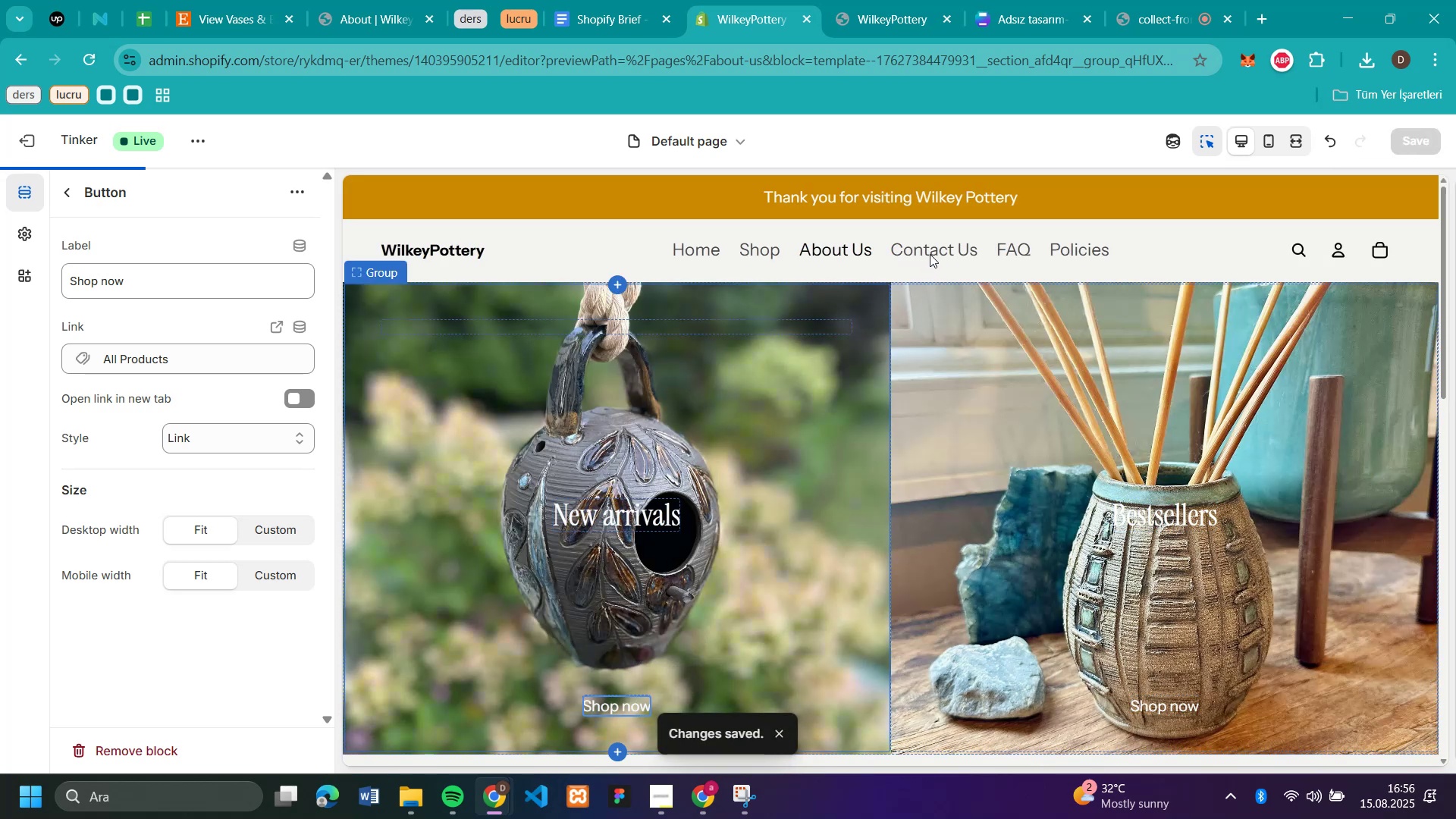 
left_click([930, 254])
 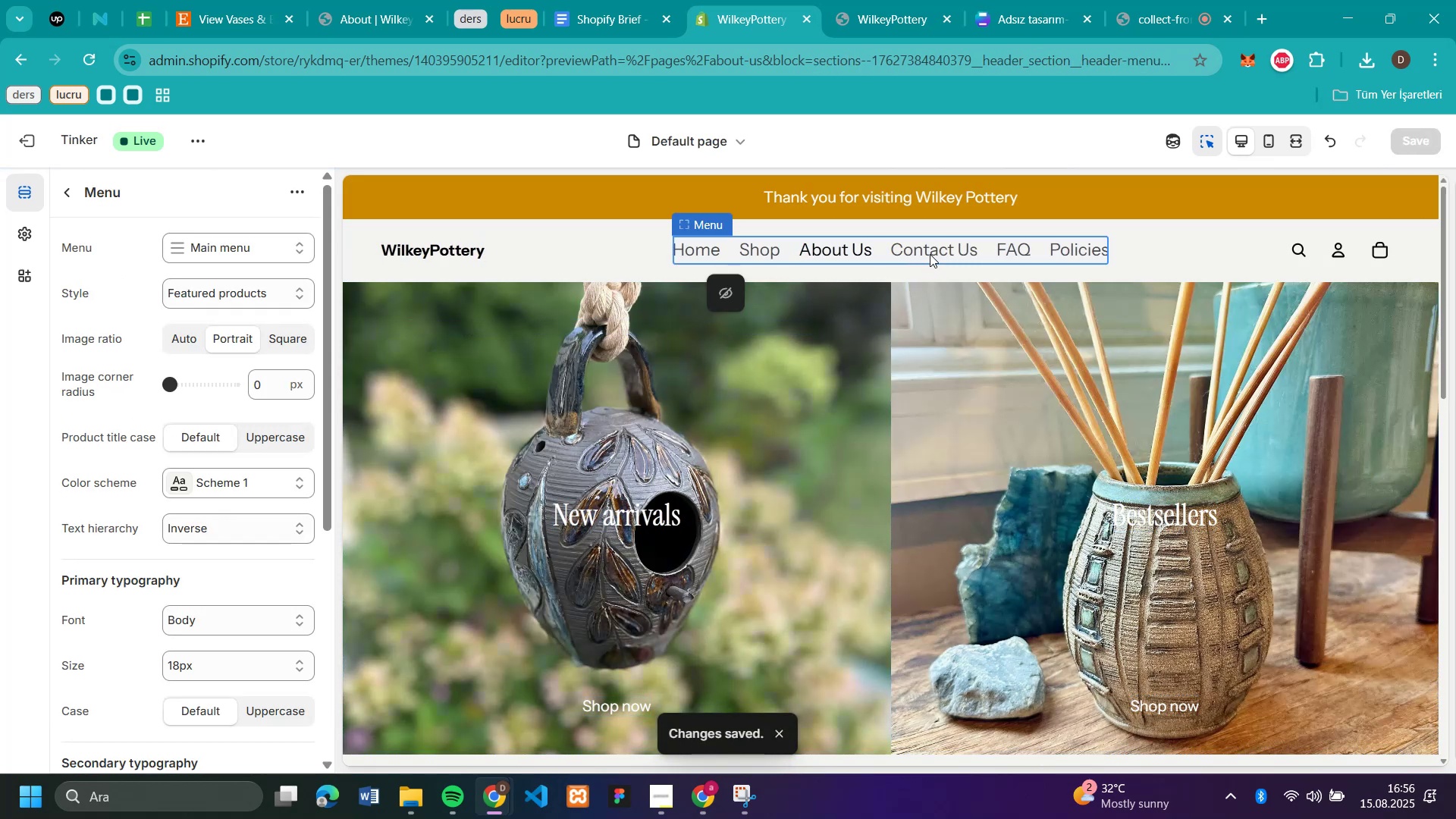 
left_click([930, 254])
 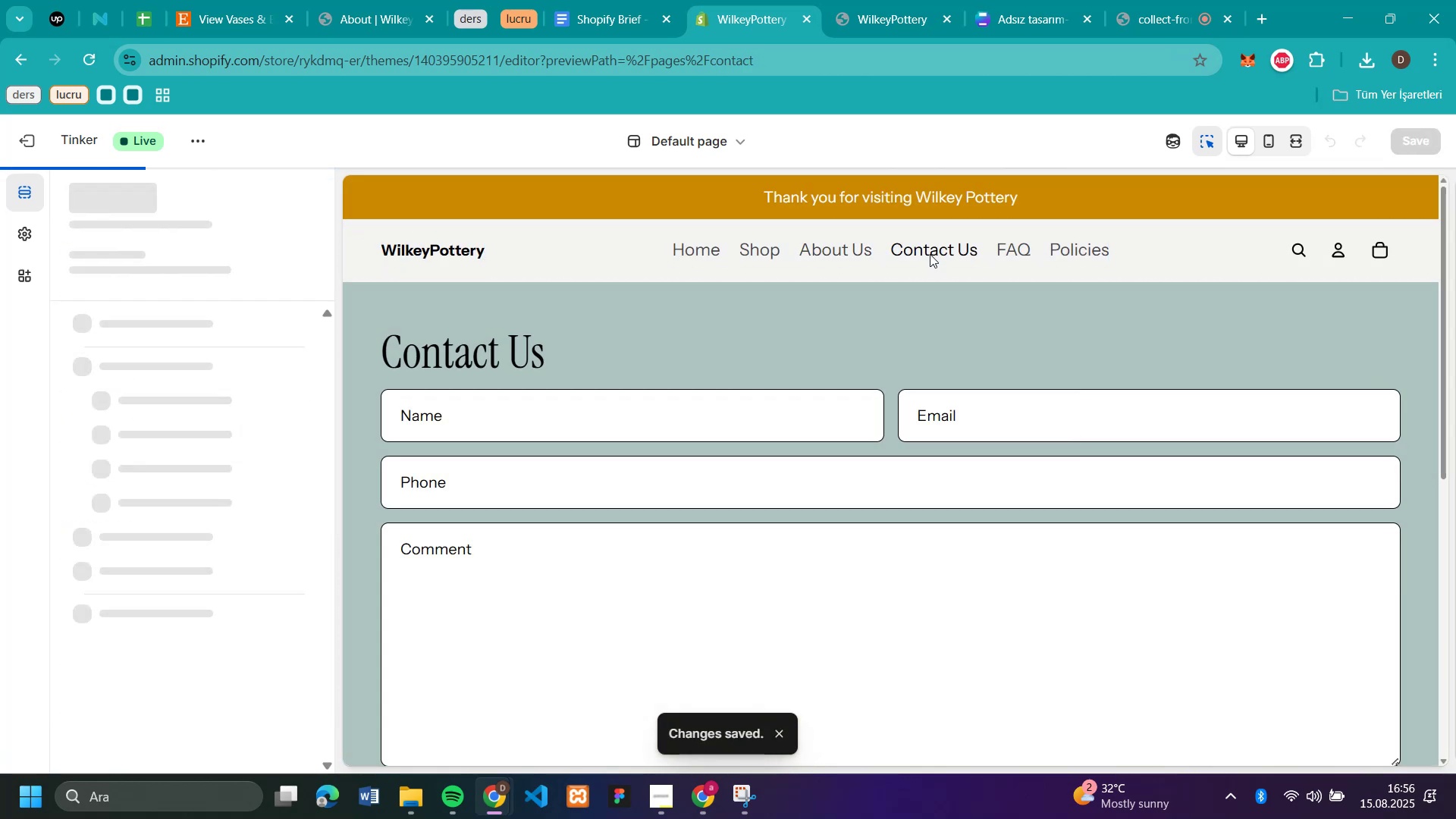 
scroll: coordinate [1077, 570], scroll_direction: up, amount: 4.0
 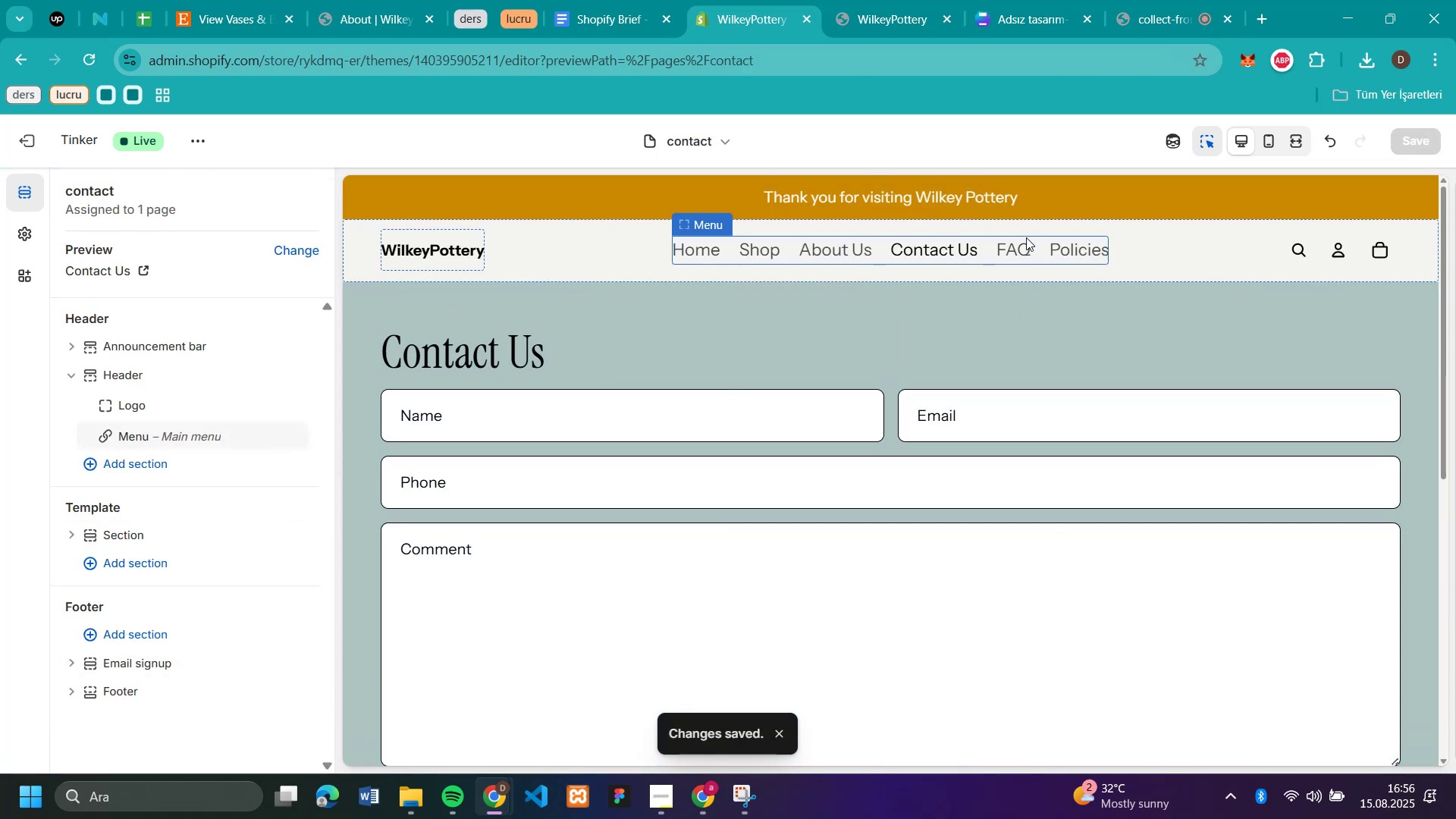 
left_click([1020, 250])
 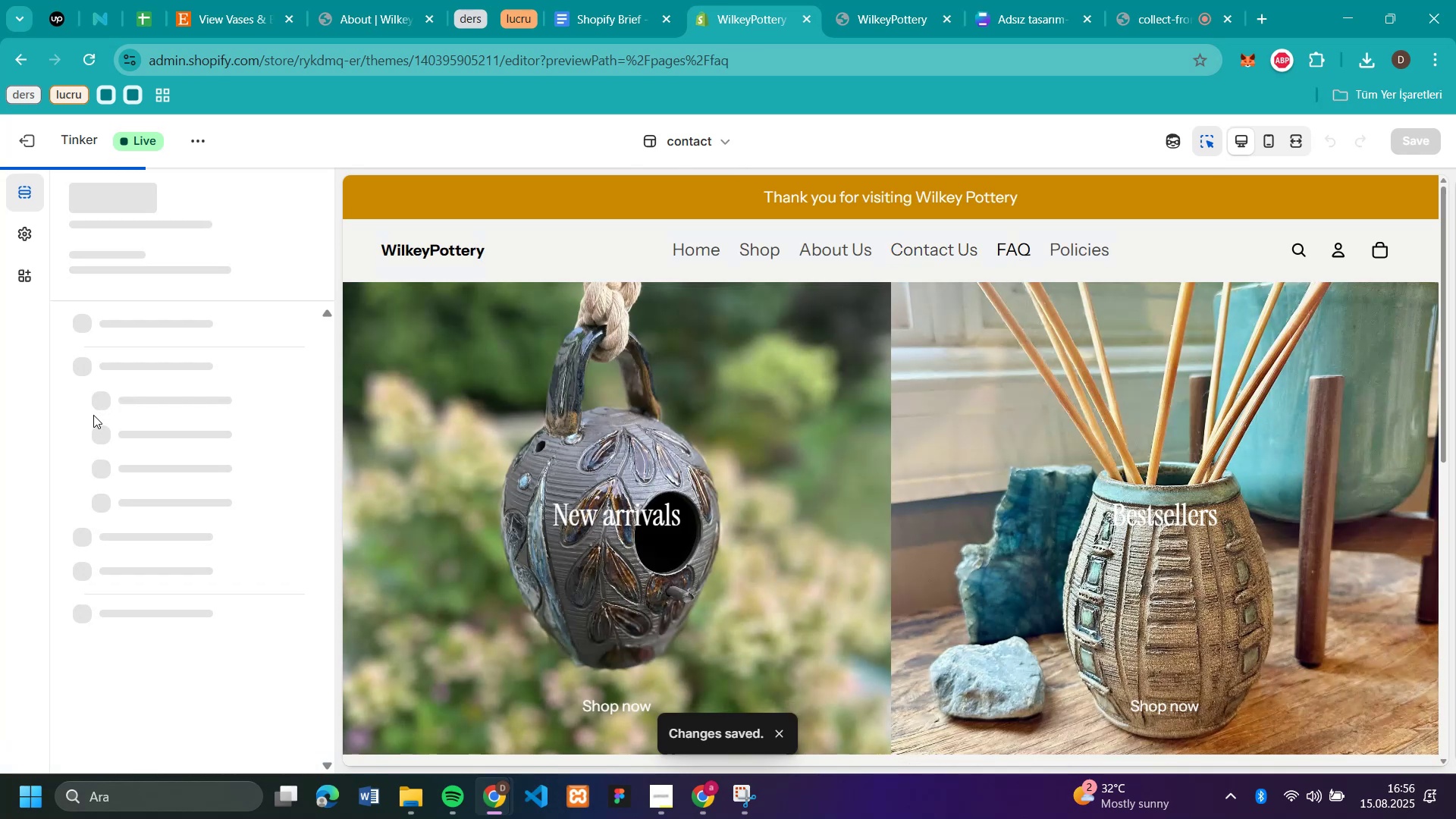 
scroll: coordinate [159, 470], scroll_direction: down, amount: 6.0
 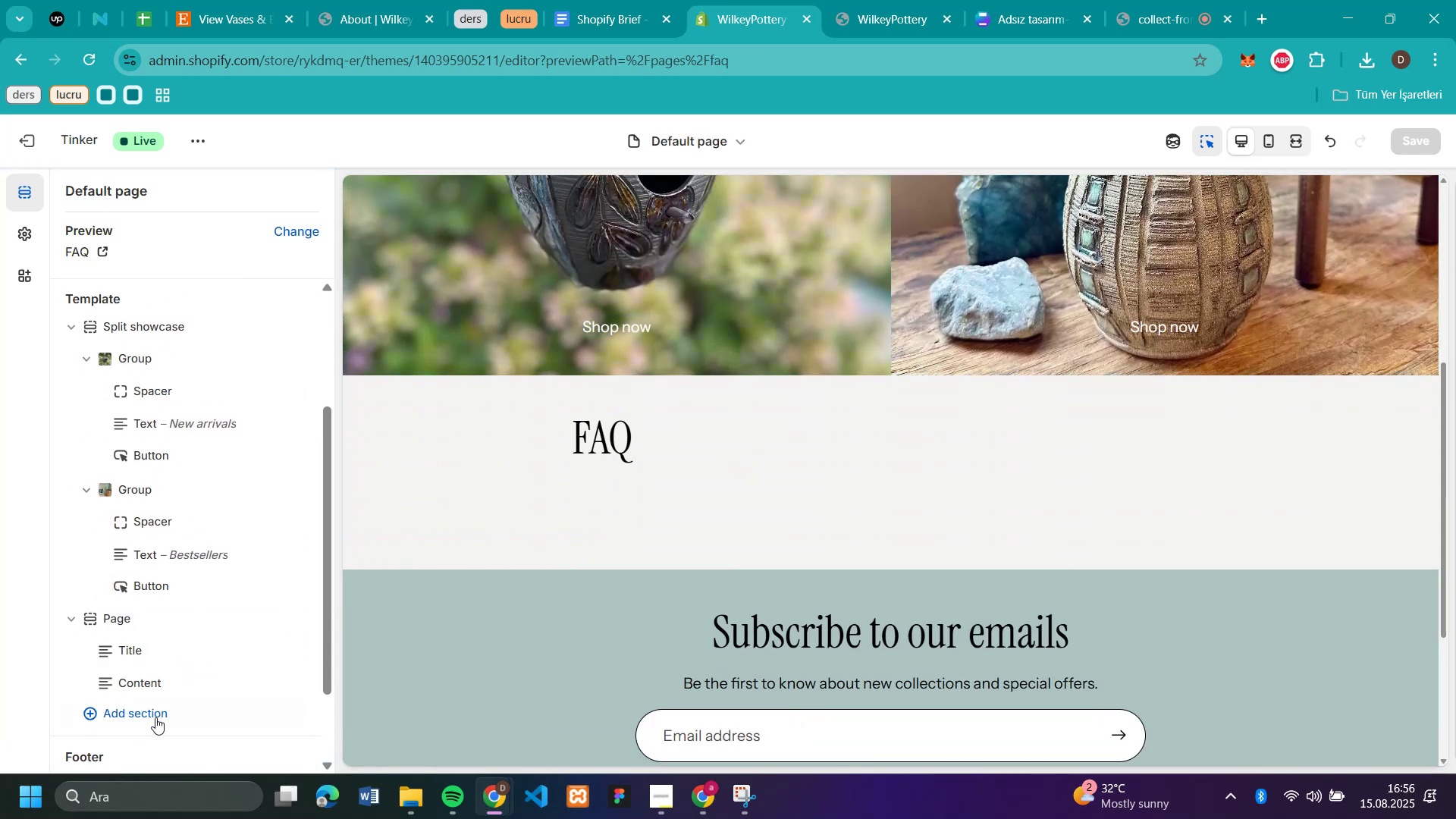 
left_click([152, 715])
 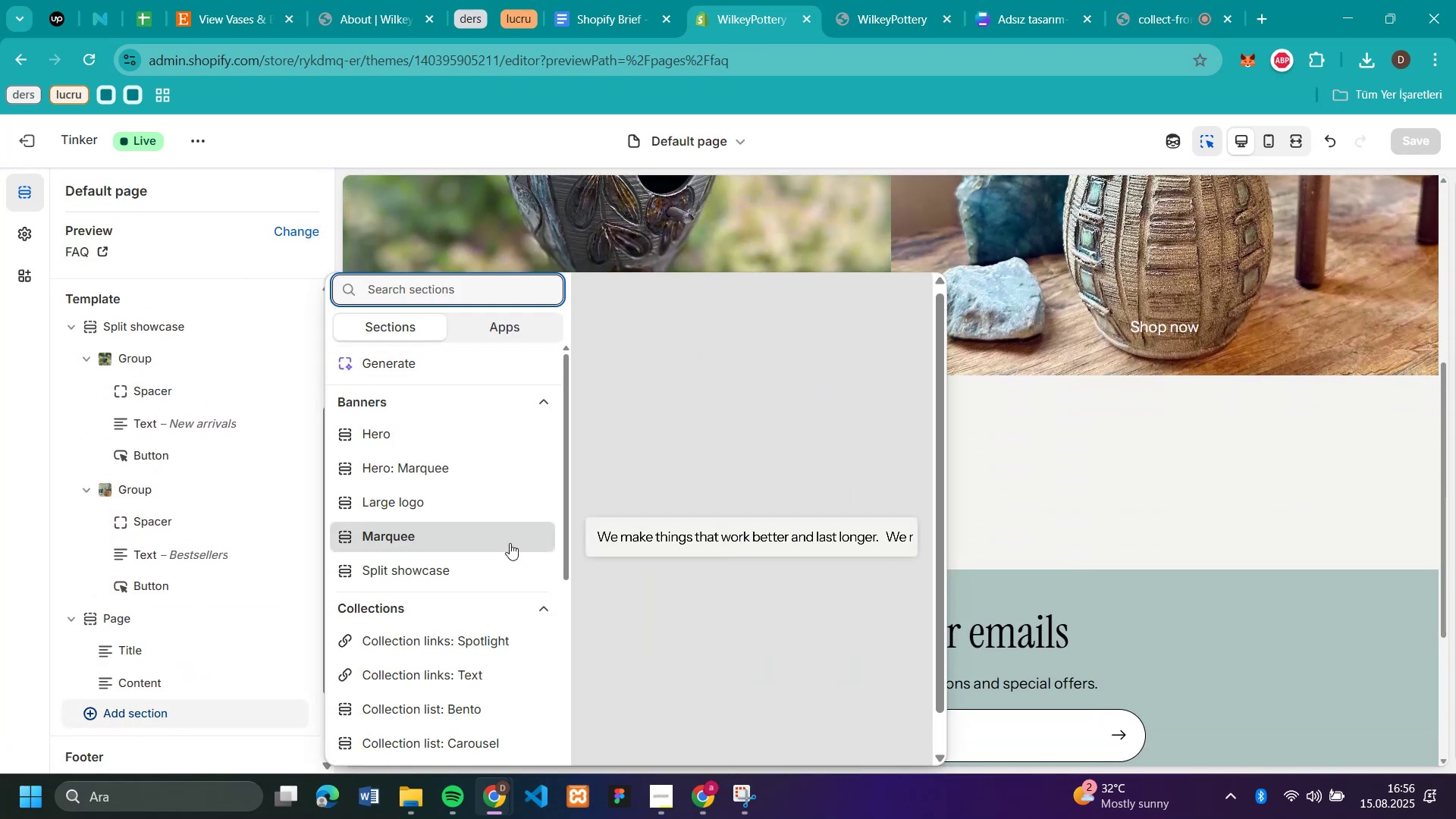 
scroll: coordinate [492, 538], scroll_direction: down, amount: 26.0
 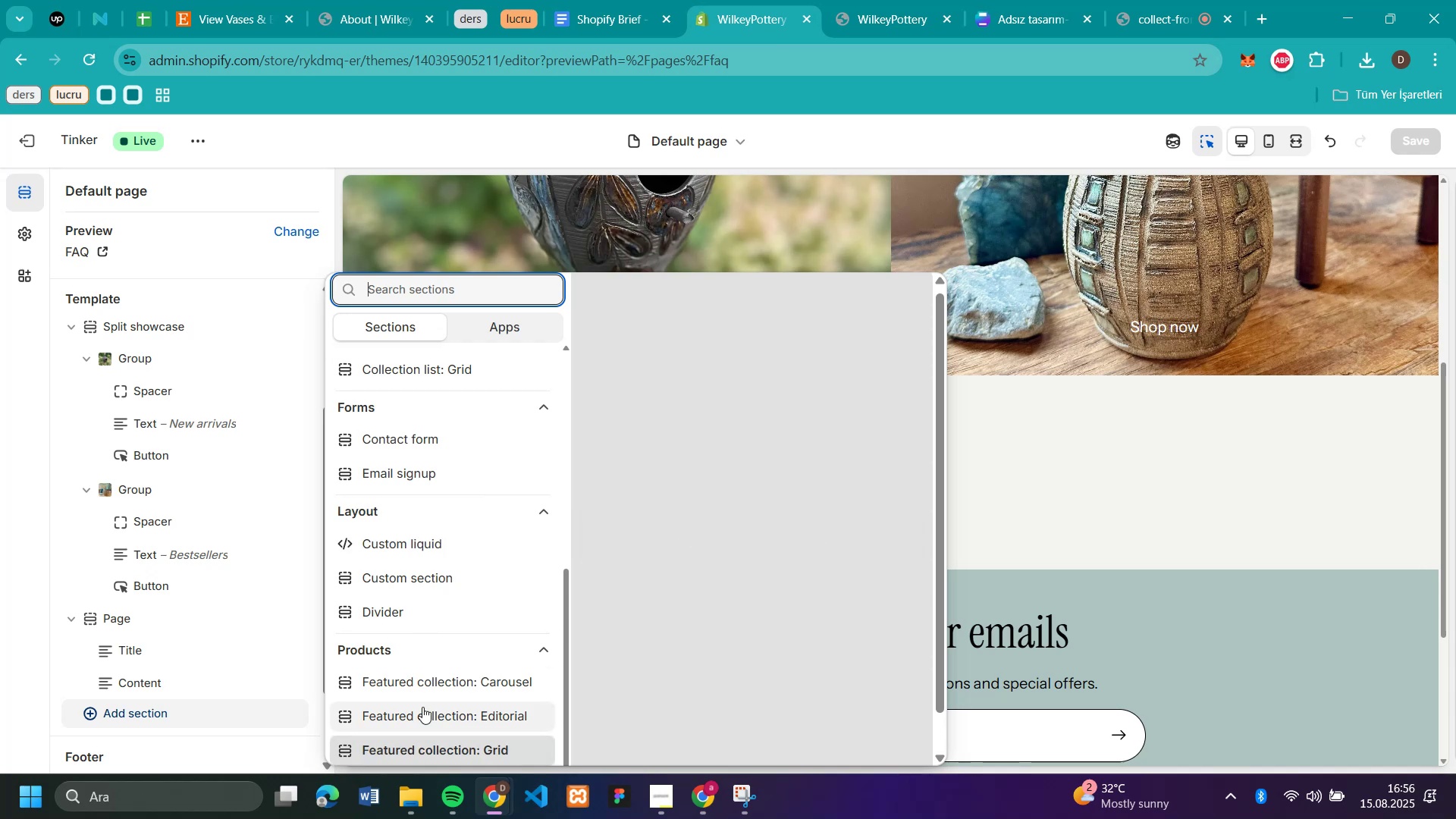 
scroll: coordinate [421, 627], scroll_direction: up, amount: 5.0
 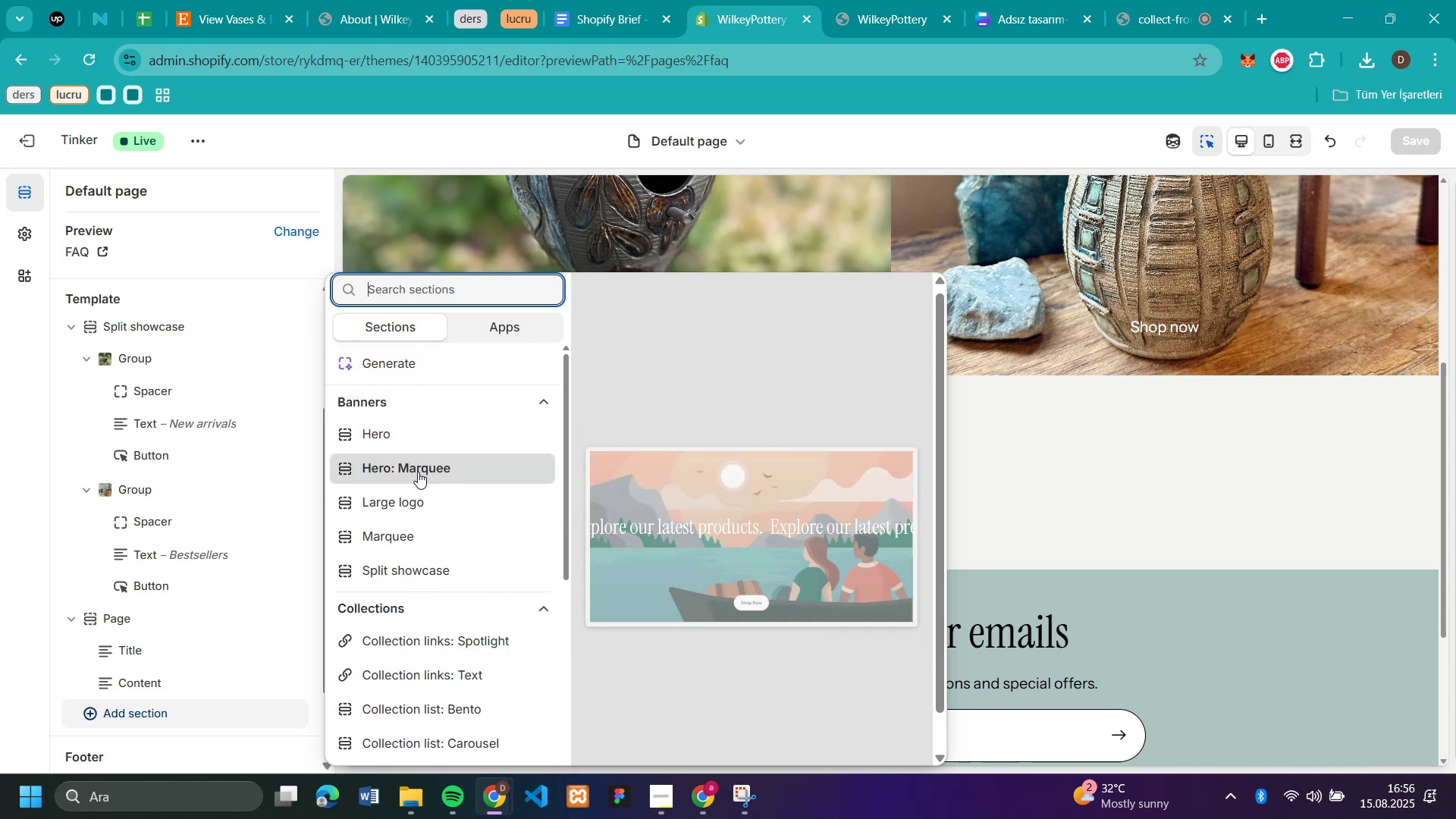 
scroll: coordinate [419, 676], scroll_direction: down, amount: 7.0
 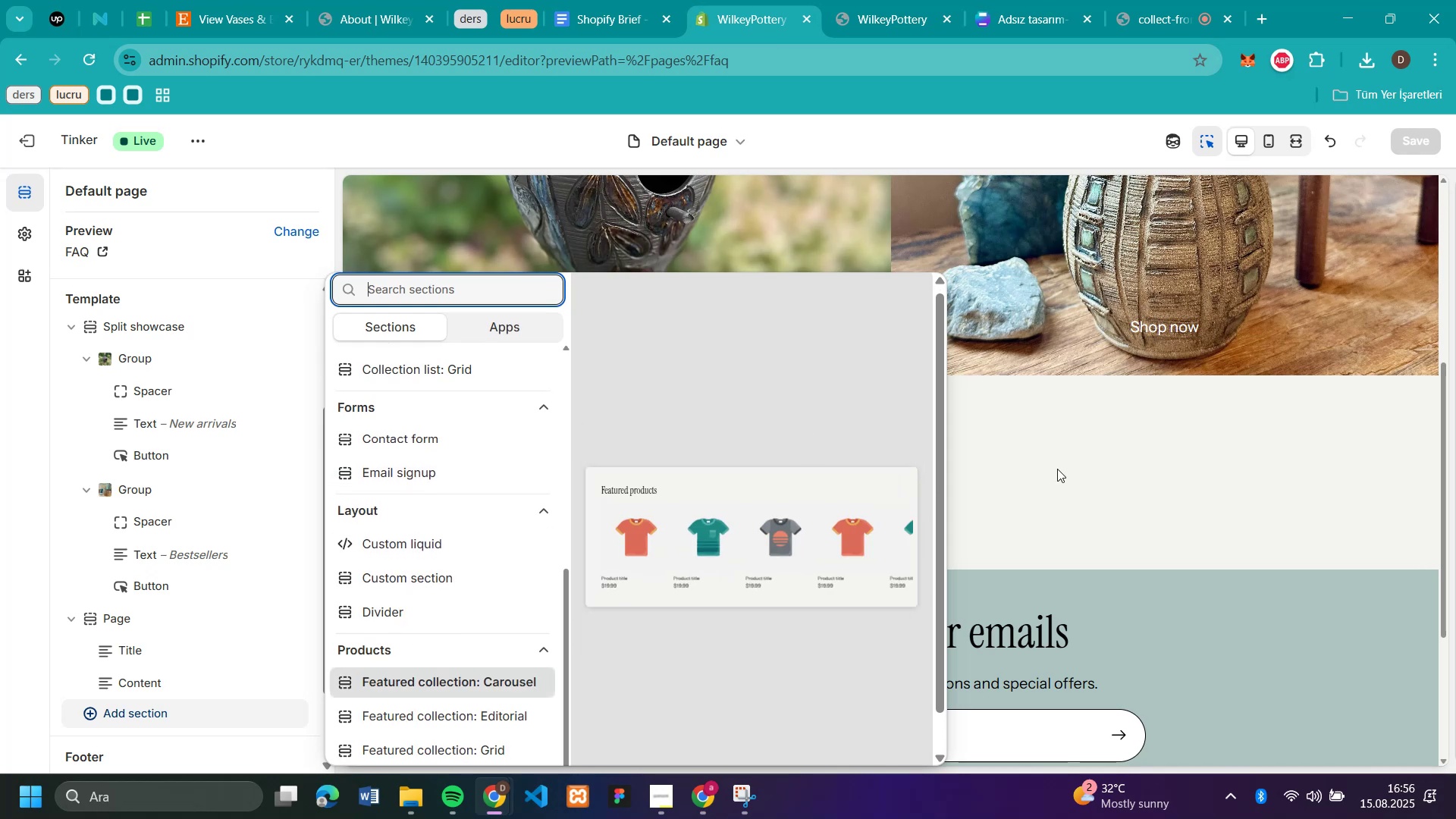 
left_click([1057, 469])
 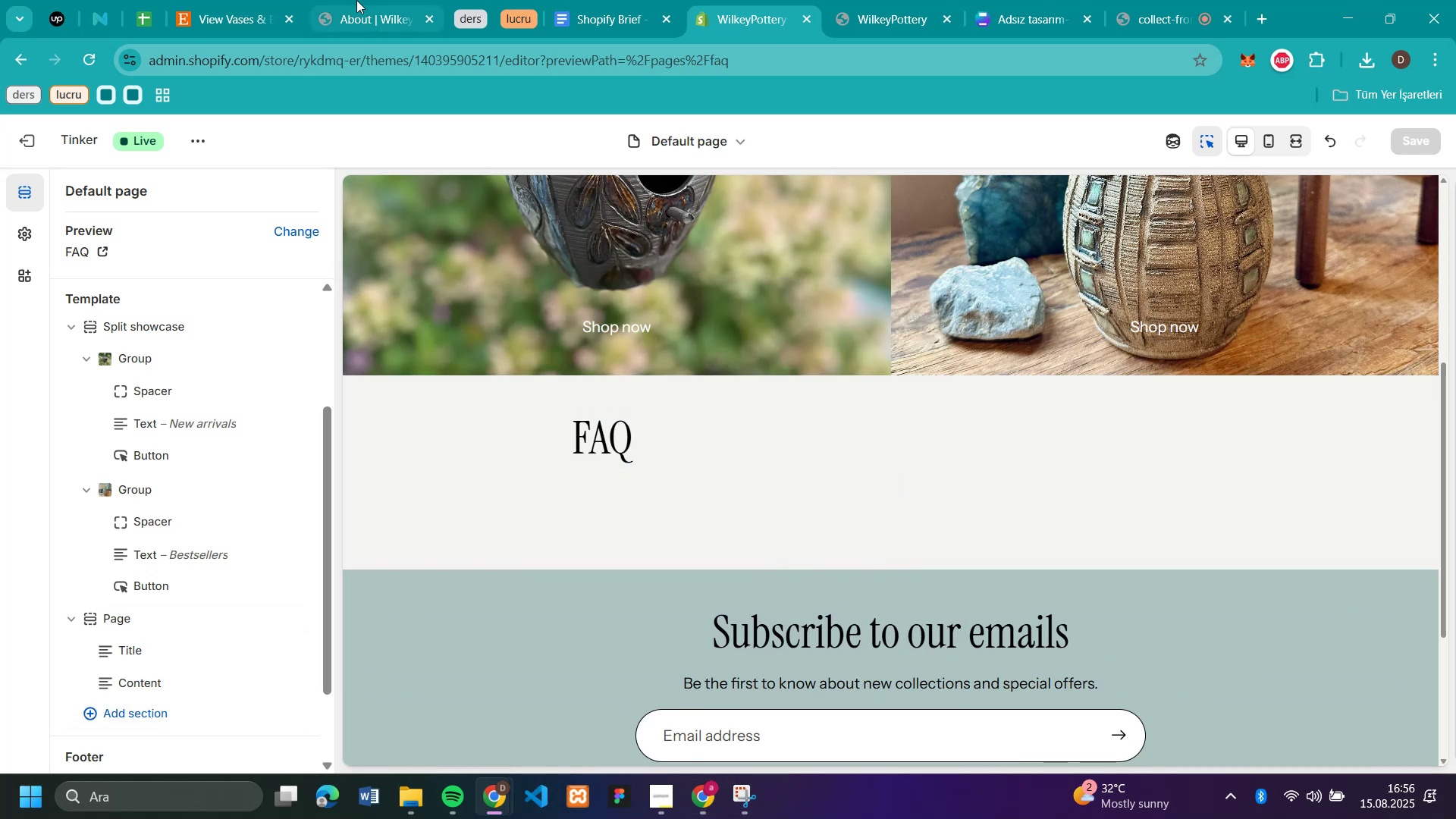 
left_click([233, 24])
 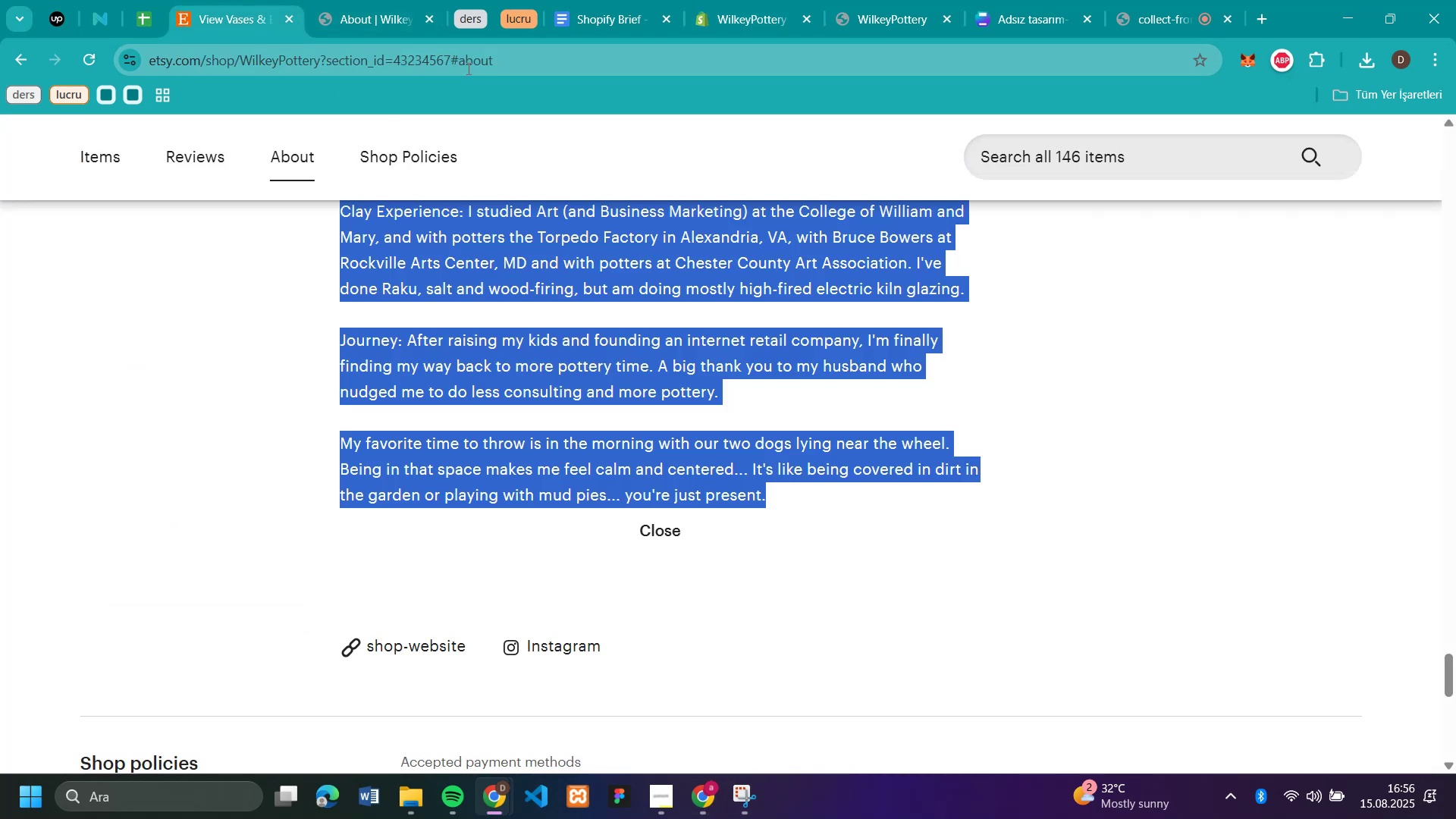 
left_click([467, 68])
 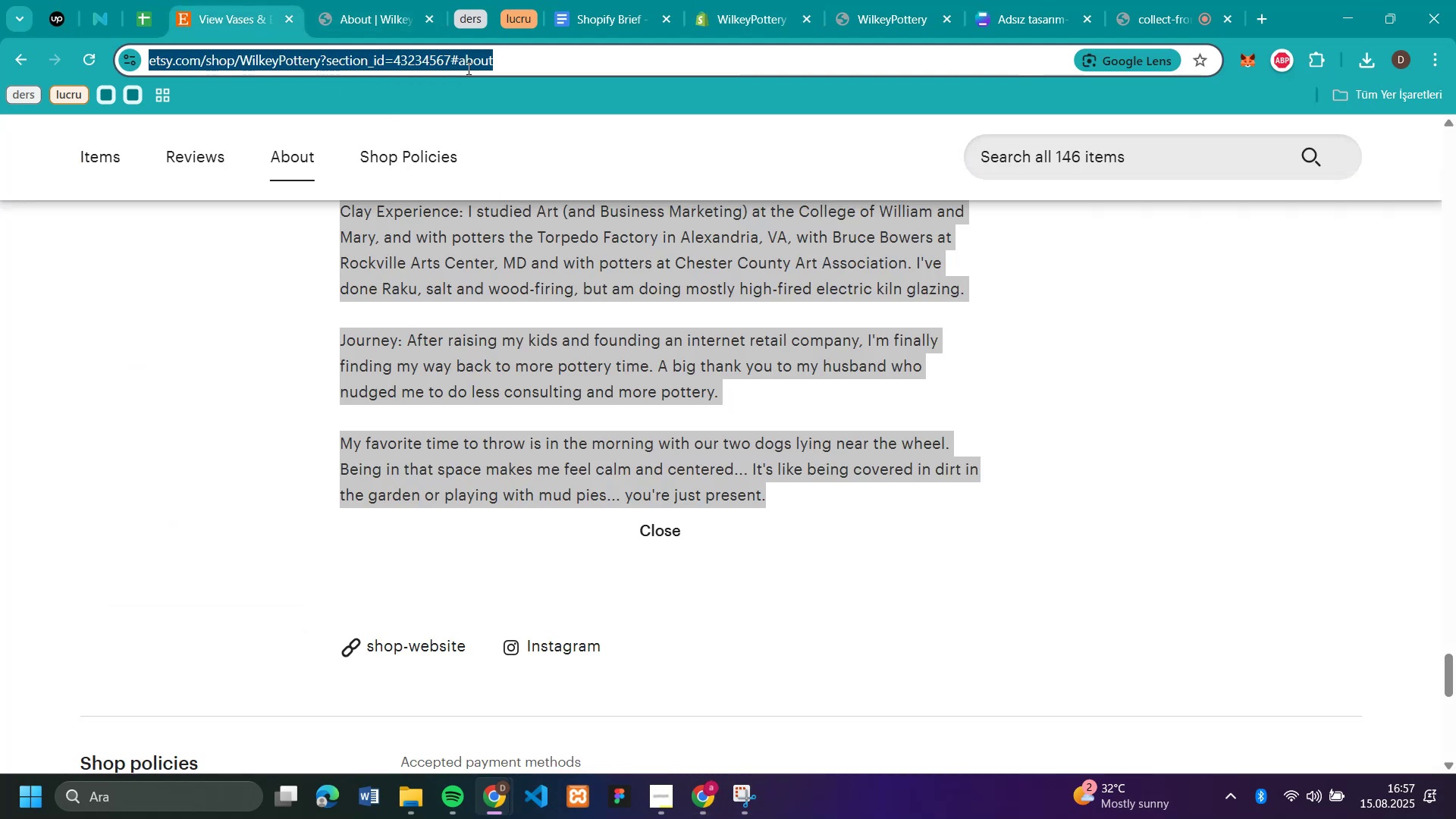 
key(Control+C)
 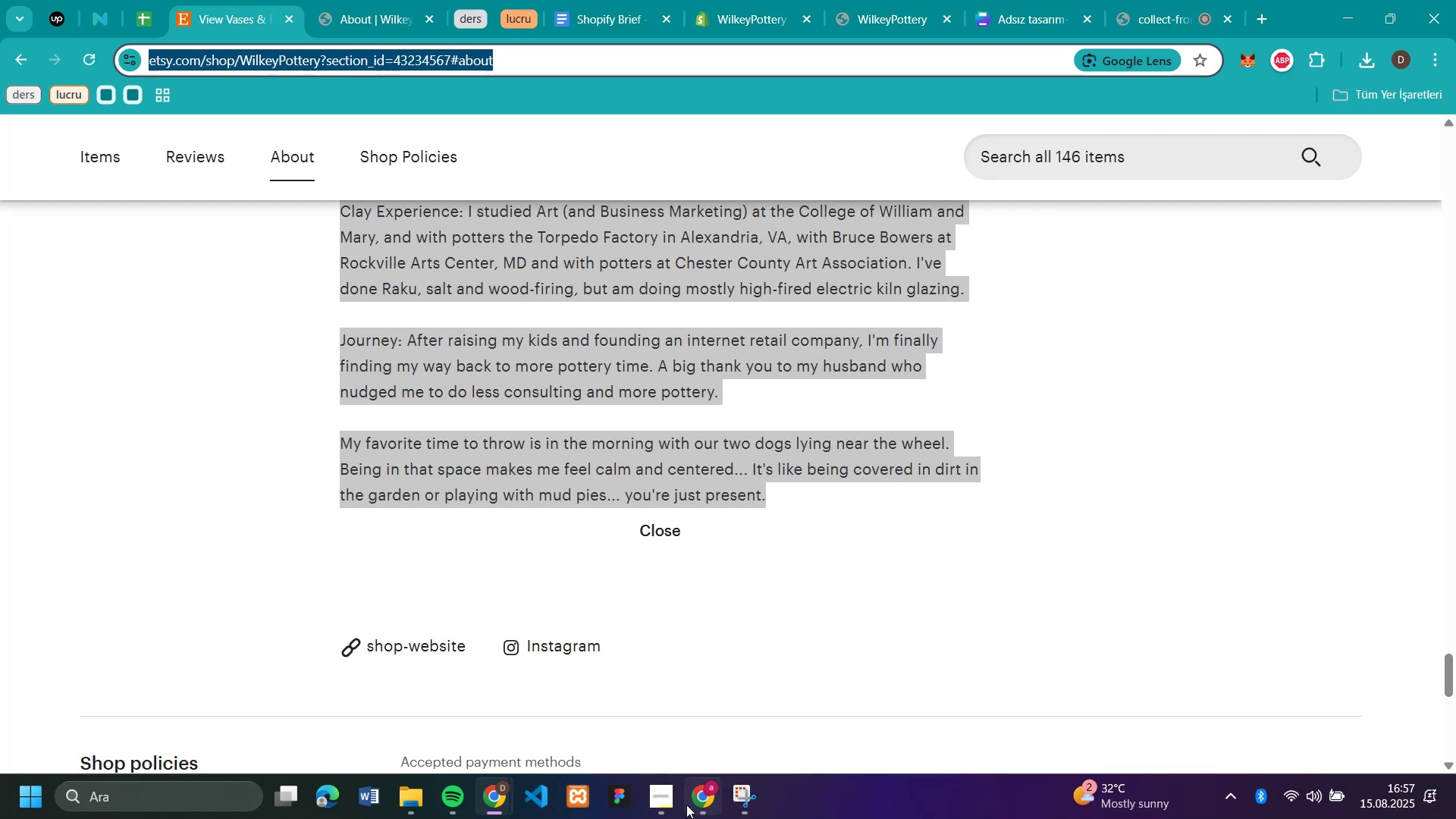 
left_click([689, 806])
 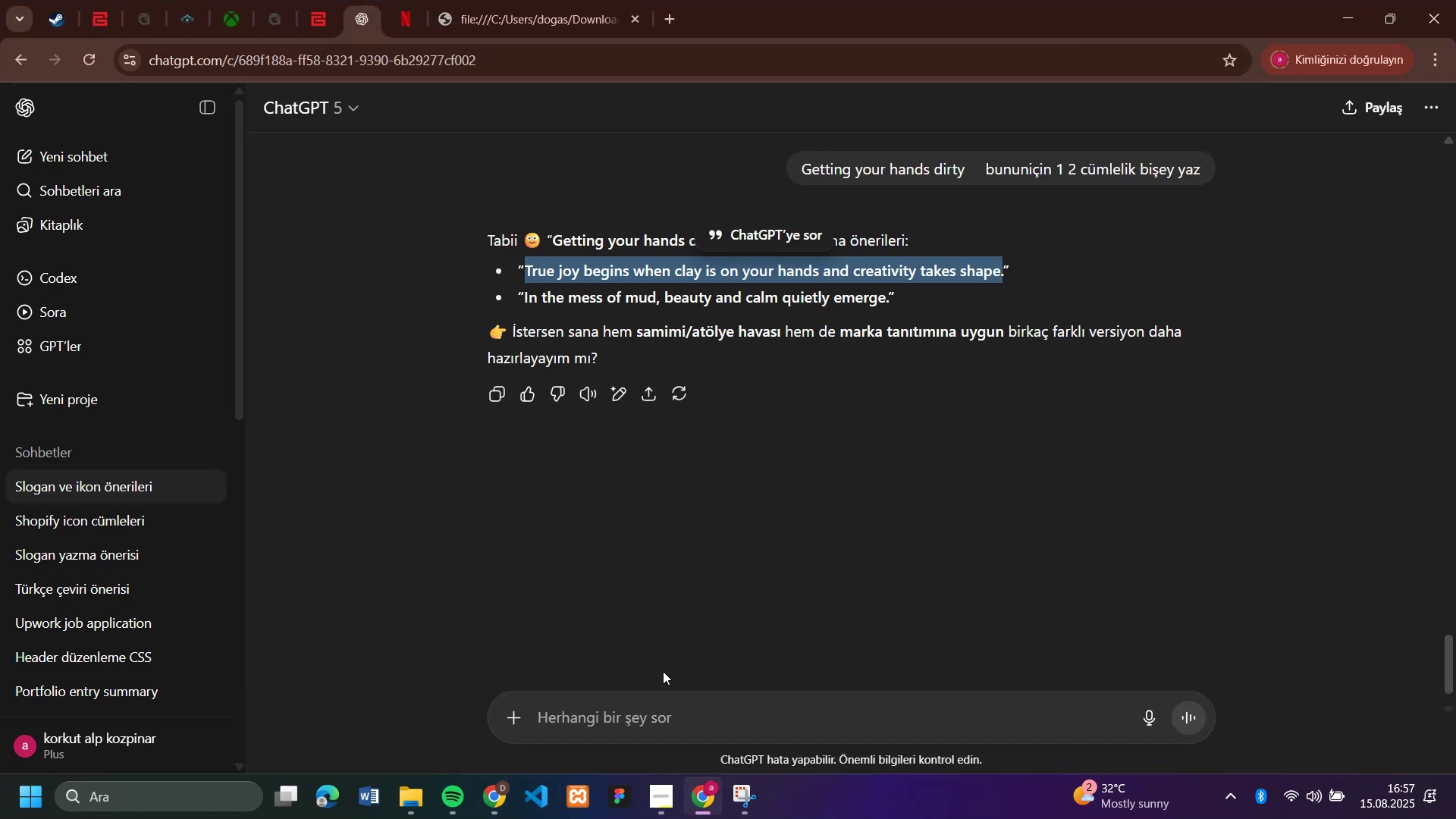 
left_click([639, 731])
 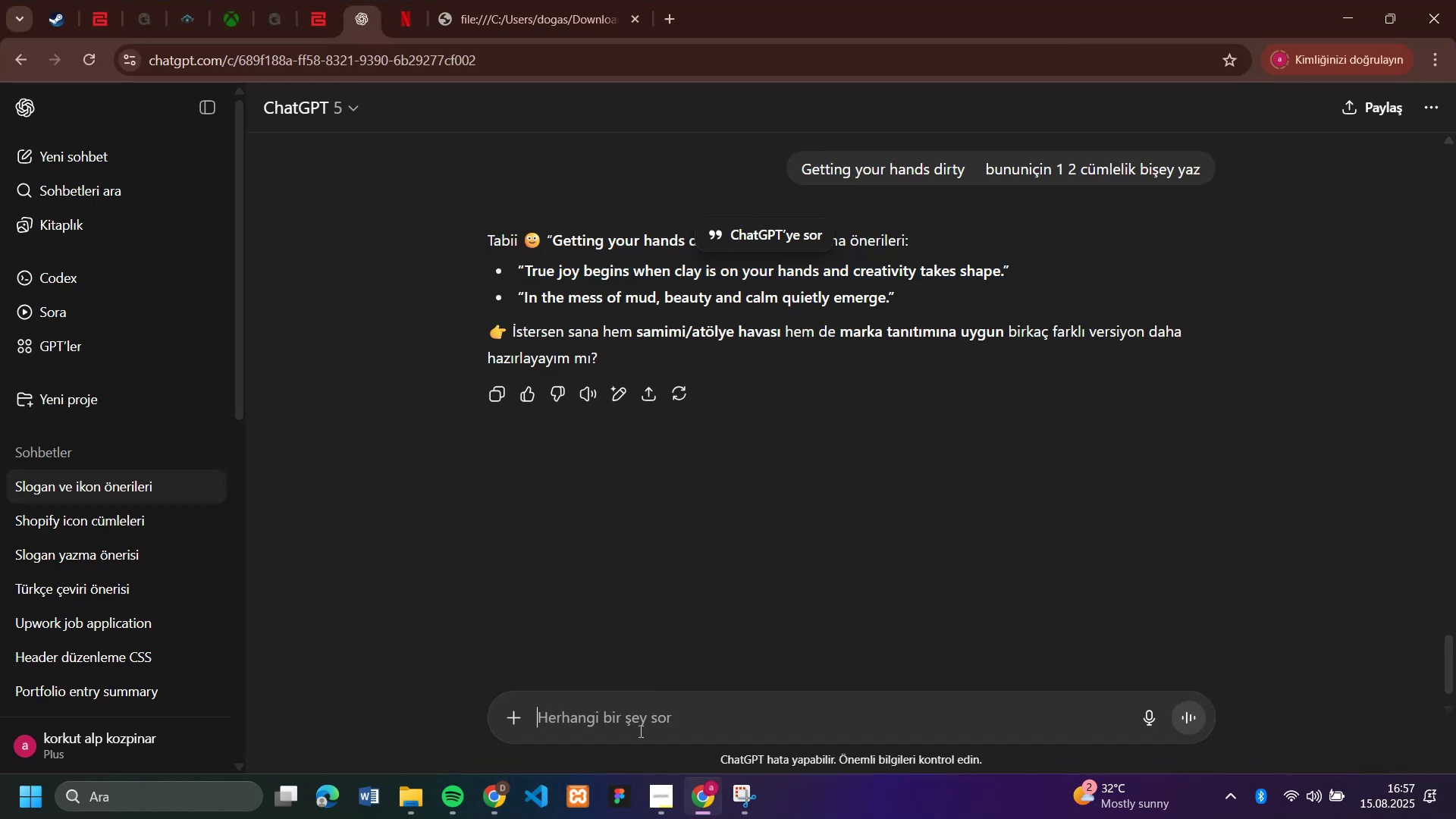 
key(Control+V)
 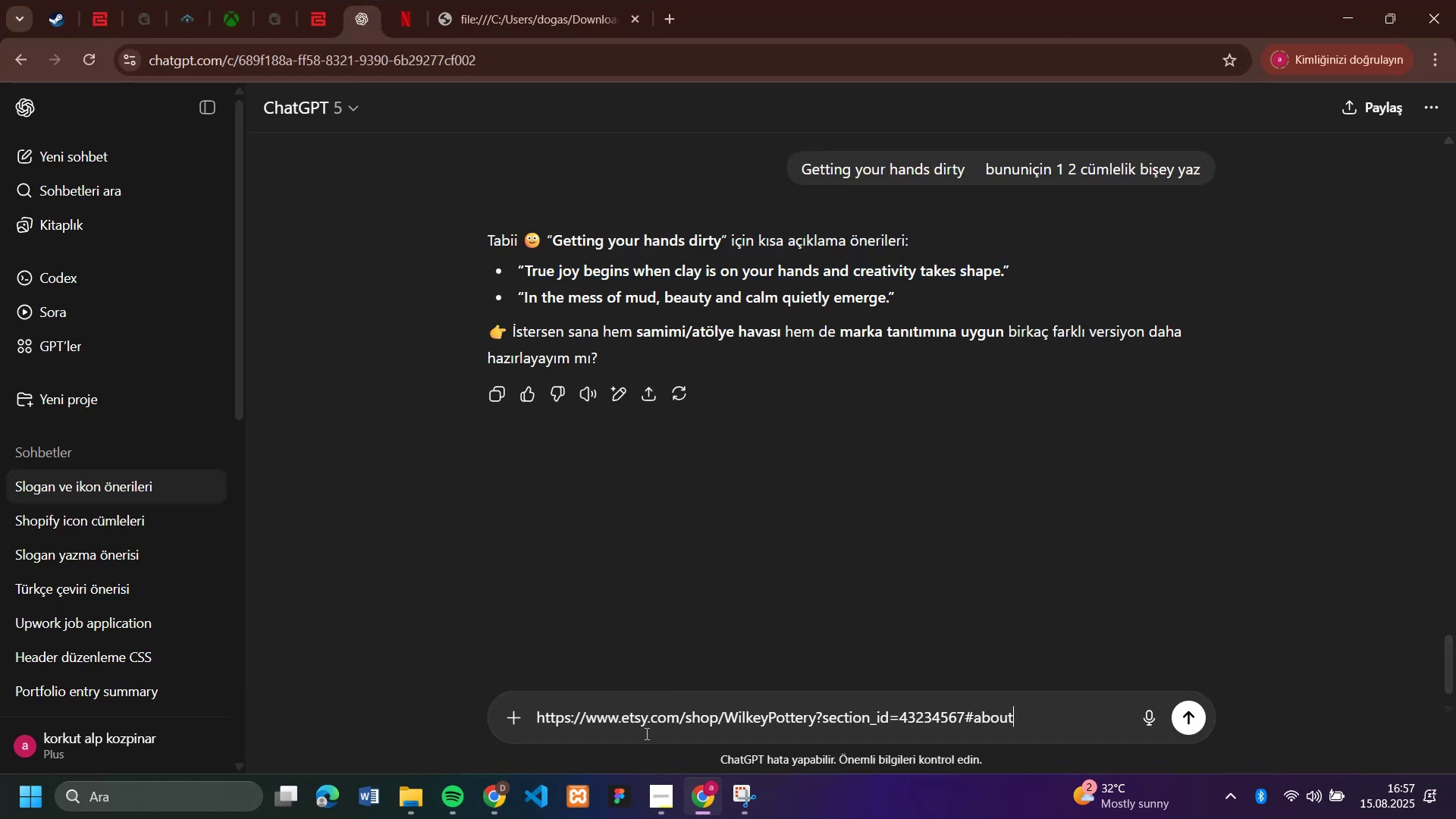 
hold_key(key=Space, duration=0.42)
 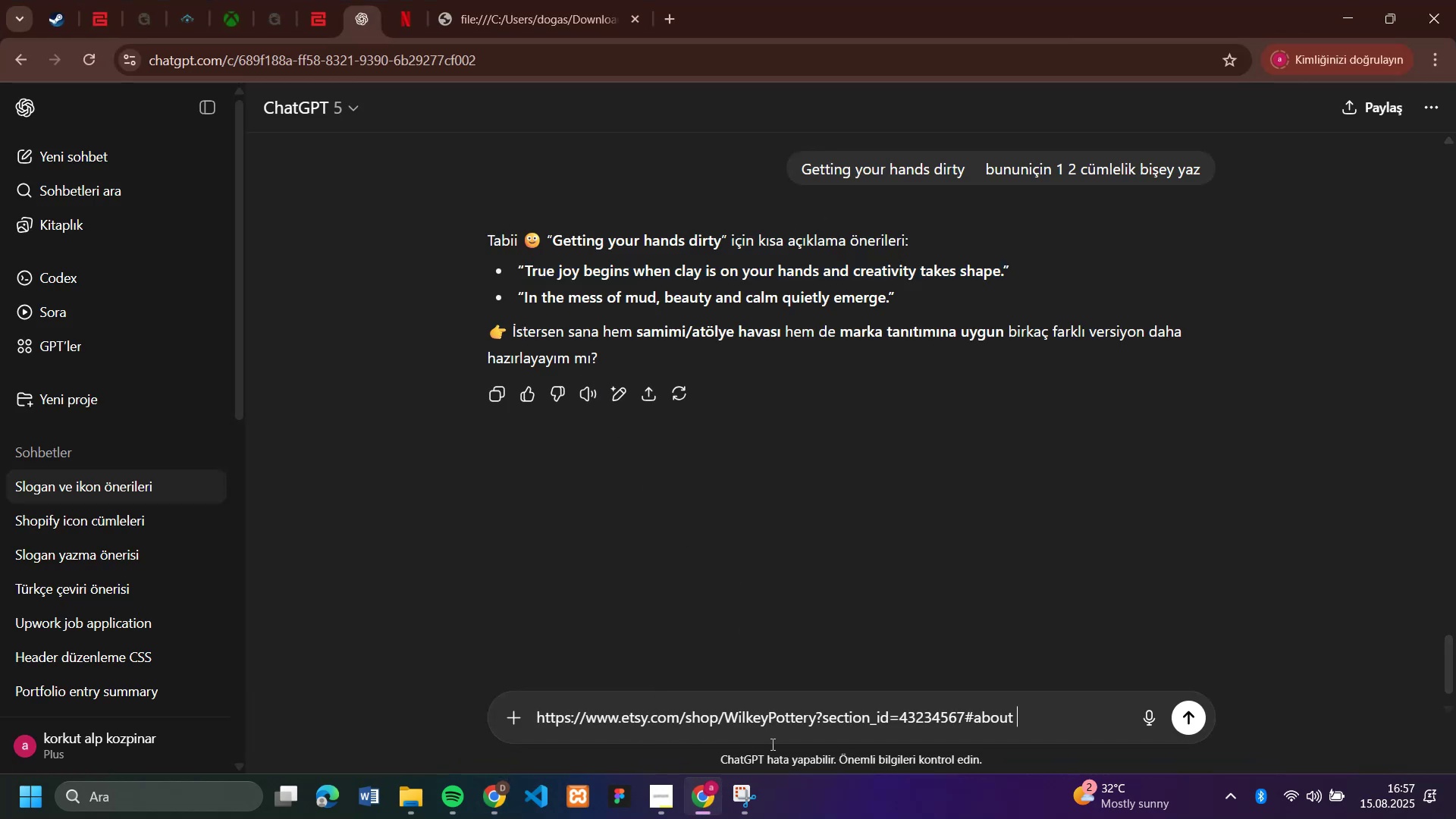 
type(bu s'te '\'n FAQ hazirla)
 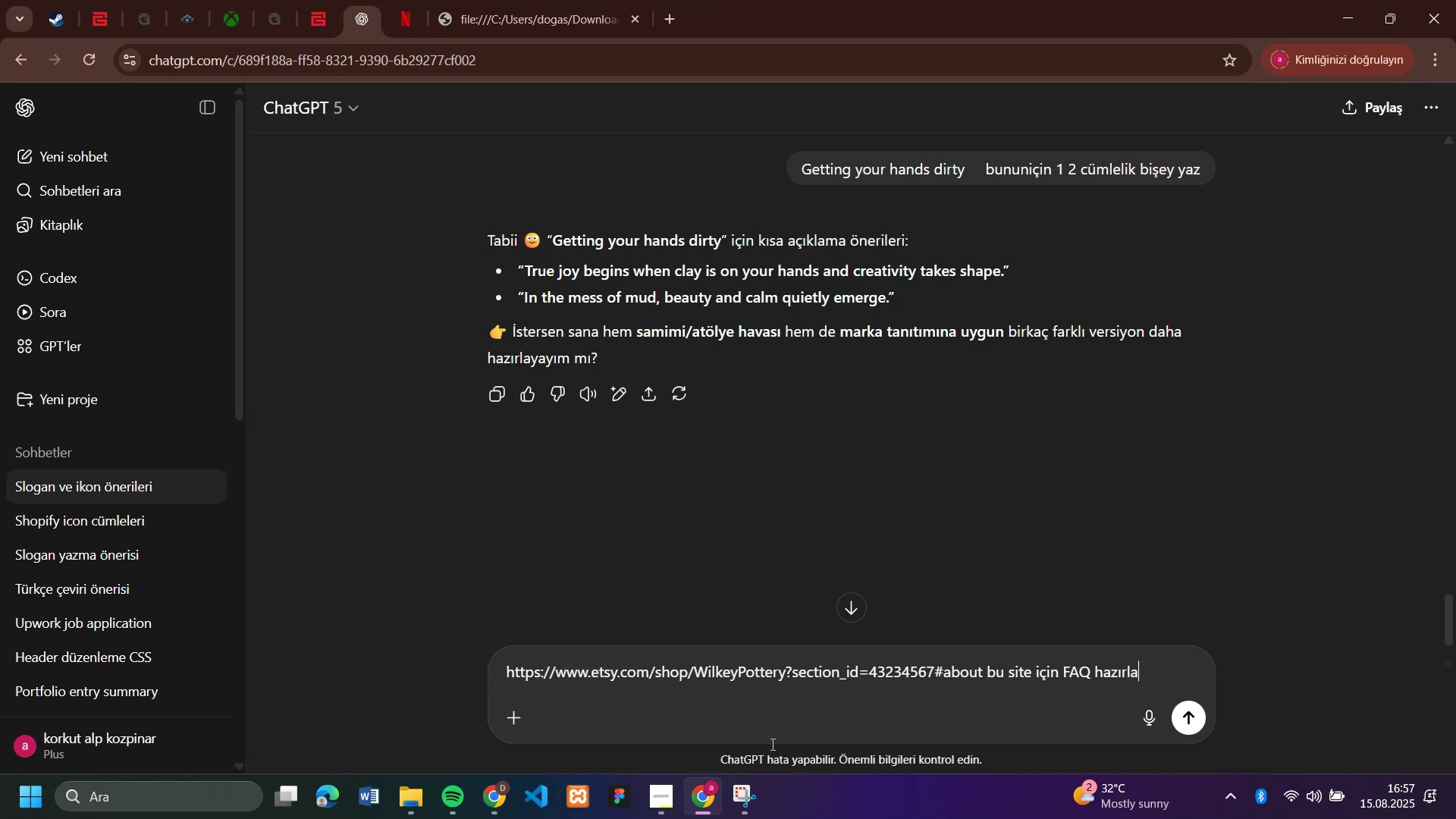 
key(Enter)
 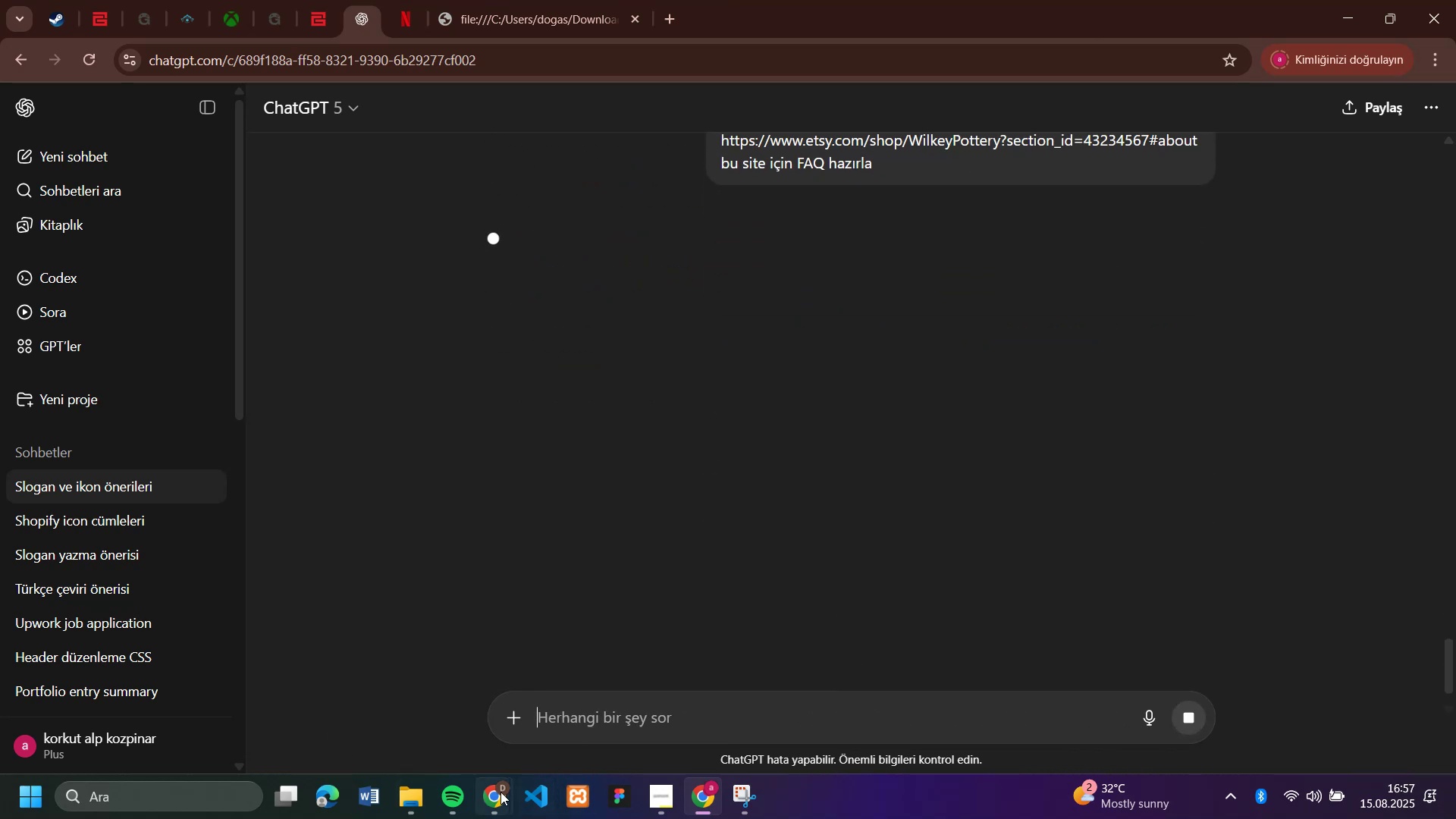 
left_click([498, 792])
 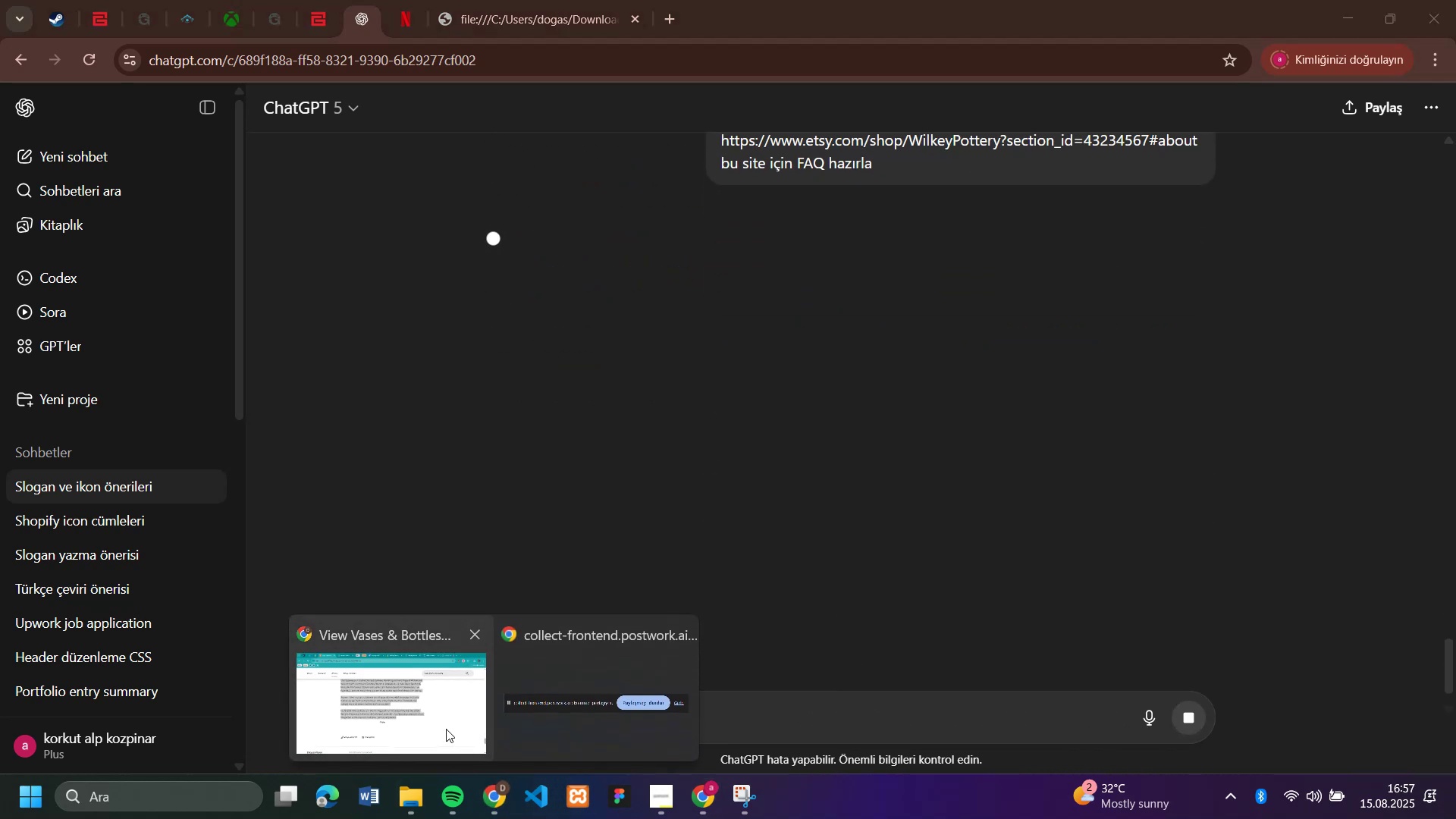 
left_click([446, 729])
 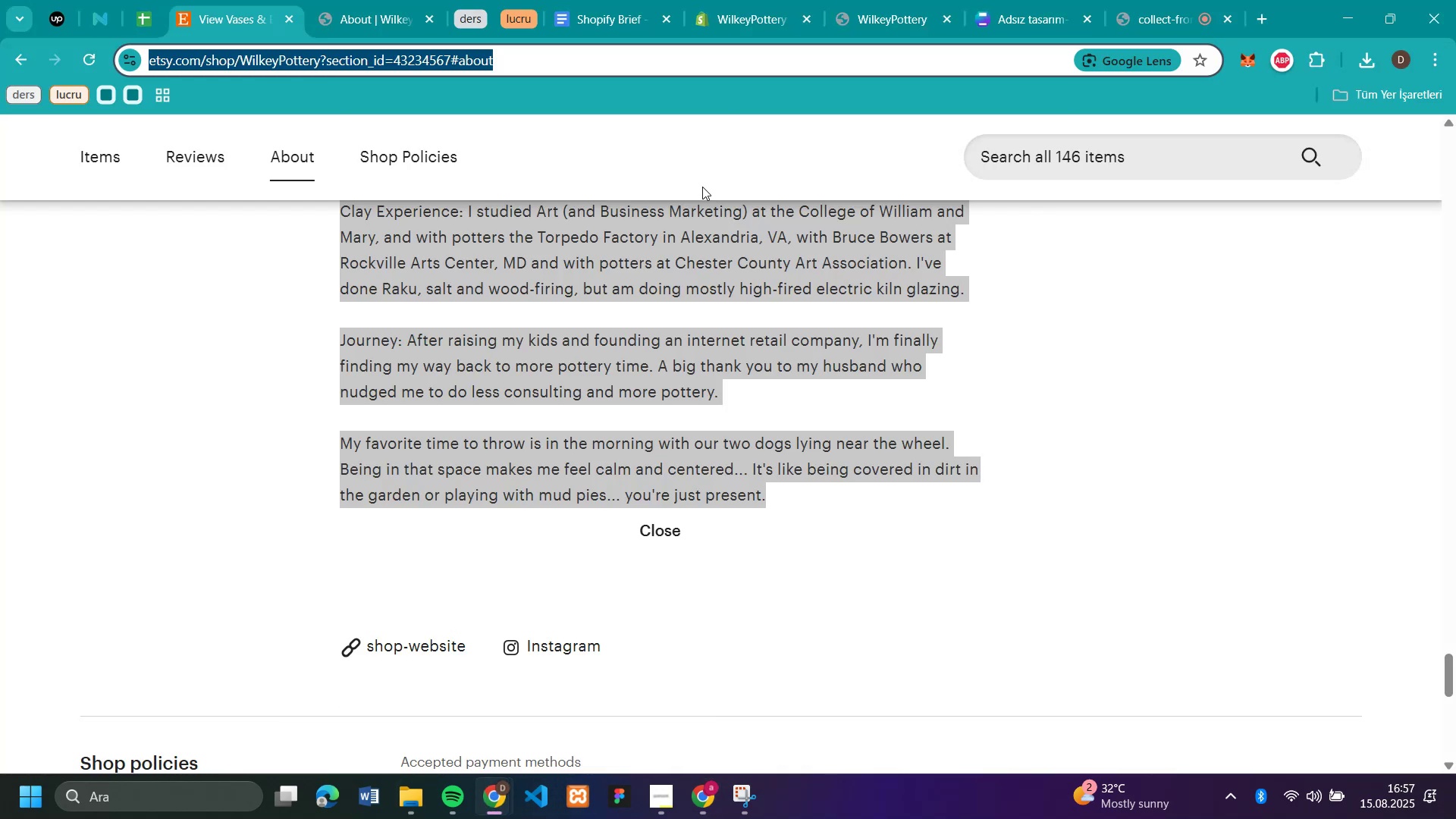 
scroll: coordinate [710, 234], scroll_direction: up, amount: 4.0
 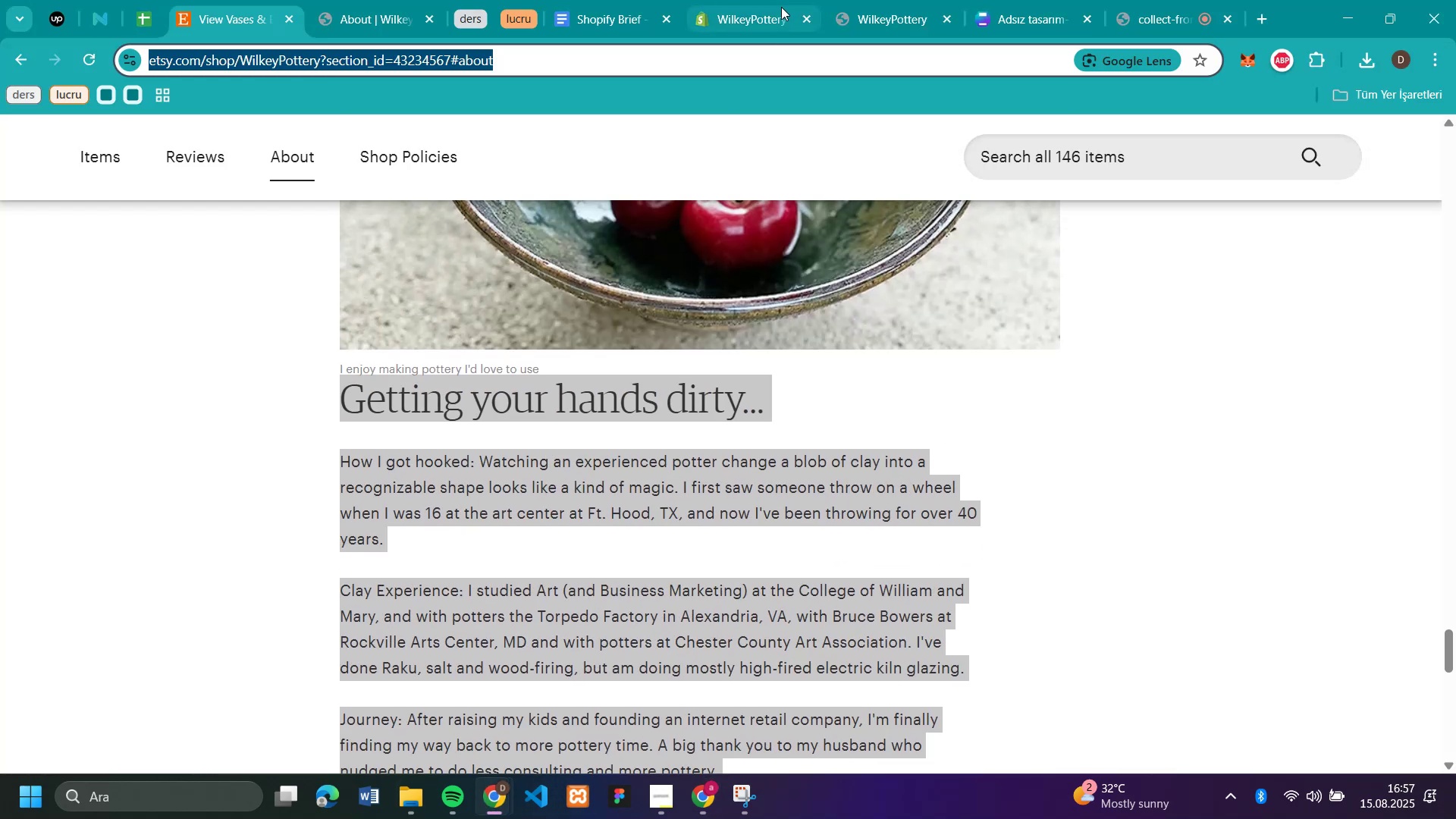 
left_click([758, 26])
 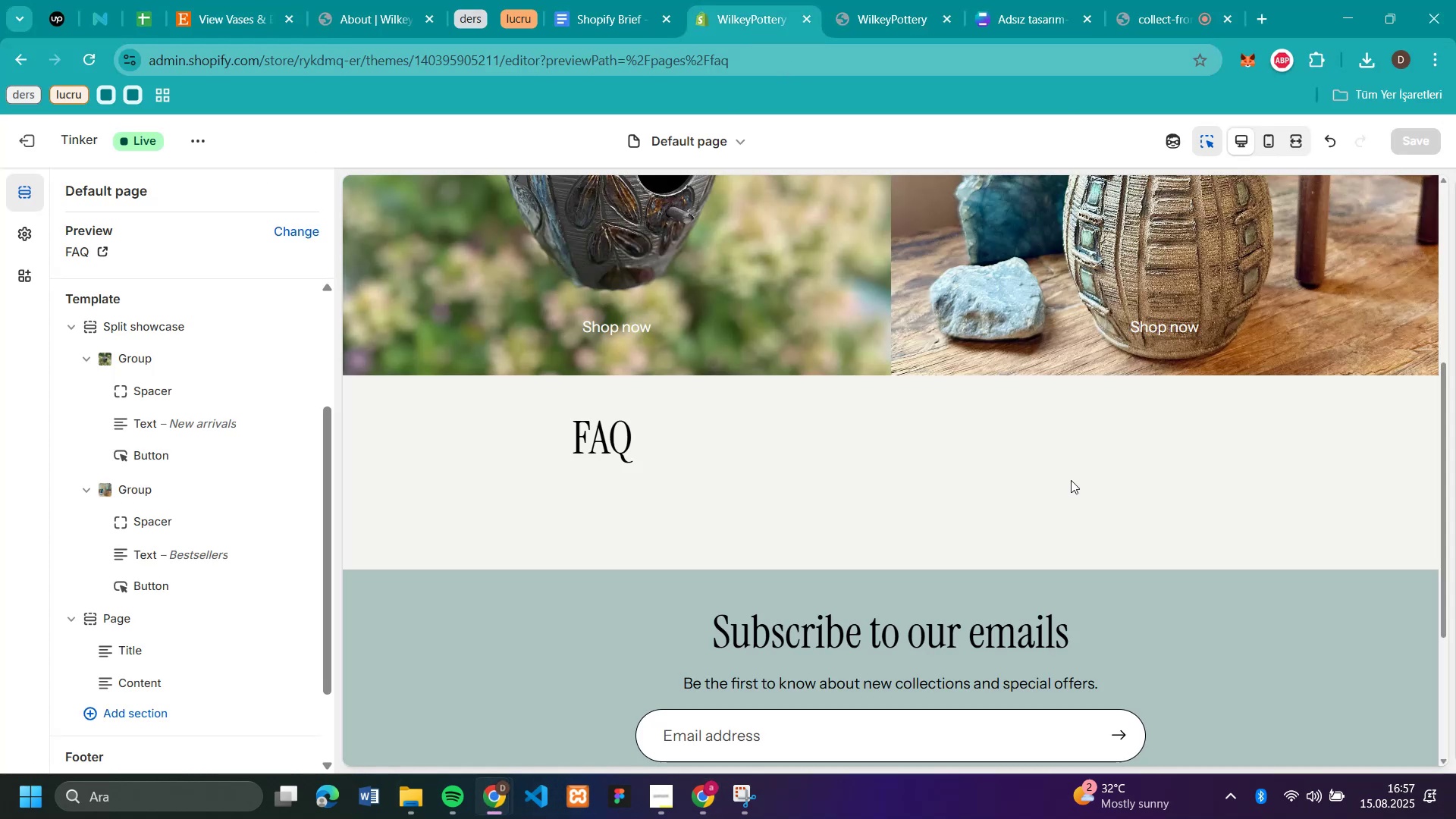 
scroll: coordinate [1076, 486], scroll_direction: up, amount: 4.0
 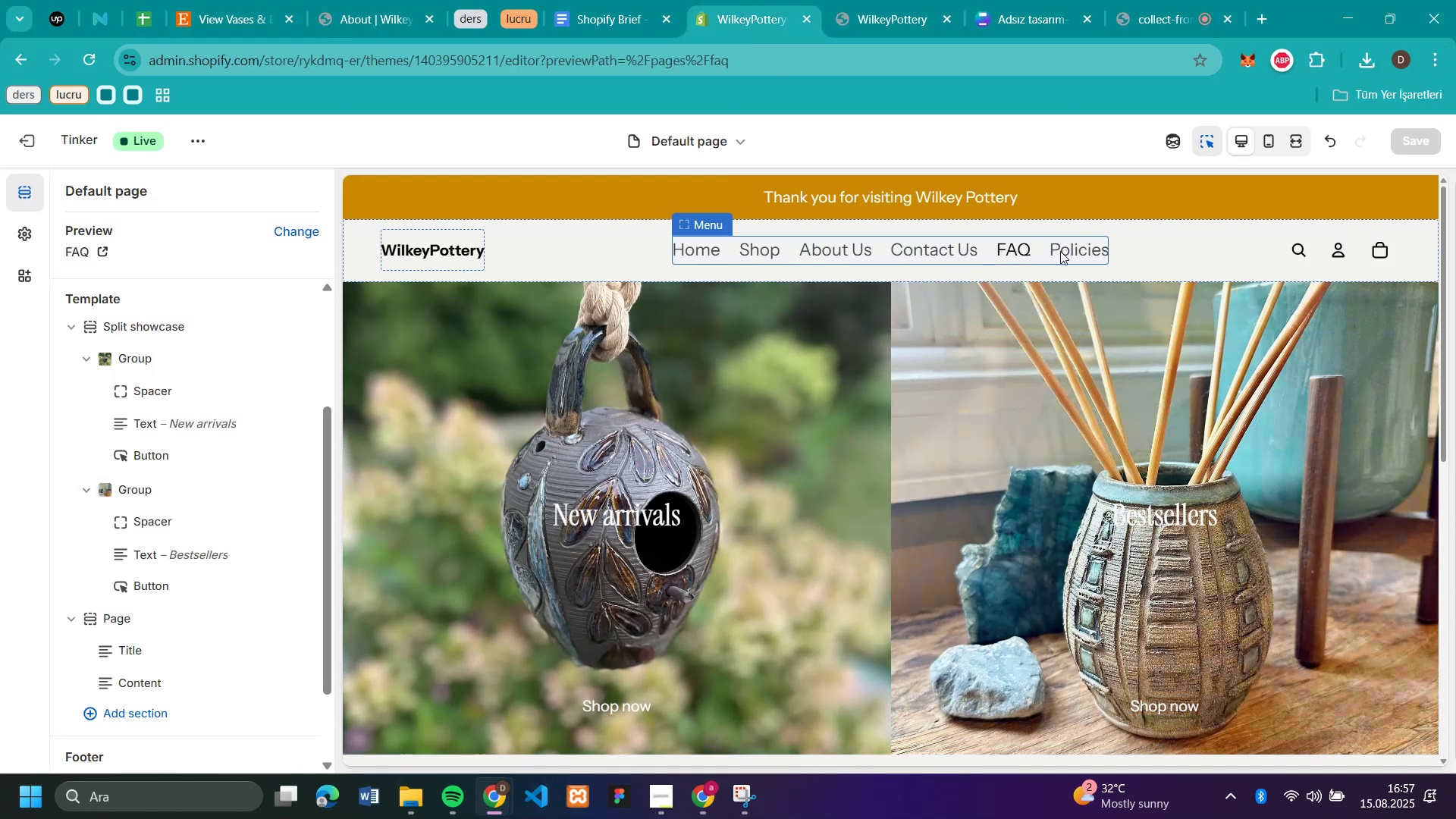 
left_click([1098, 244])
 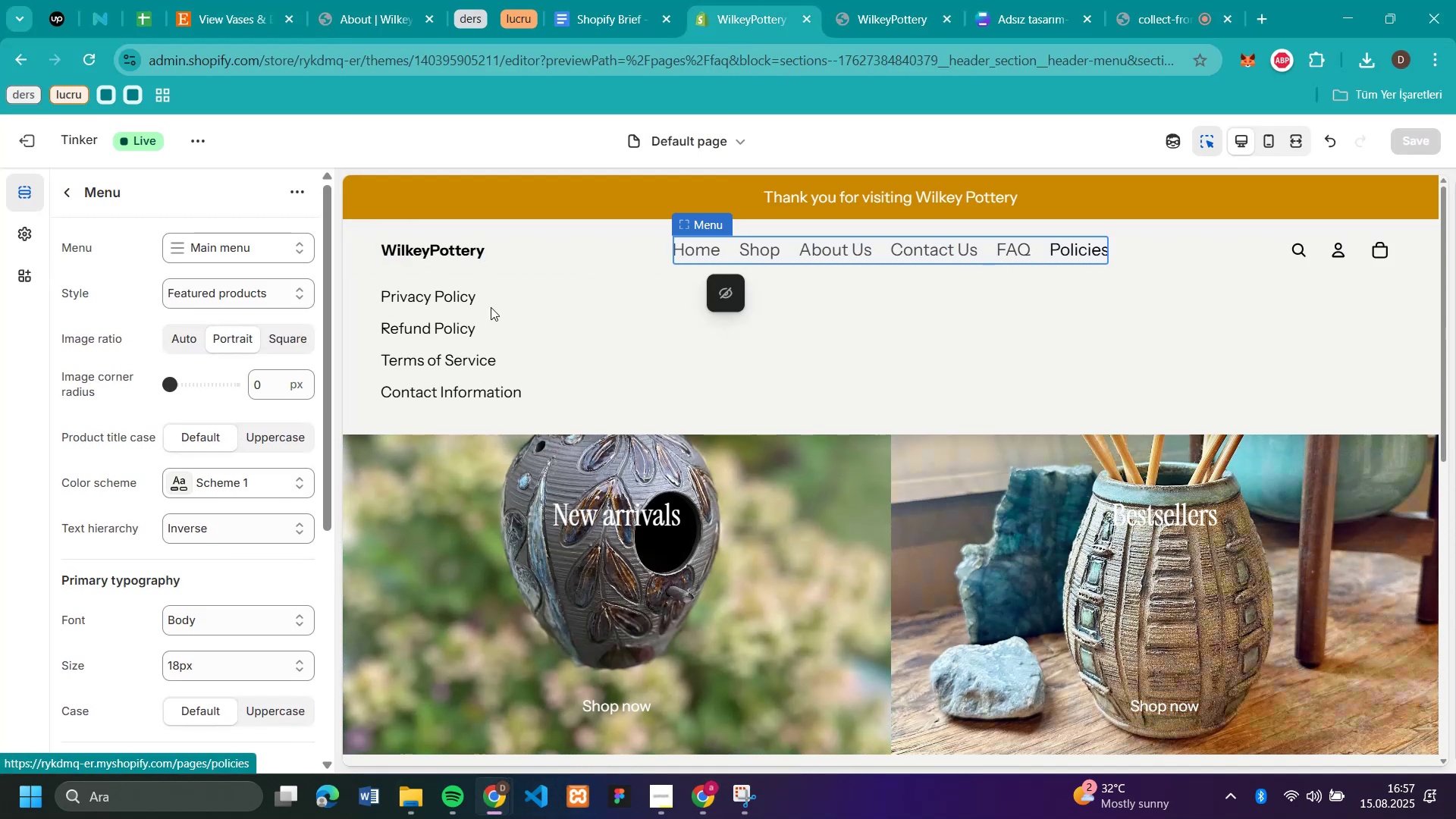 
left_click([450, 302])
 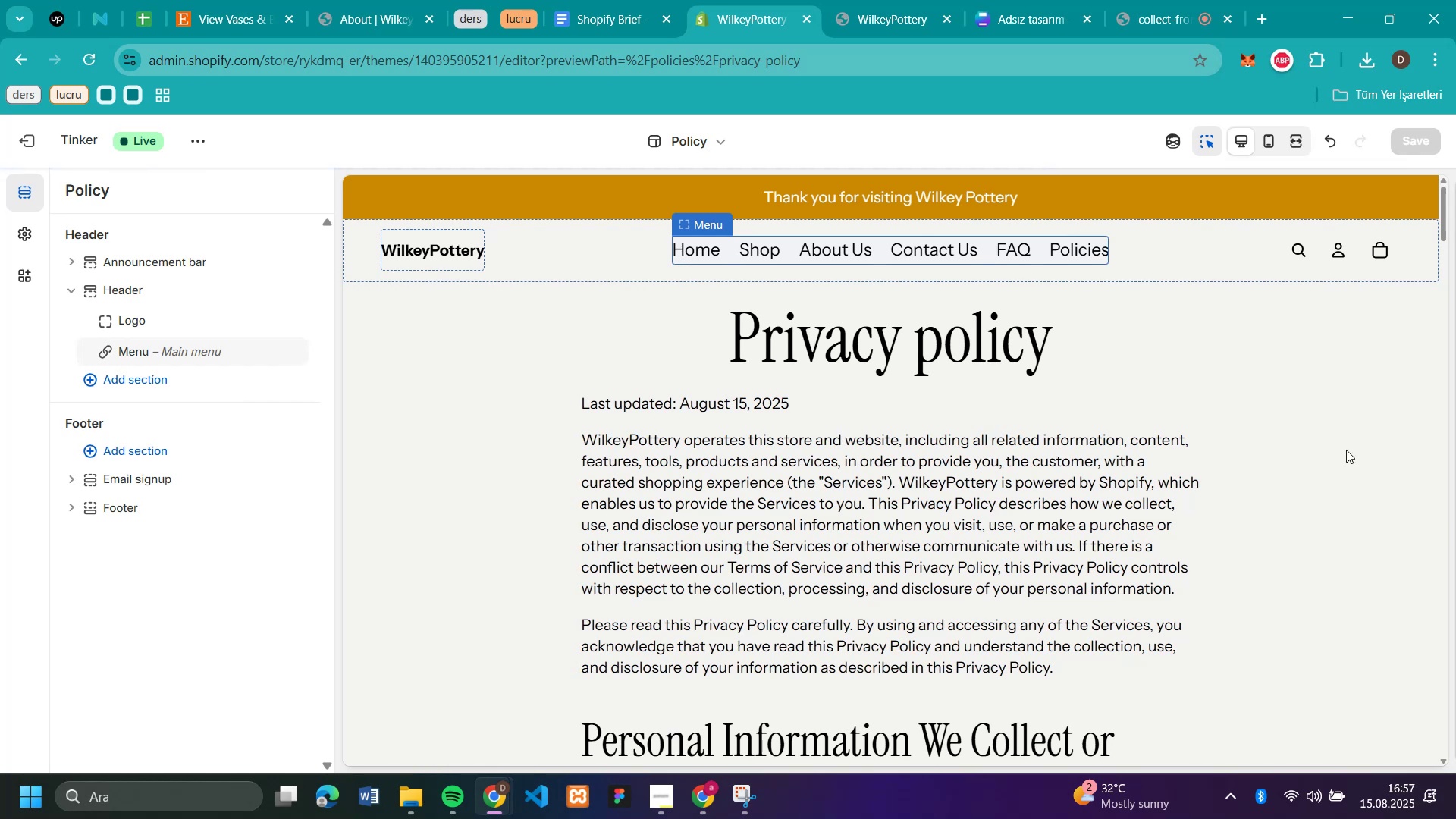 
scroll: coordinate [1260, 400], scroll_direction: up, amount: 3.0
 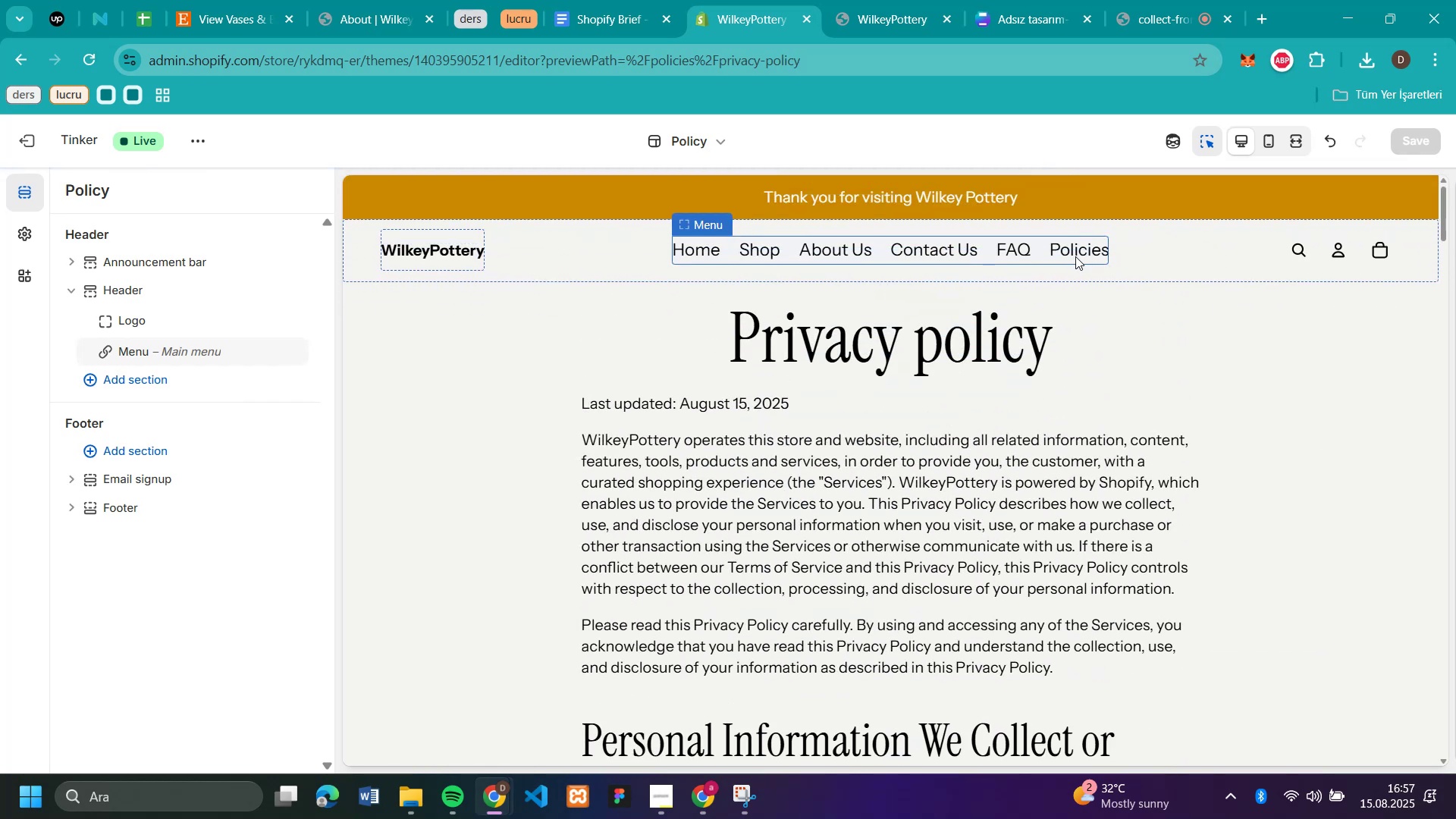 
left_click([1088, 256])
 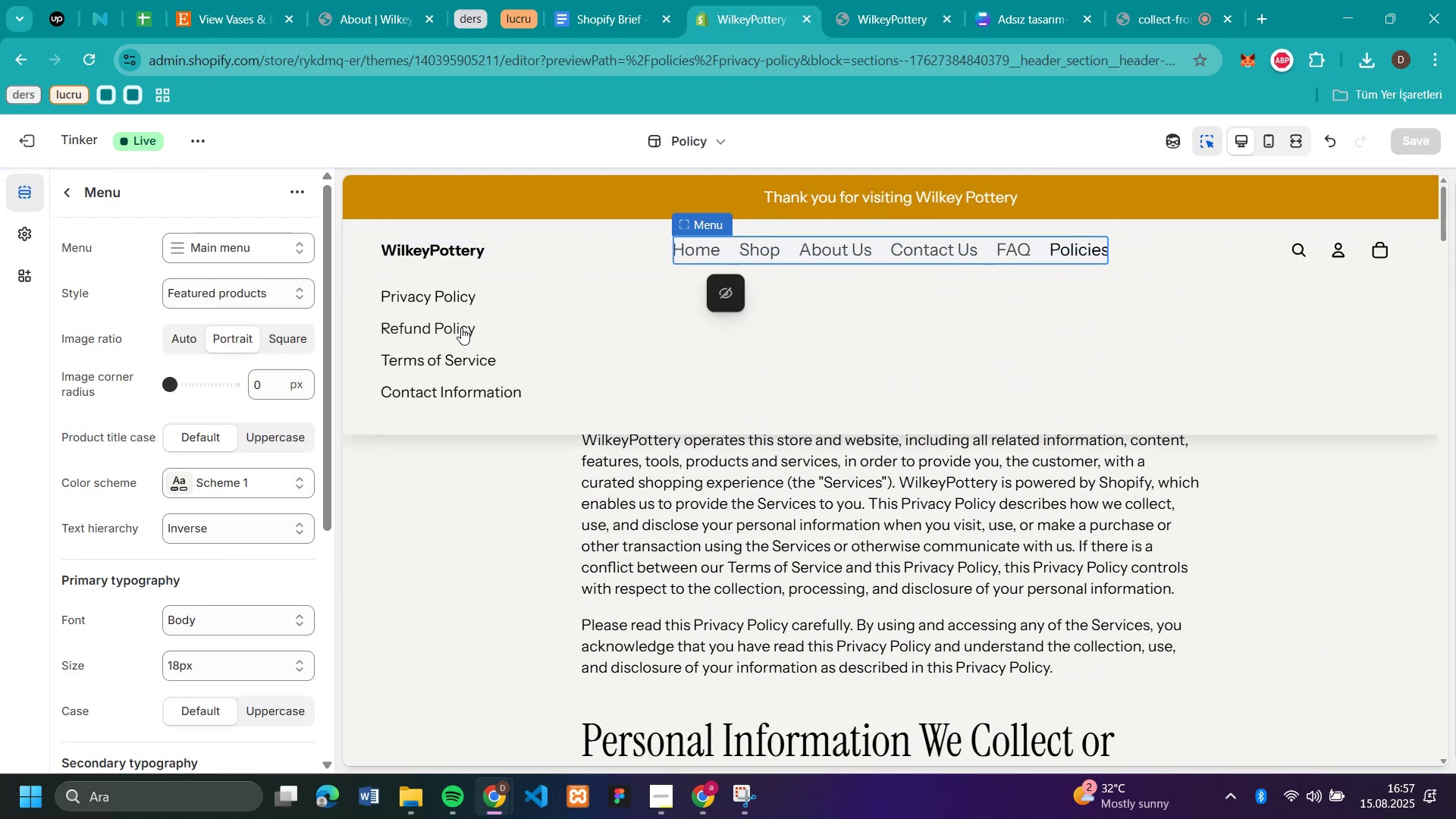 
left_click([461, 328])
 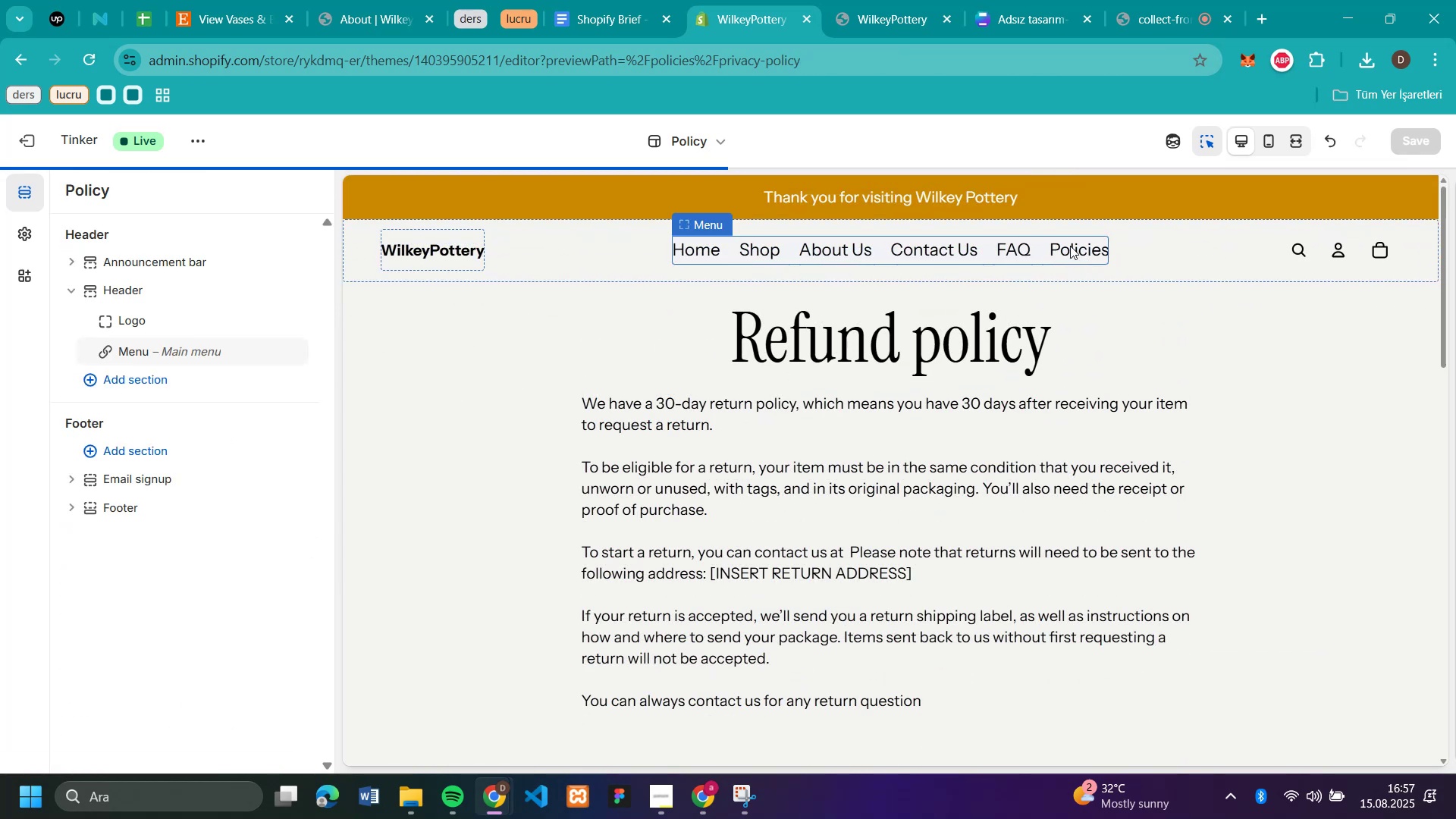 
left_click([1089, 253])
 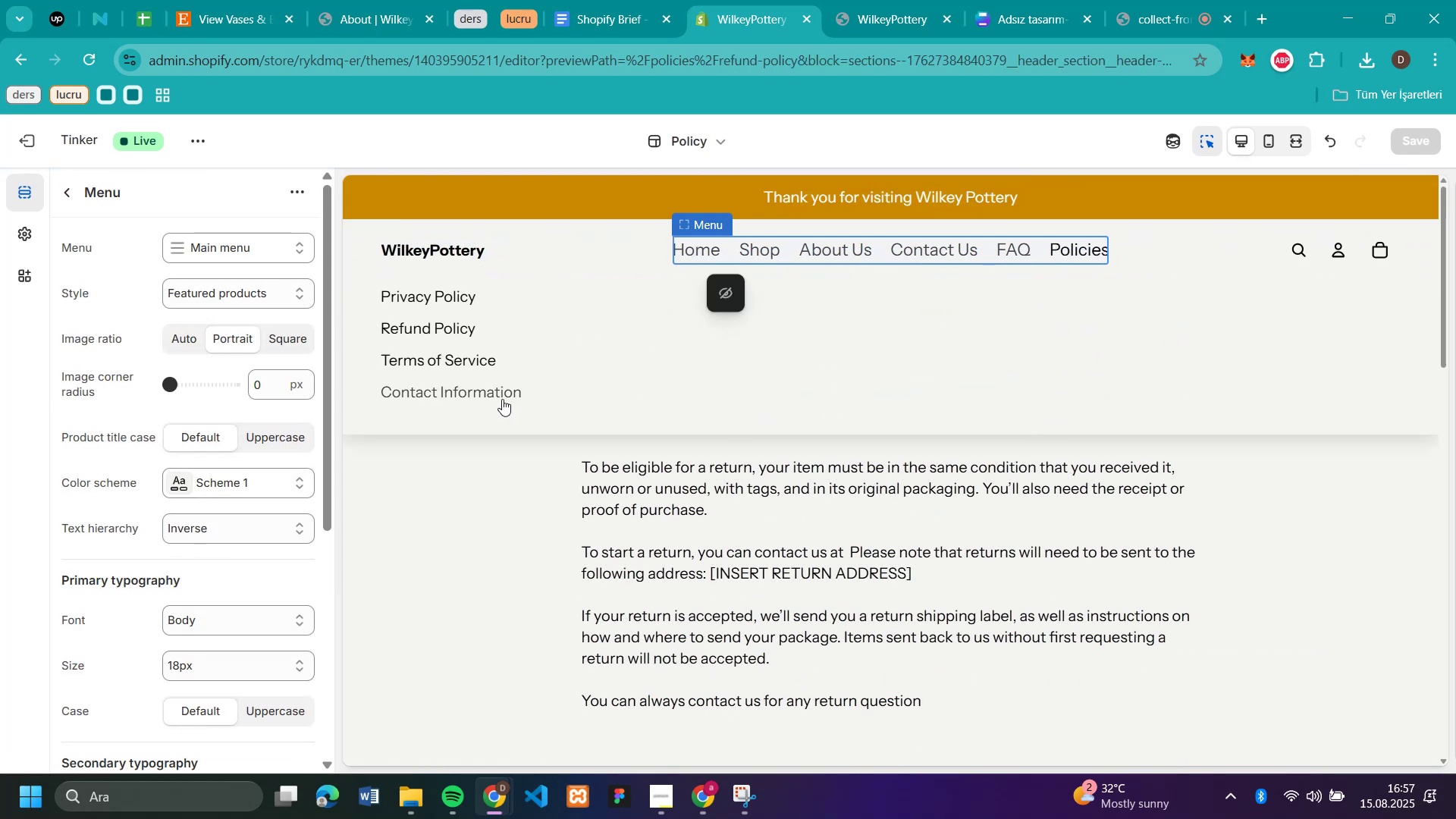 
left_click([502, 399])
 